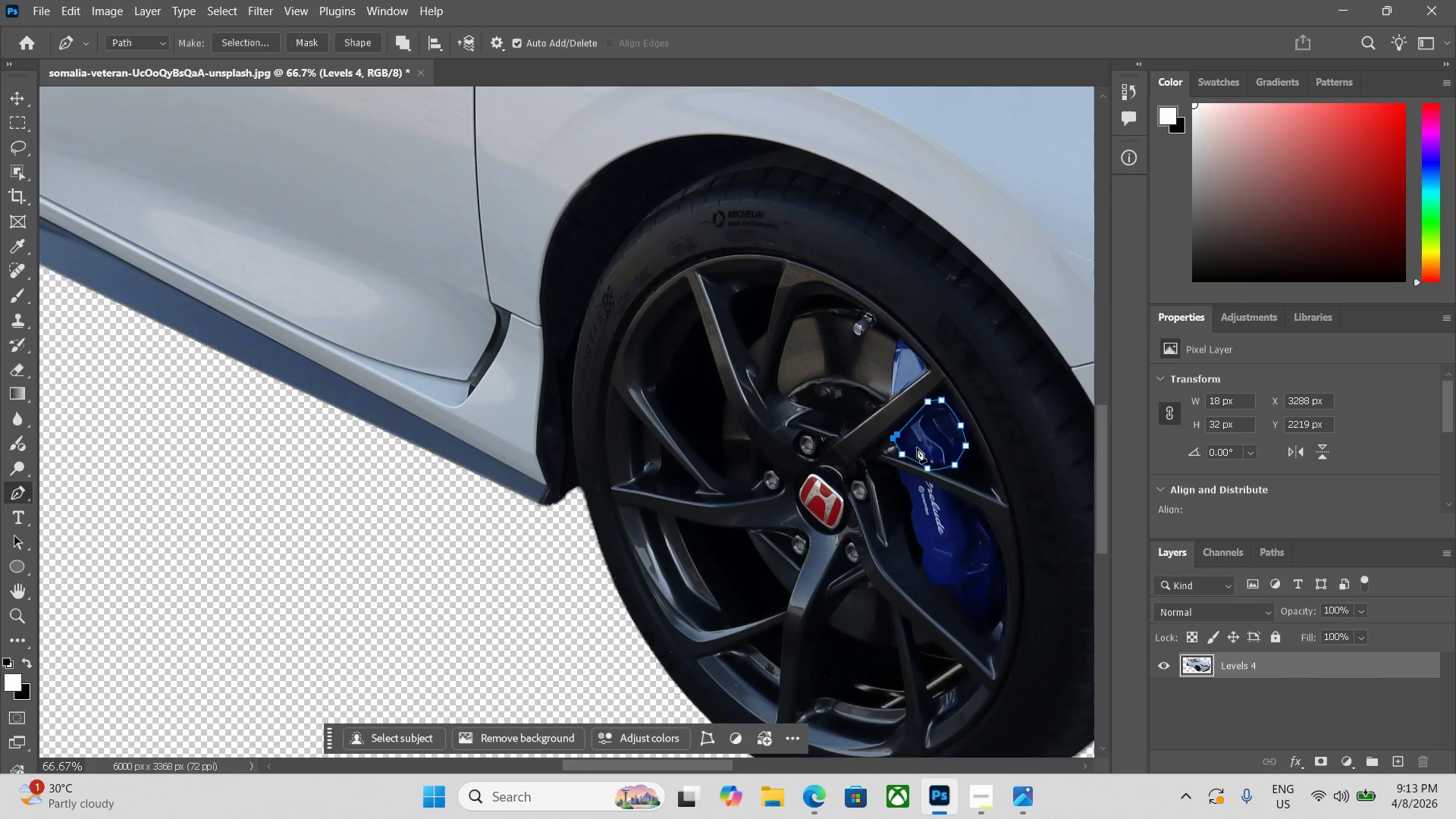 
left_click([896, 439])
 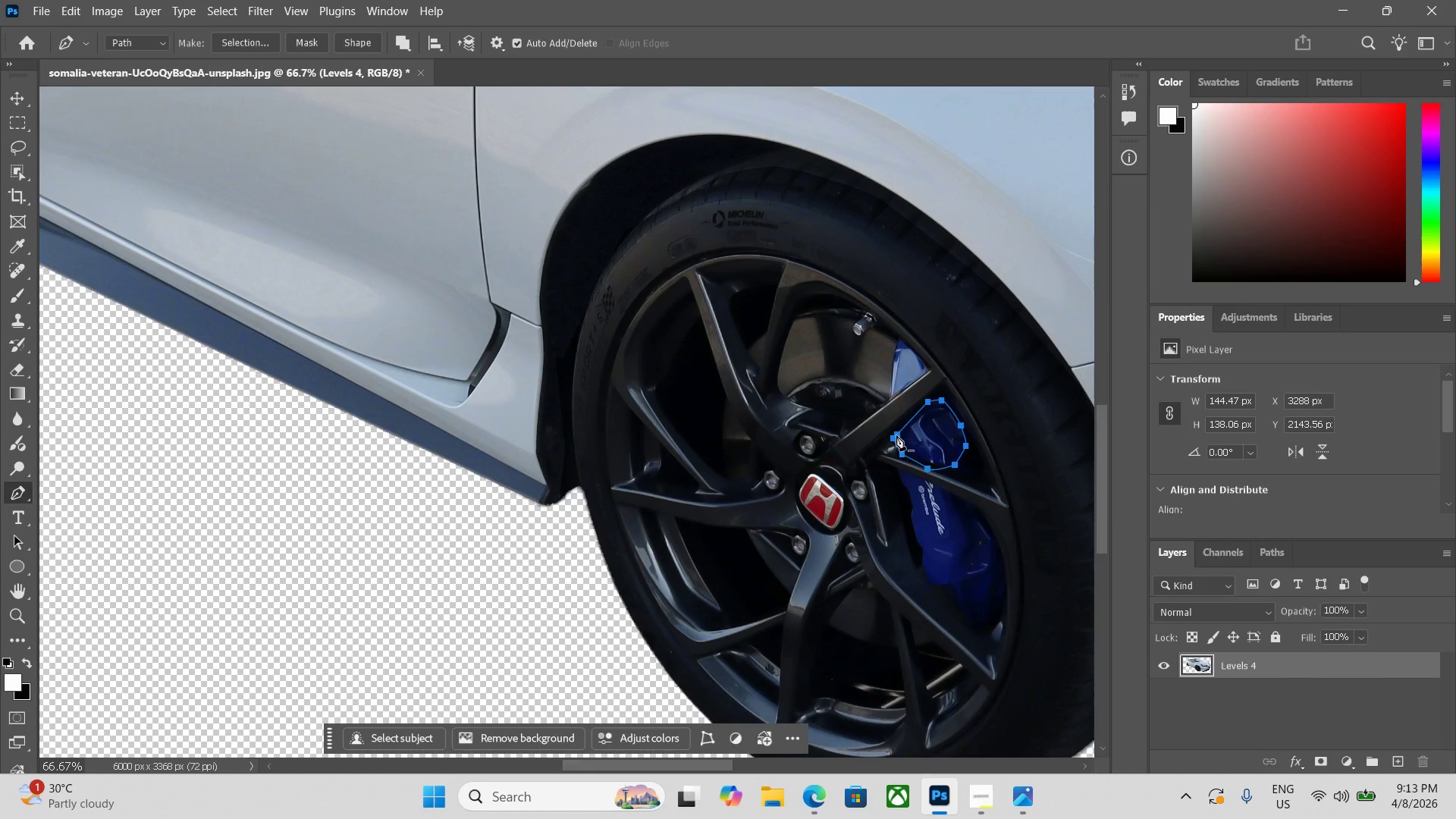 
key(Control+Equal)
 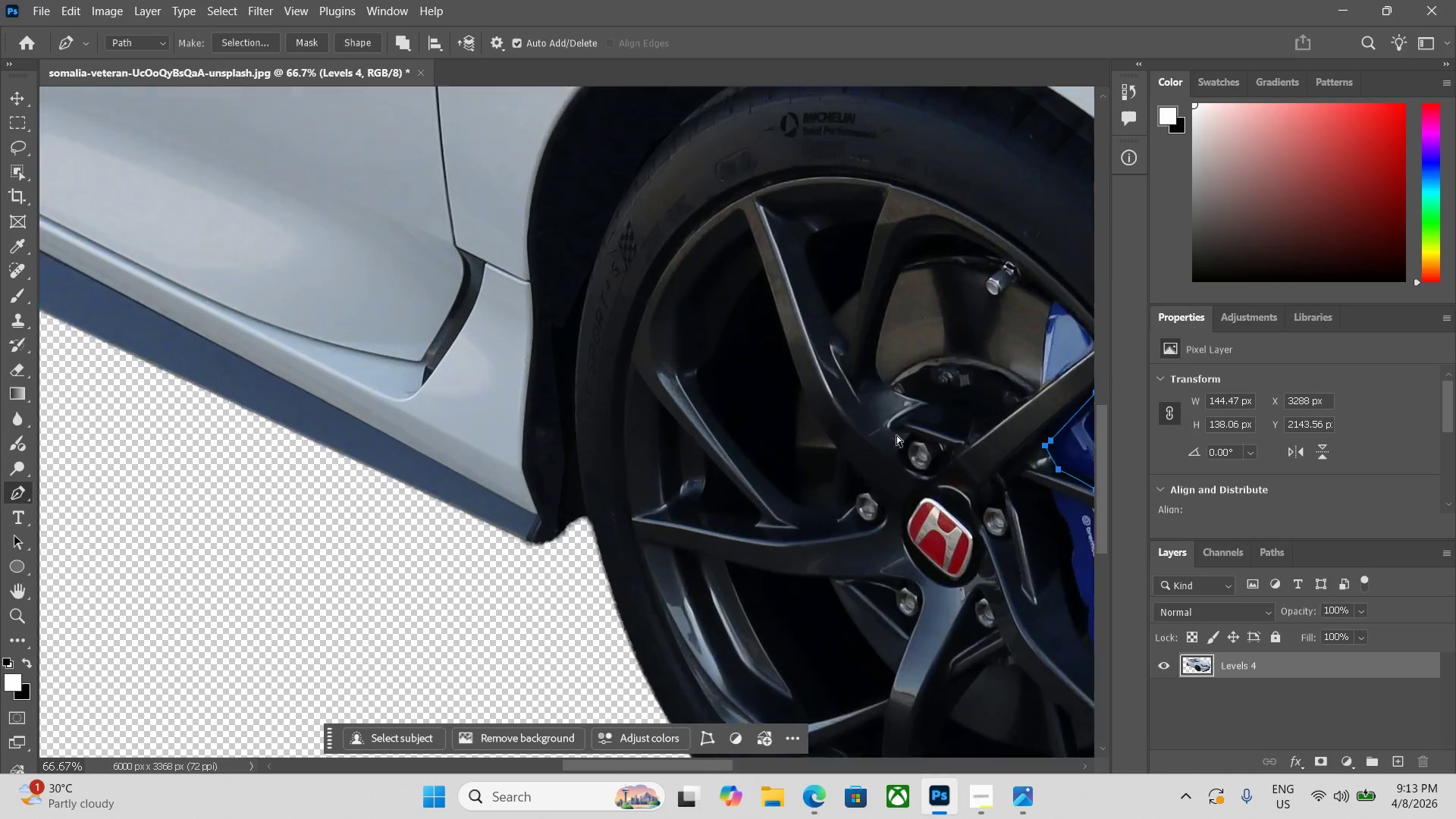 
key(Control+Equal)
 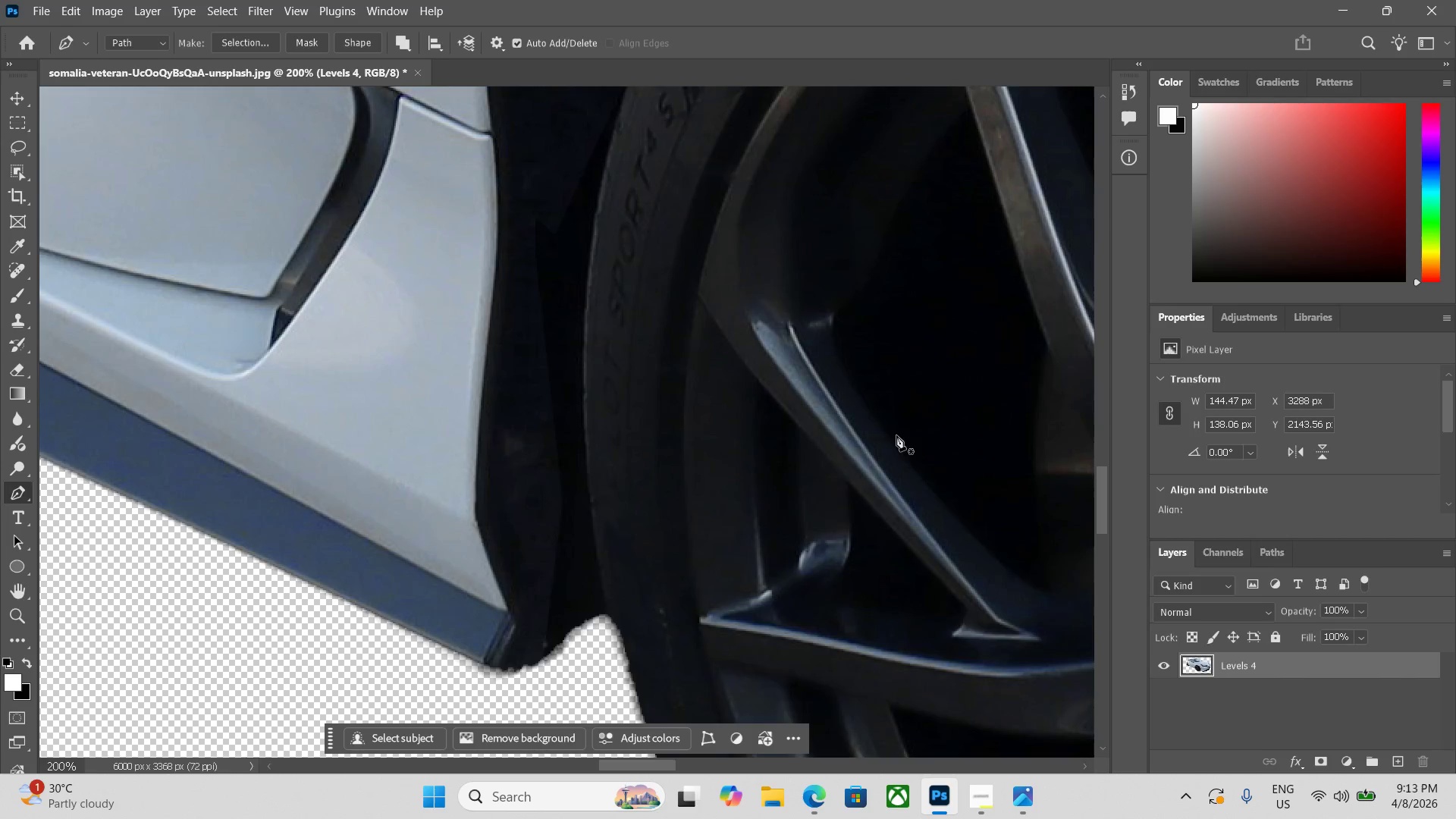 
key(Space)
 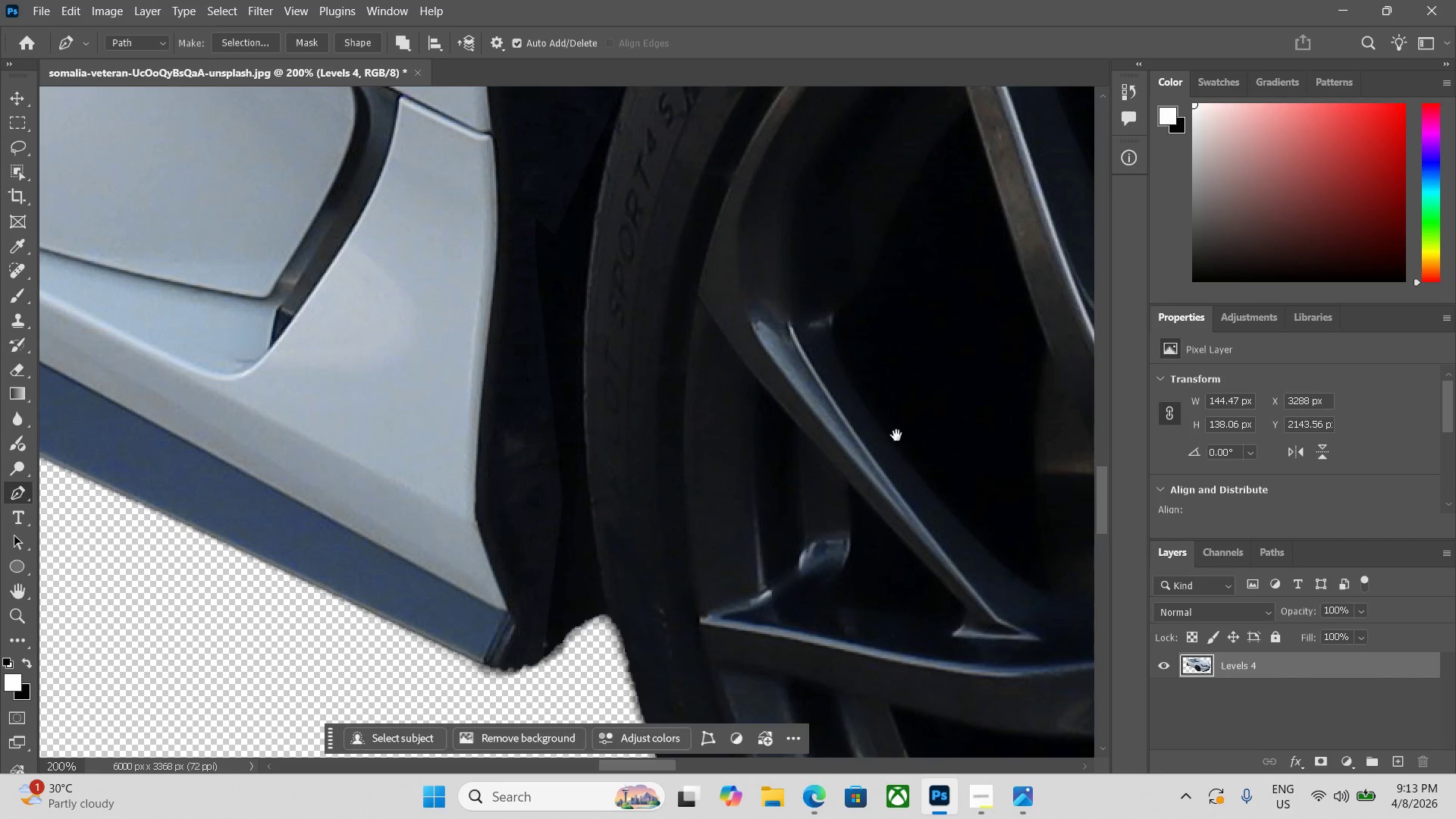 
hold_key(key=Space, duration=1.09)
 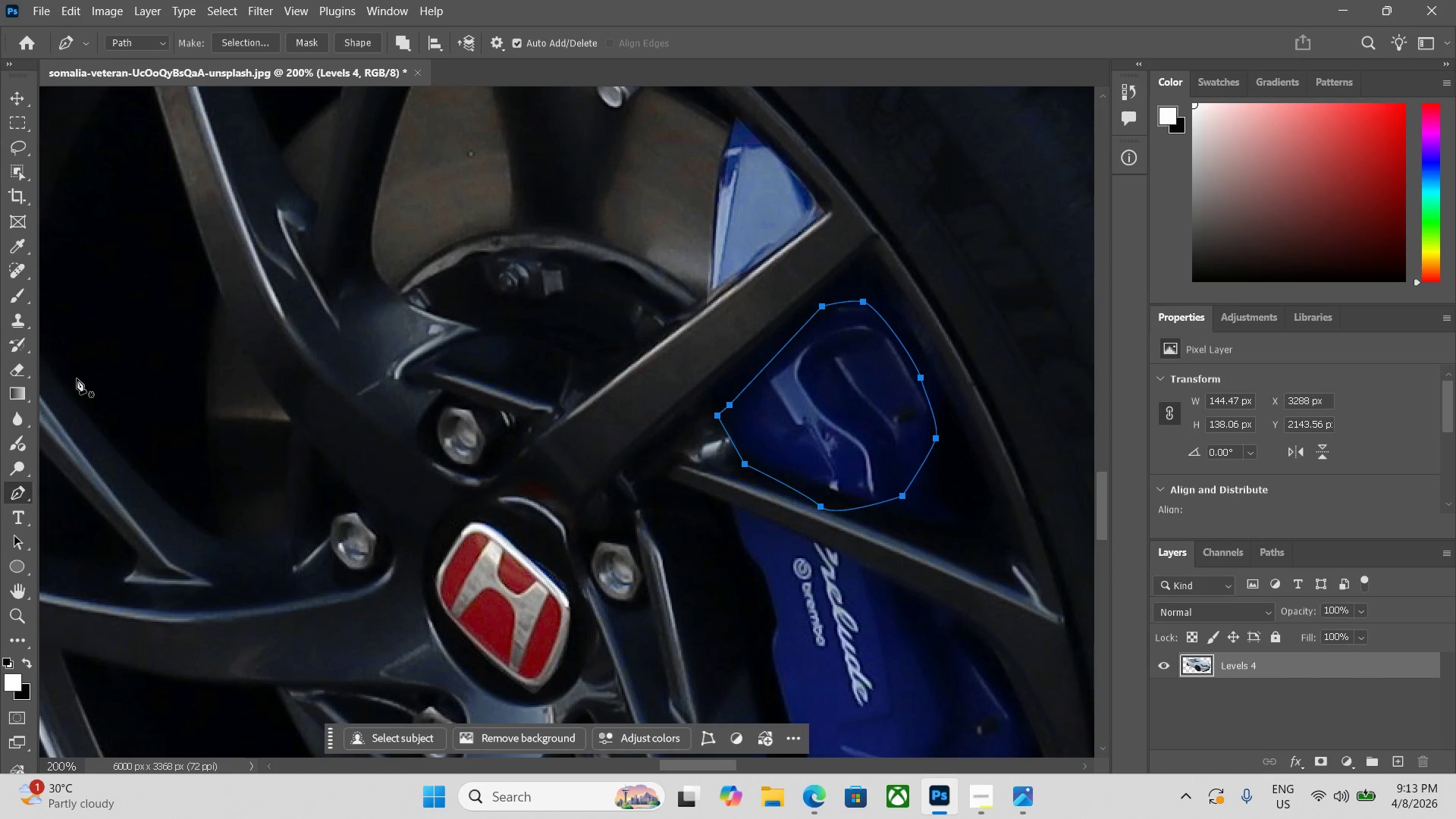 
left_click_drag(start_coordinate=[896, 435], to_coordinate=[68, 381])
 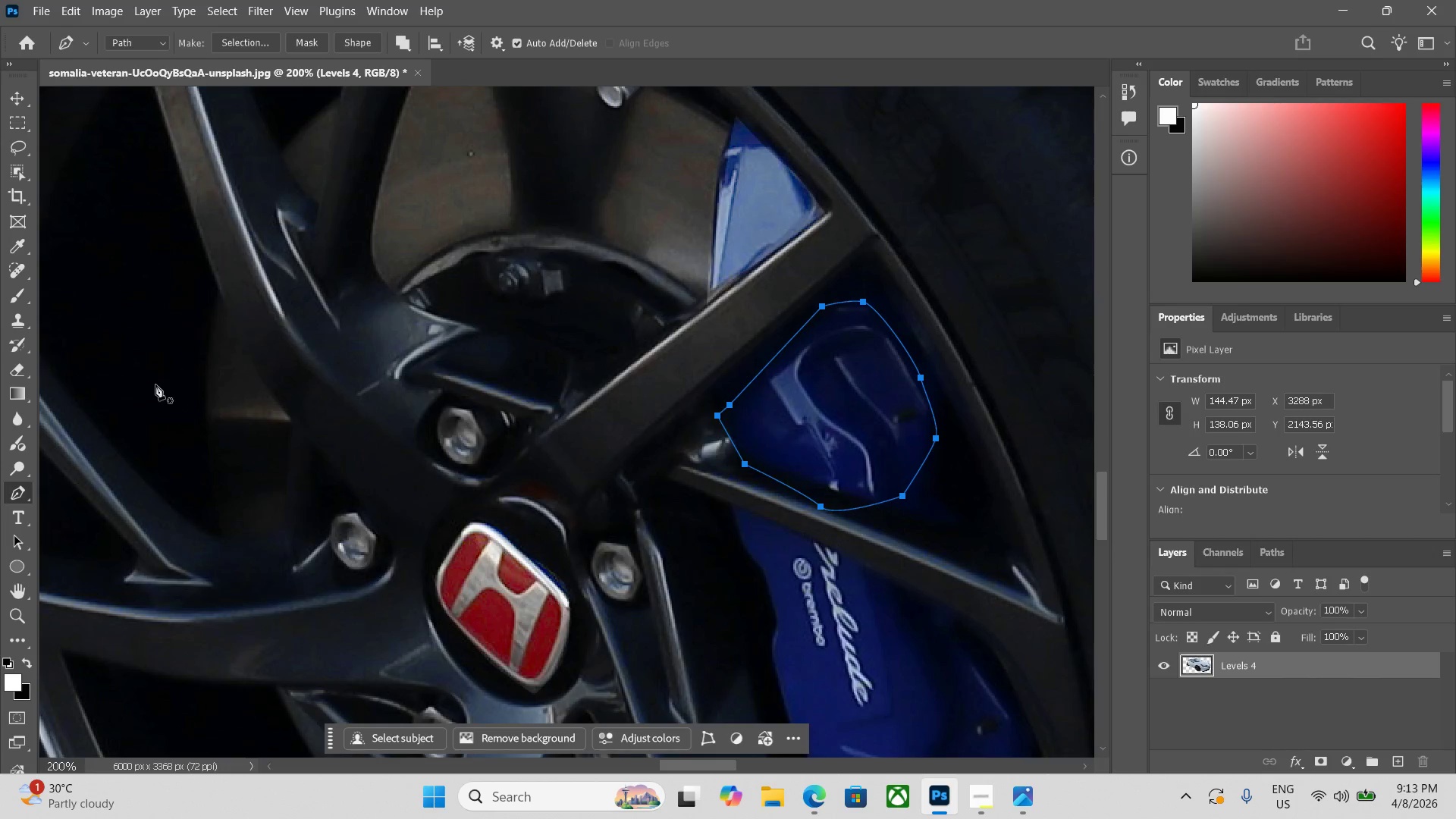 
key(Control+Enter)
 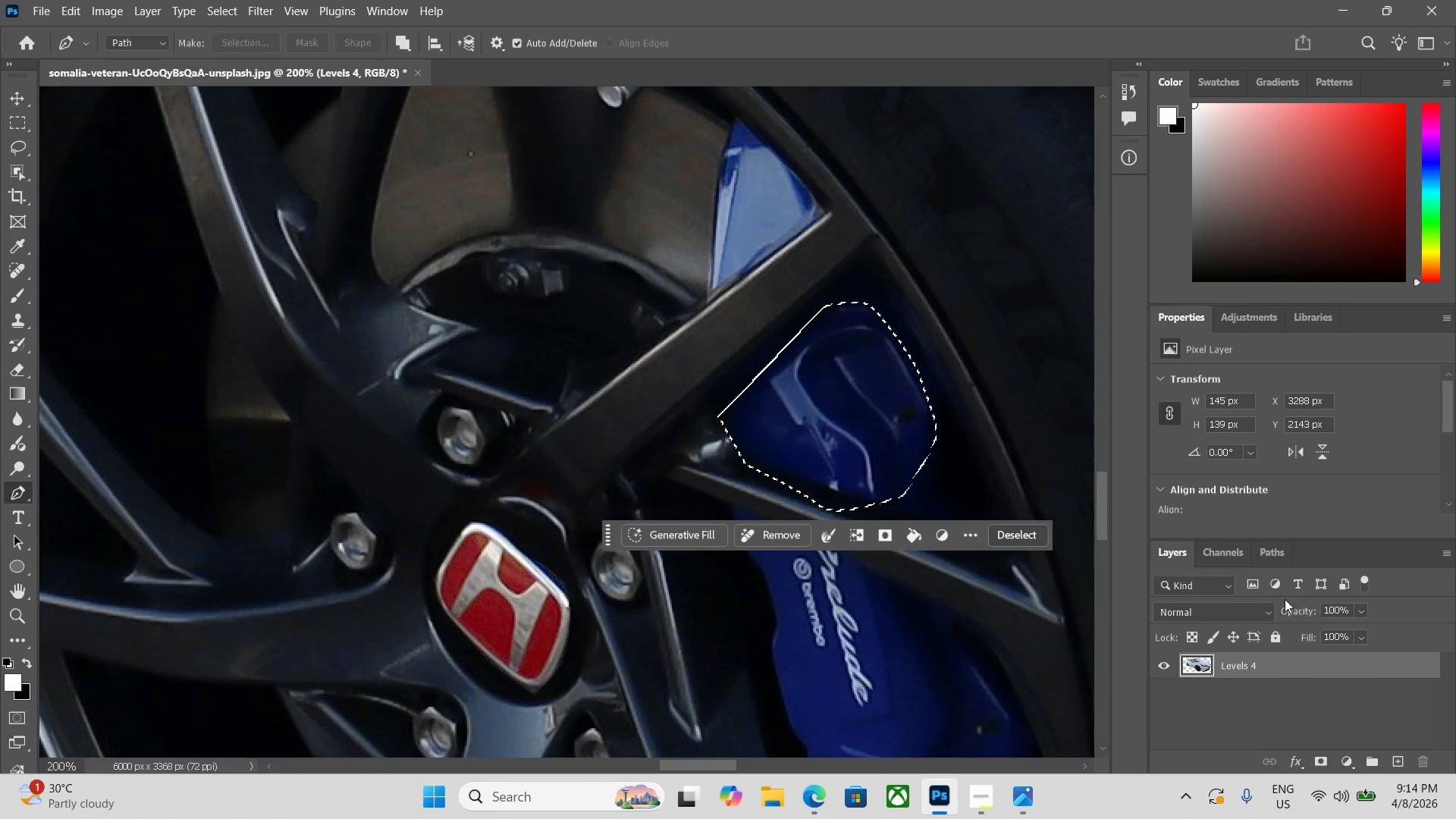 
left_click_drag(start_coordinate=[1445, 414], to_coordinate=[1443, 434])
 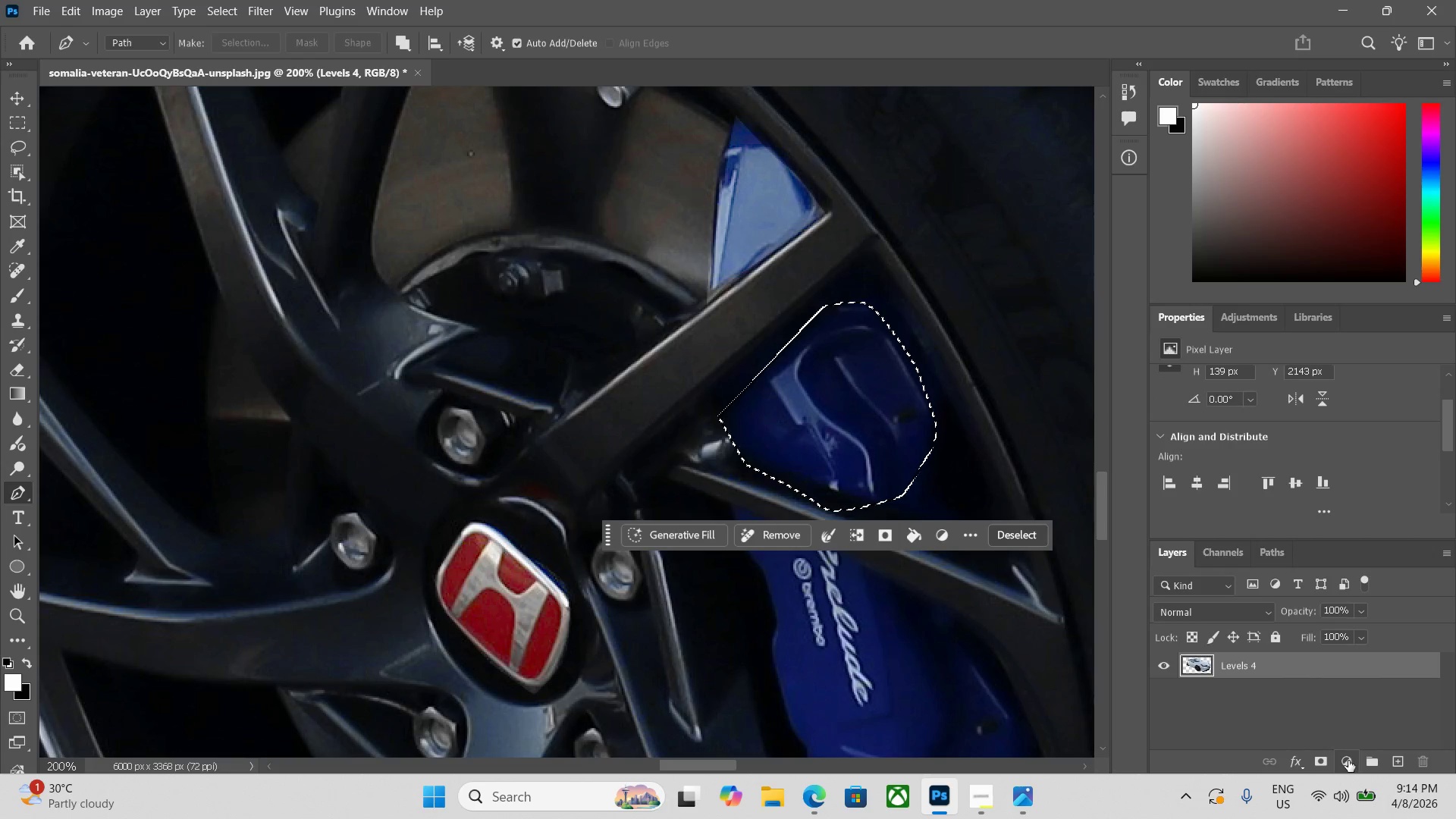 
key(Control+Z)
 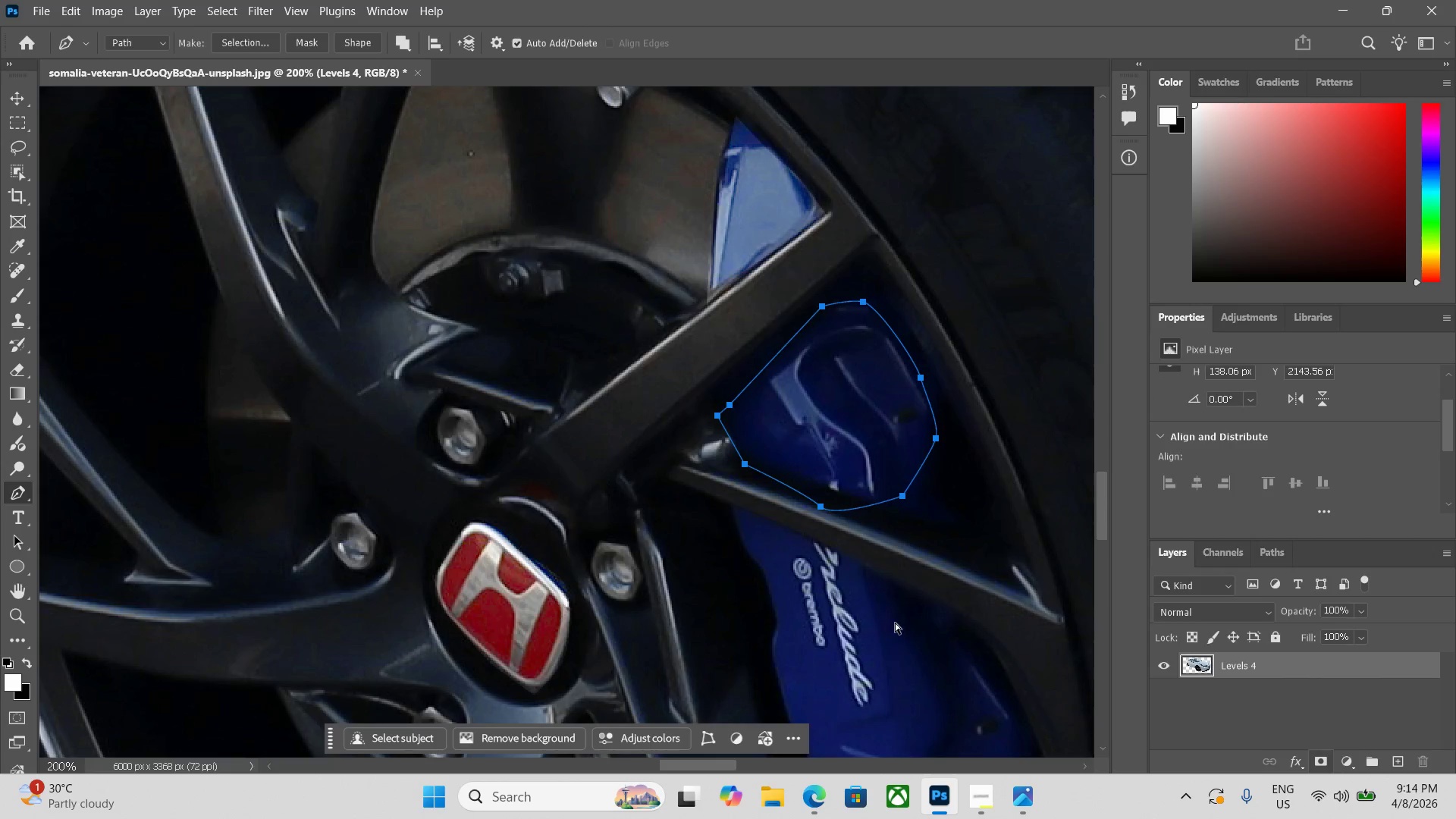 
key(Control+Z)
 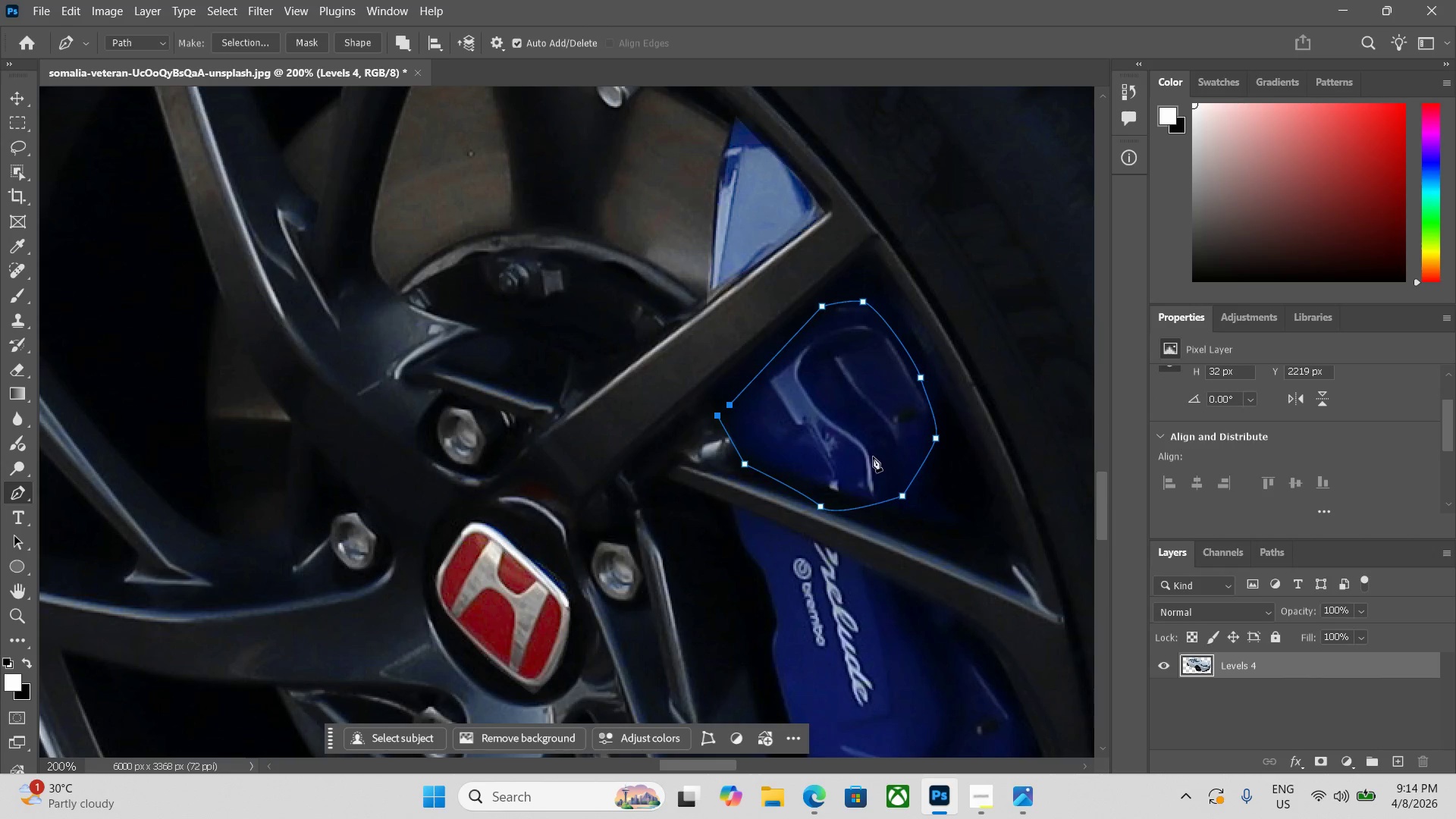 
key(Control+Z)
 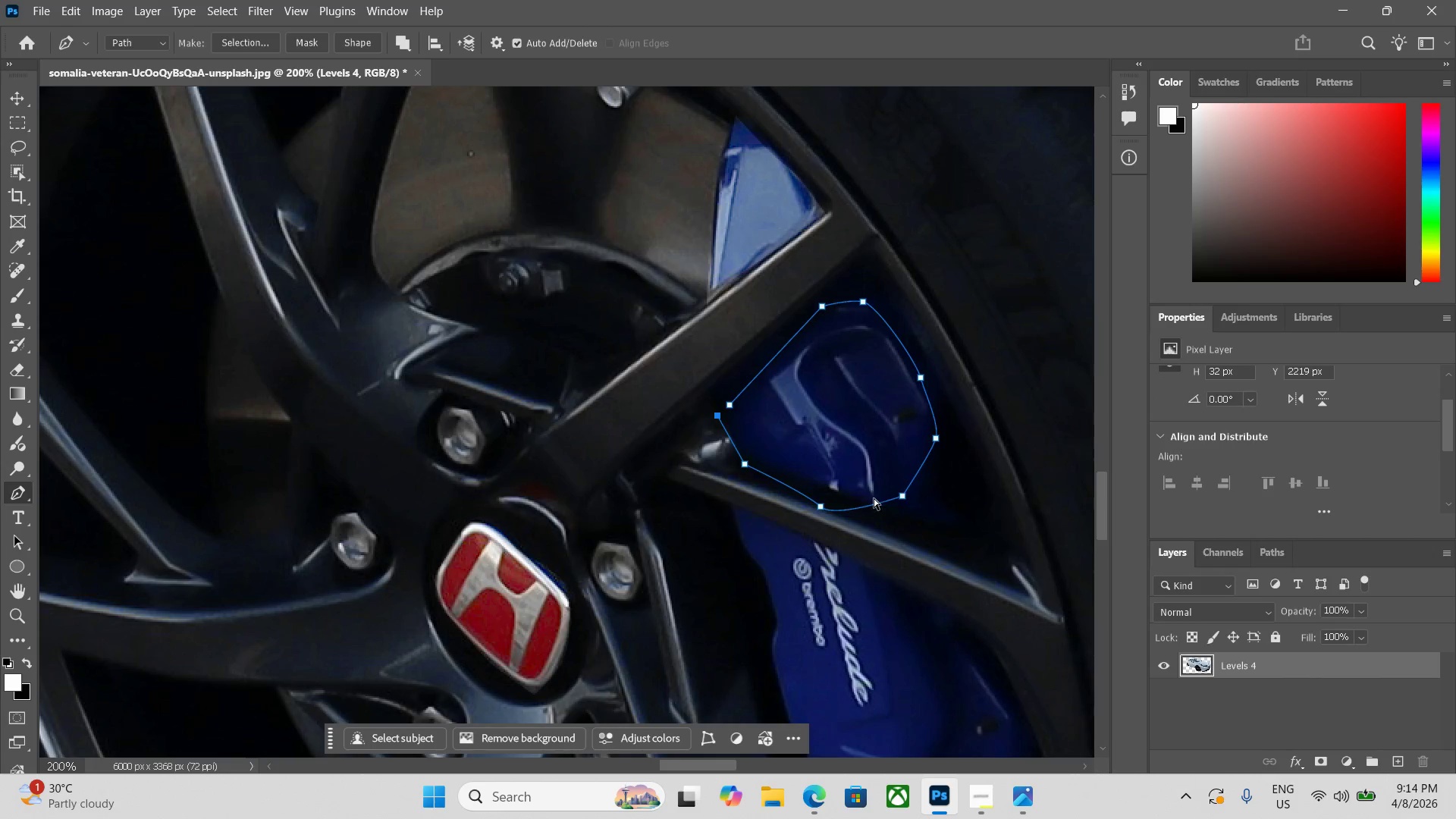 
key(Control+Z)
 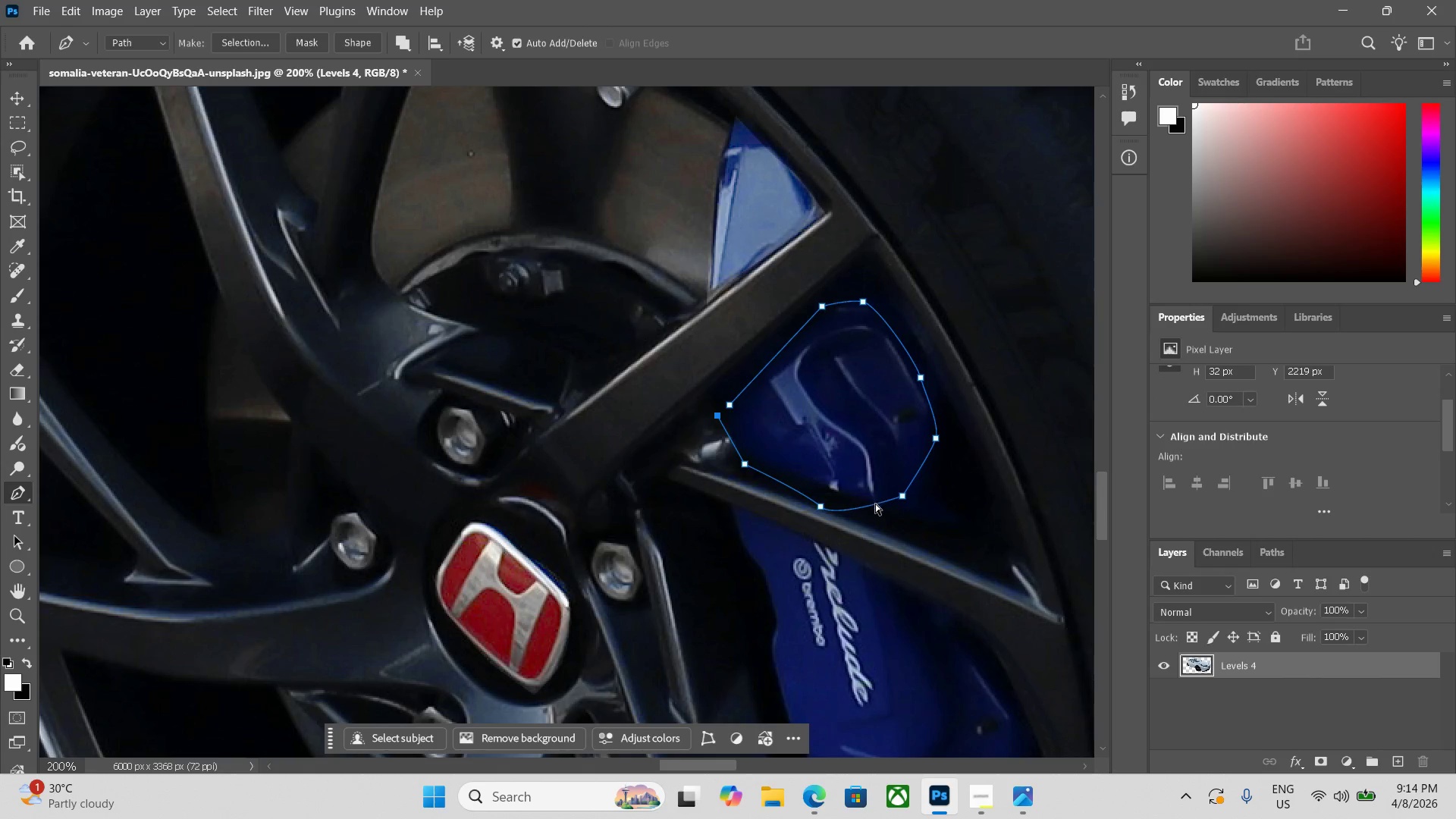 
key(Control+Z)
 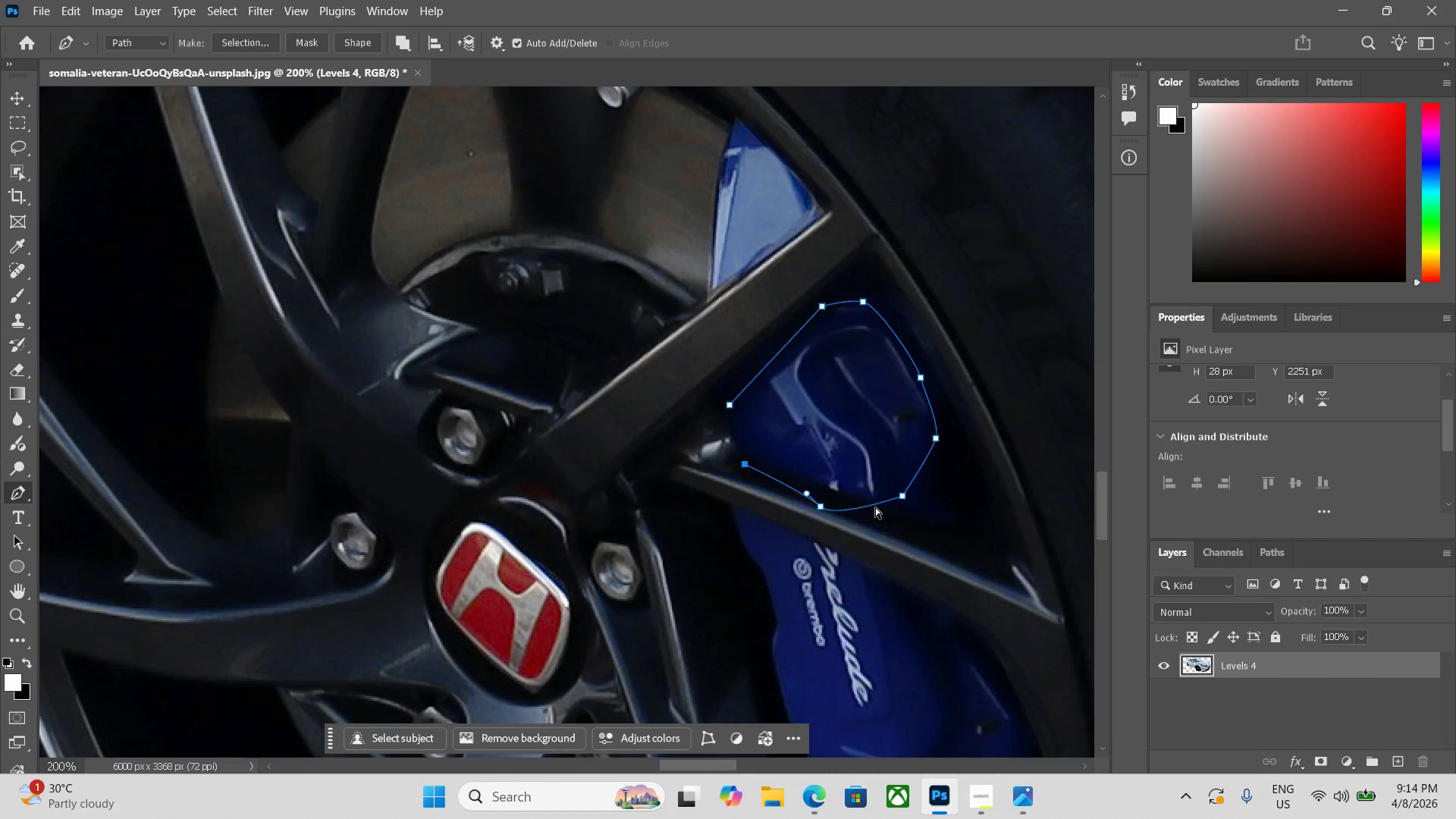 
key(Control+Z)
 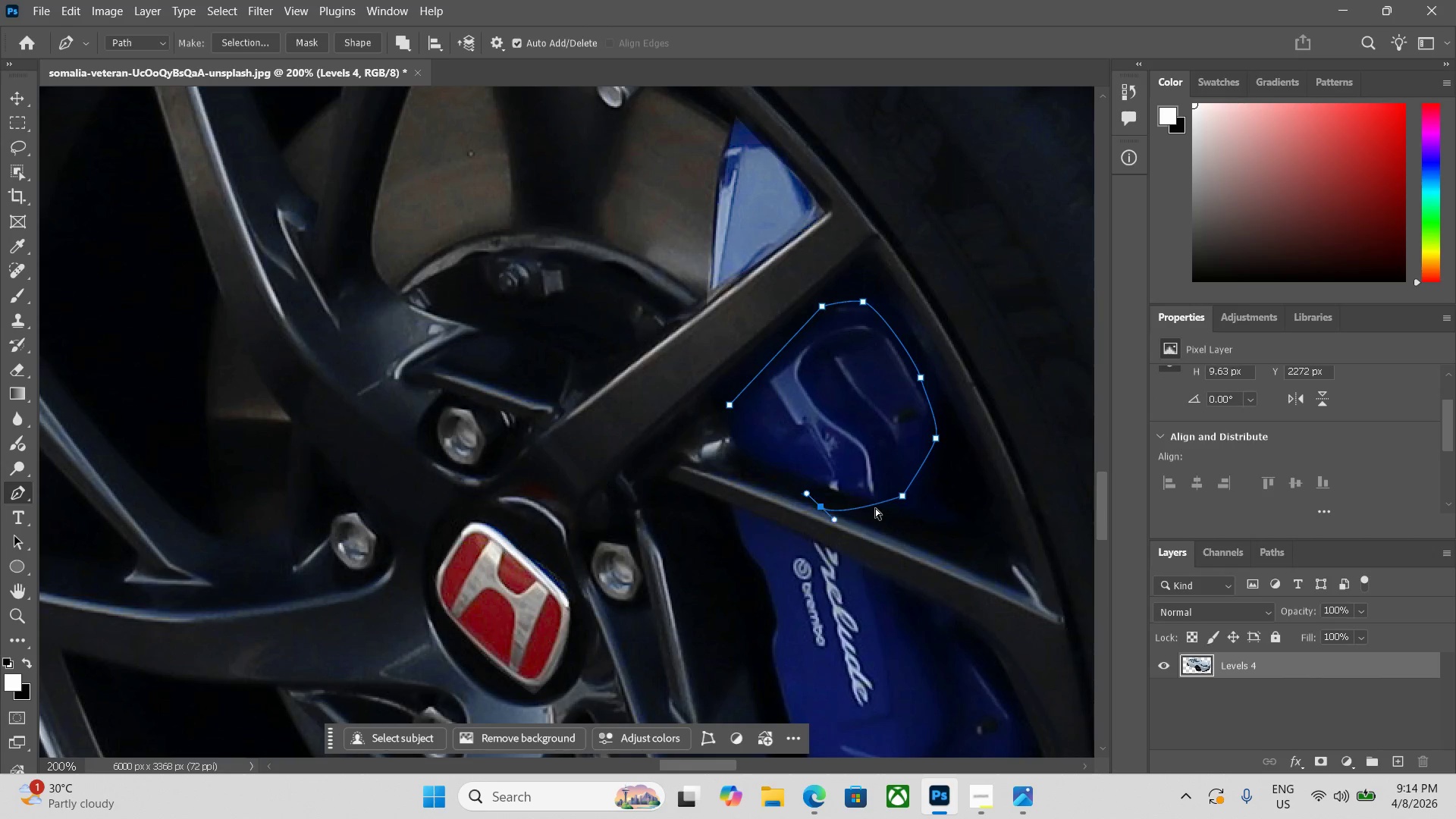 
key(Control+Z)
 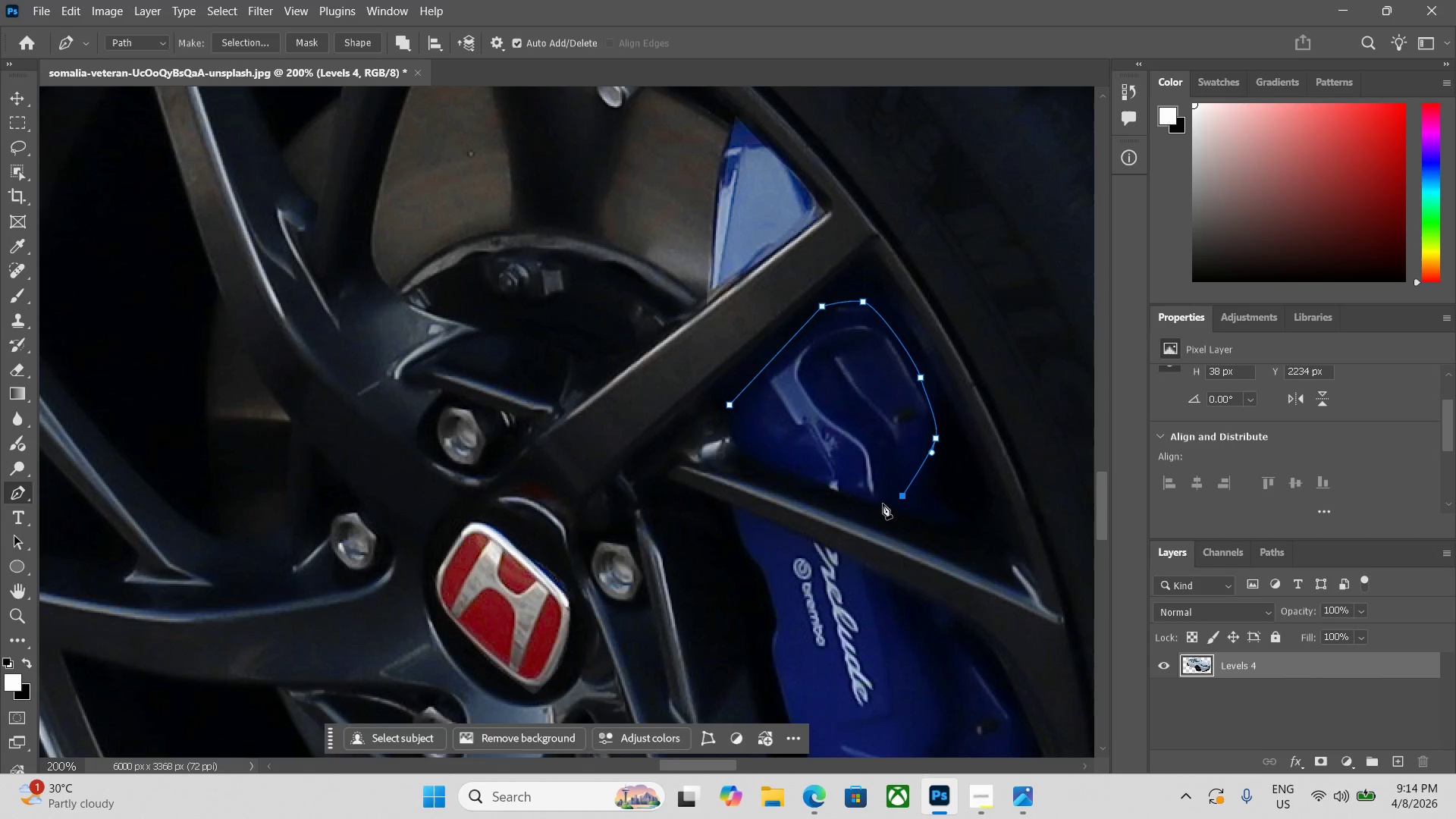 
left_click([877, 504])
 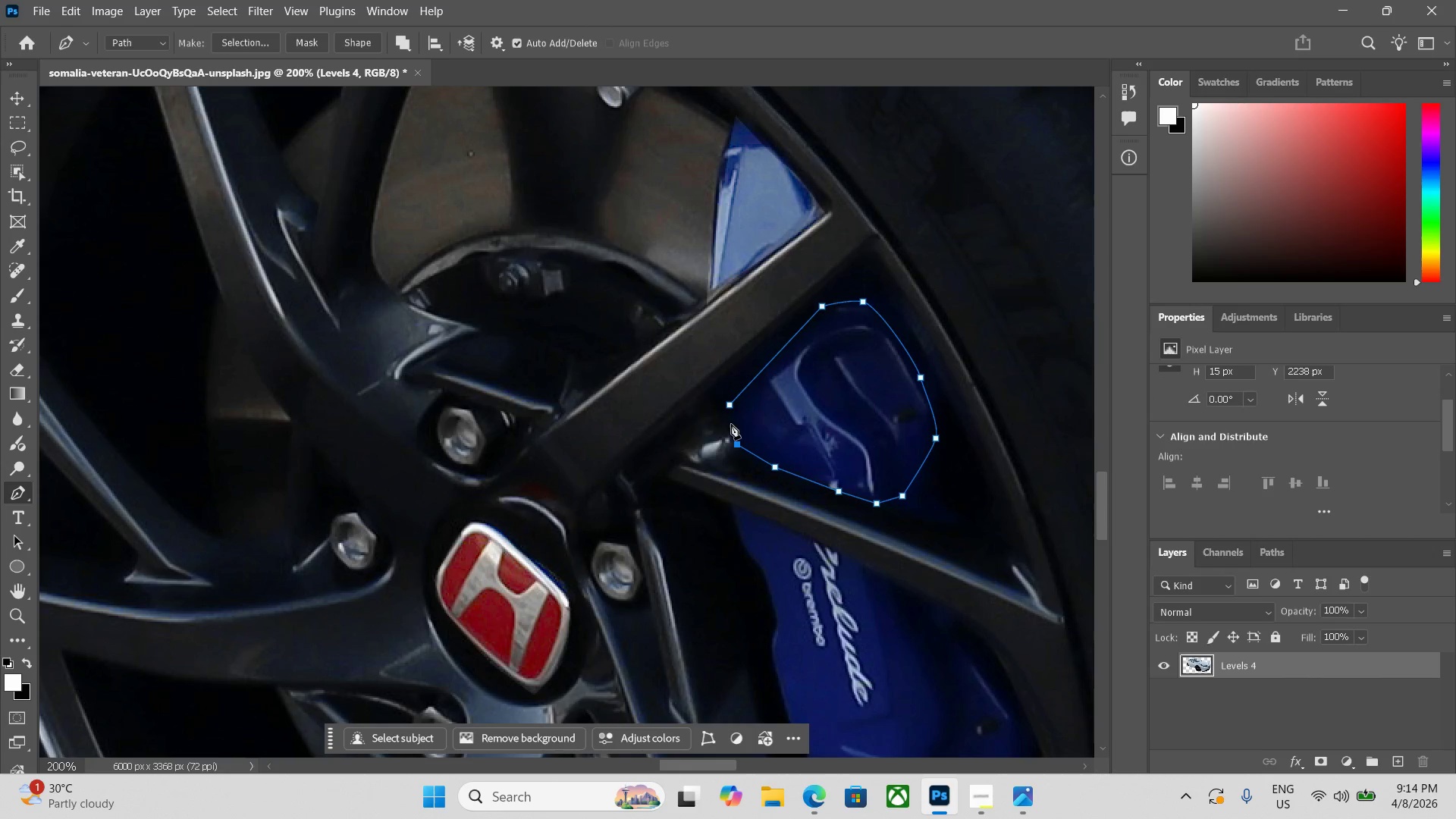 
left_click([728, 406])
 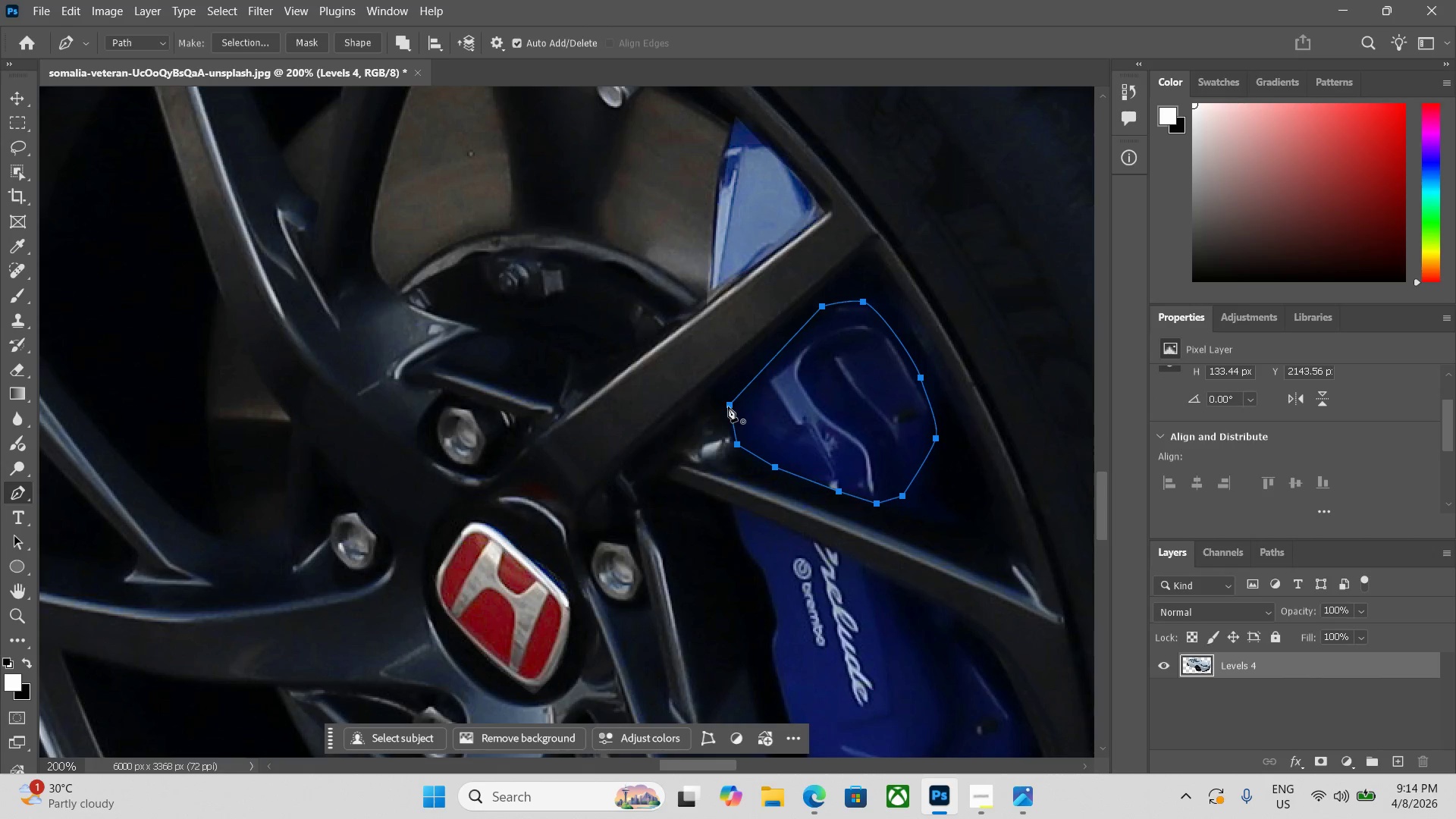 
key(Control+Enter)
 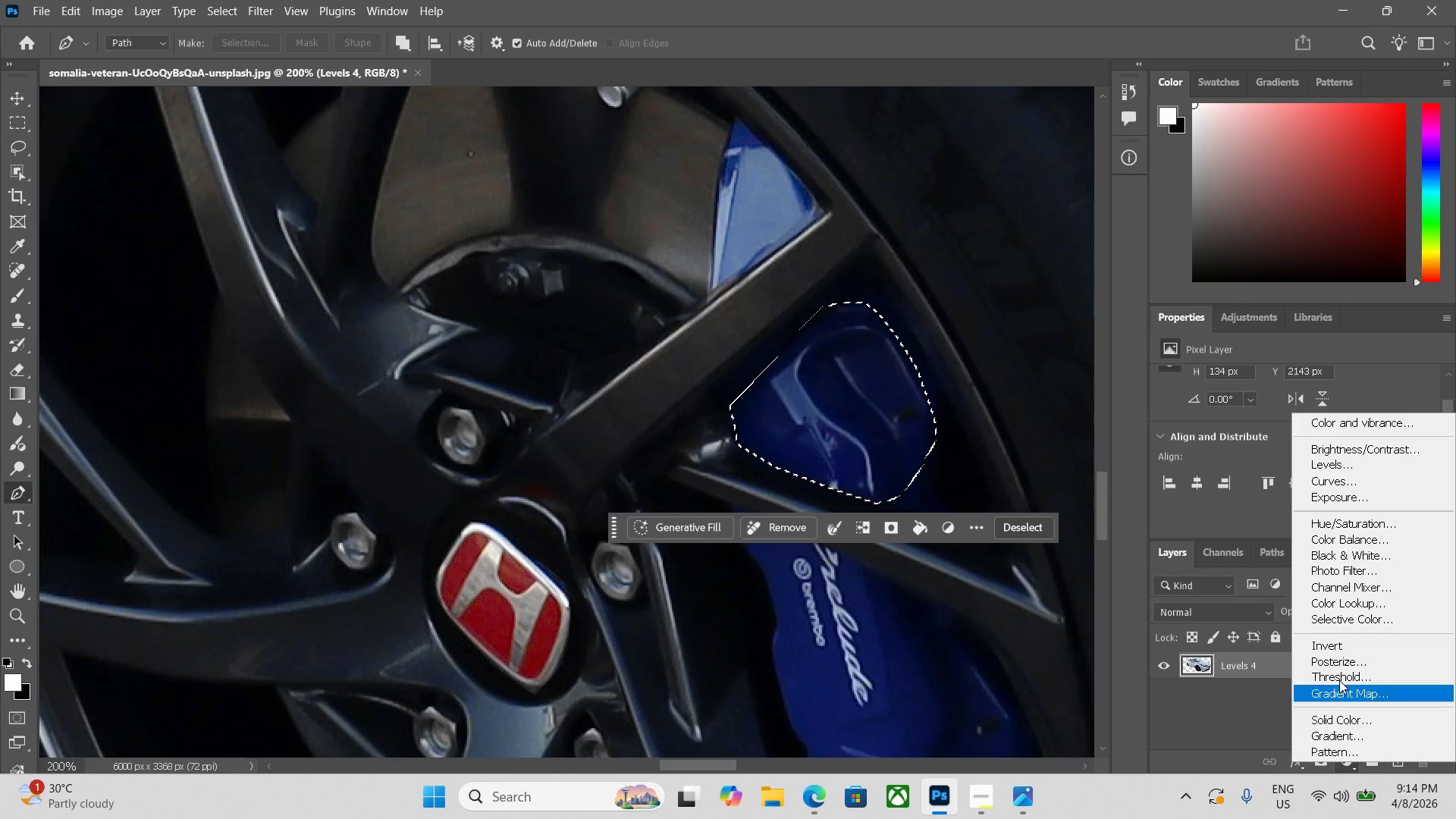 
left_click([1346, 467])
 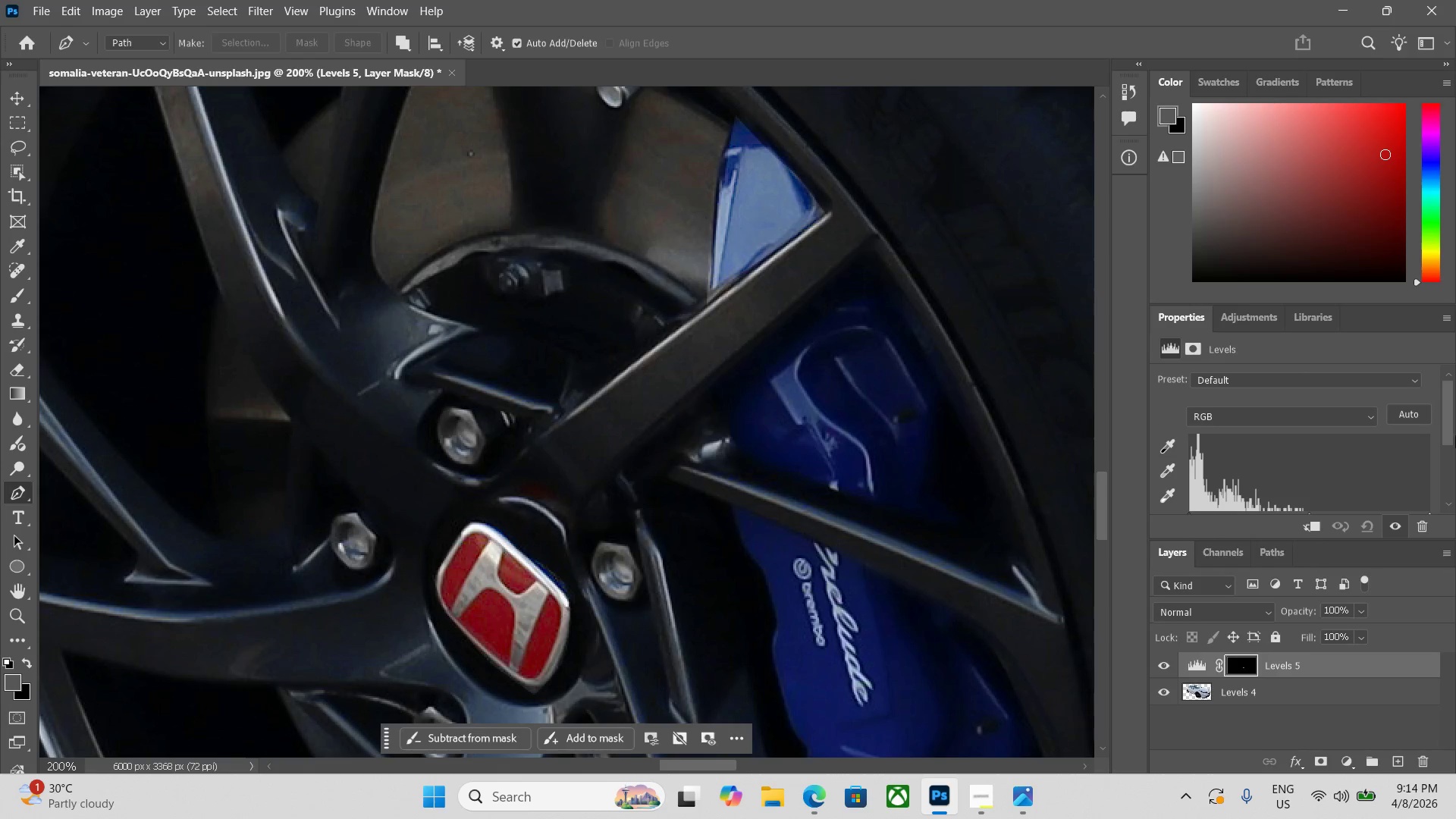 
left_click_drag(start_coordinate=[1448, 435], to_coordinate=[1446, 466])
 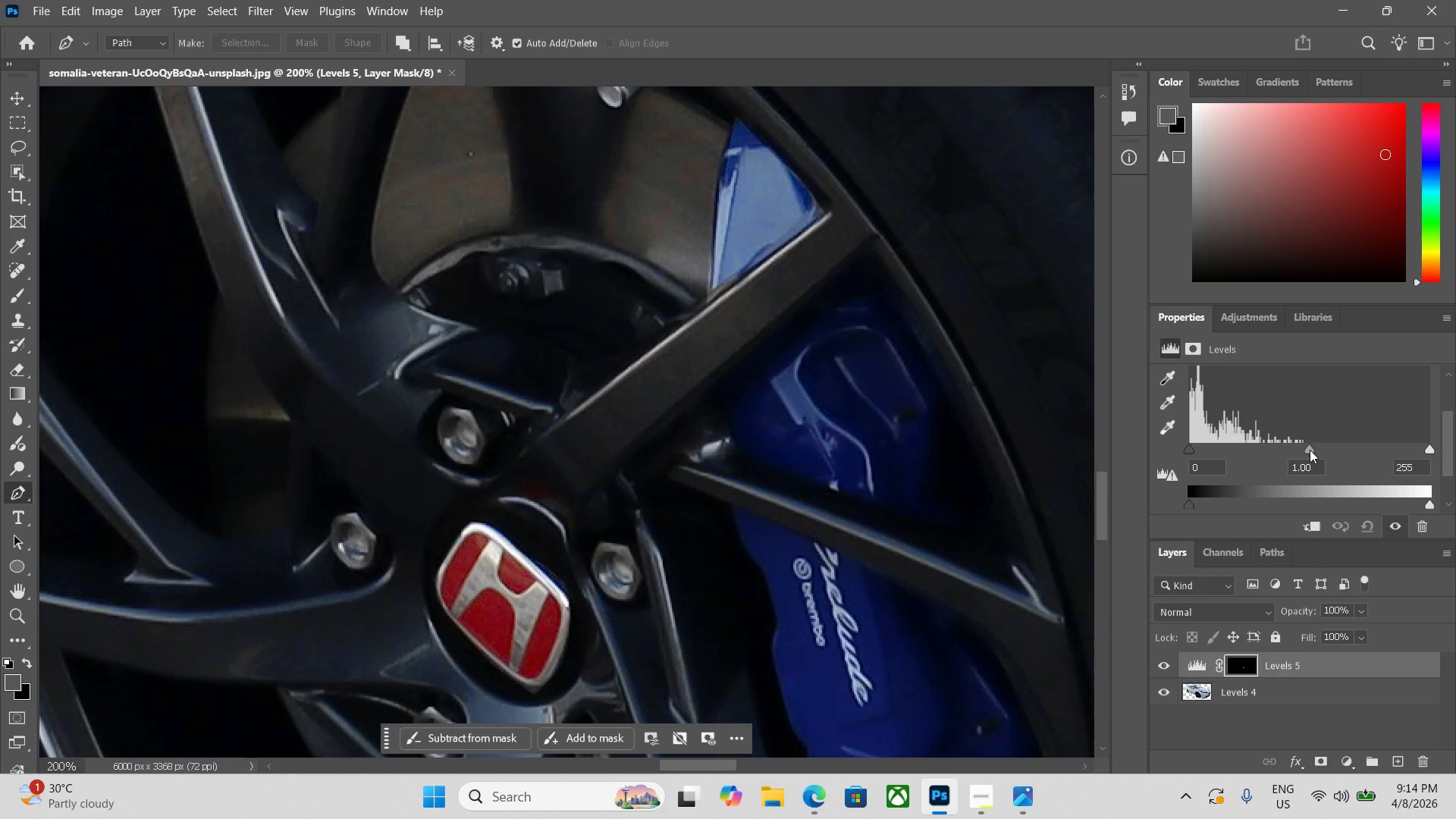 
left_click_drag(start_coordinate=[1310, 450], to_coordinate=[1266, 450])
 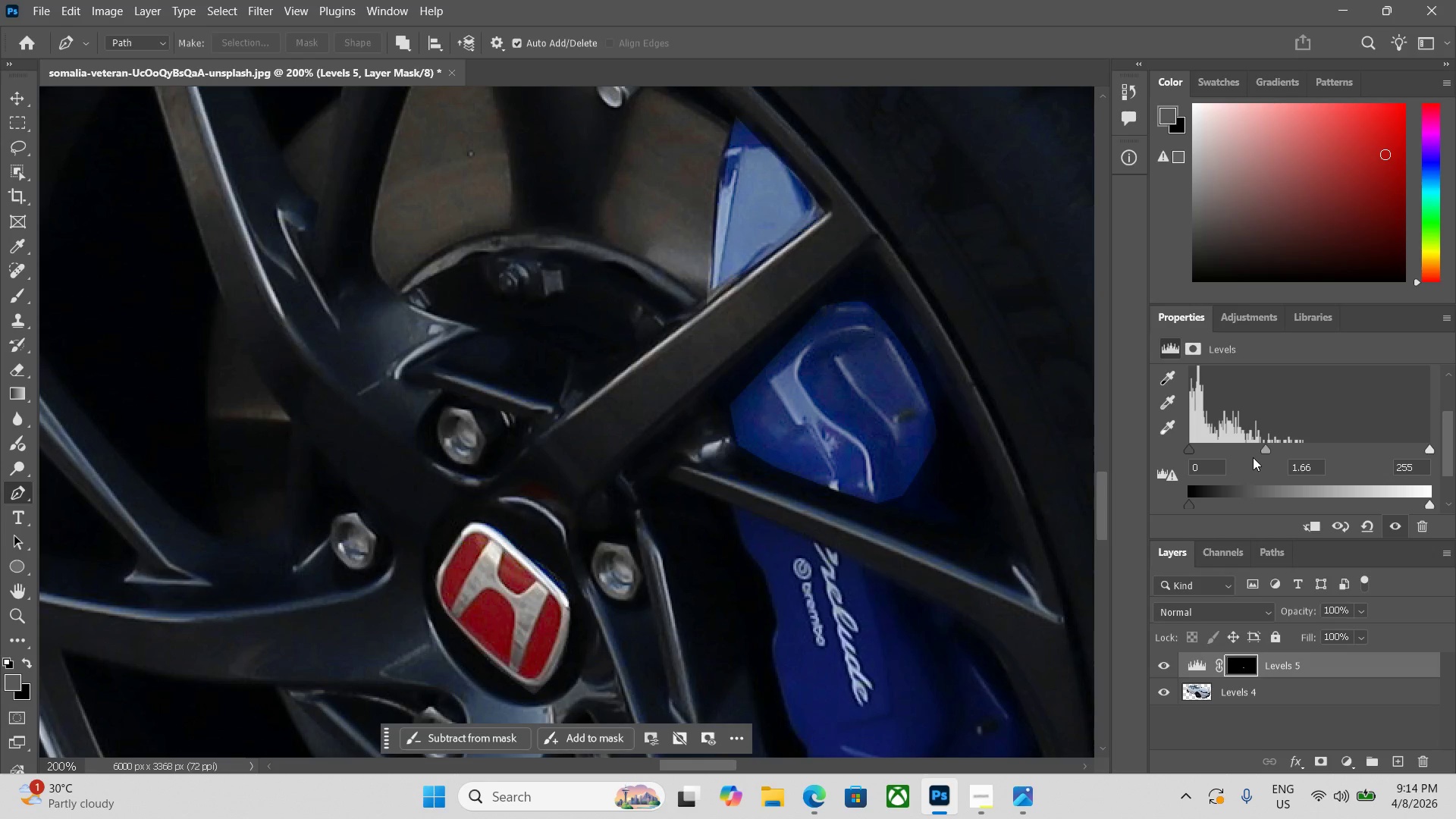 
key(ArrowRight)
 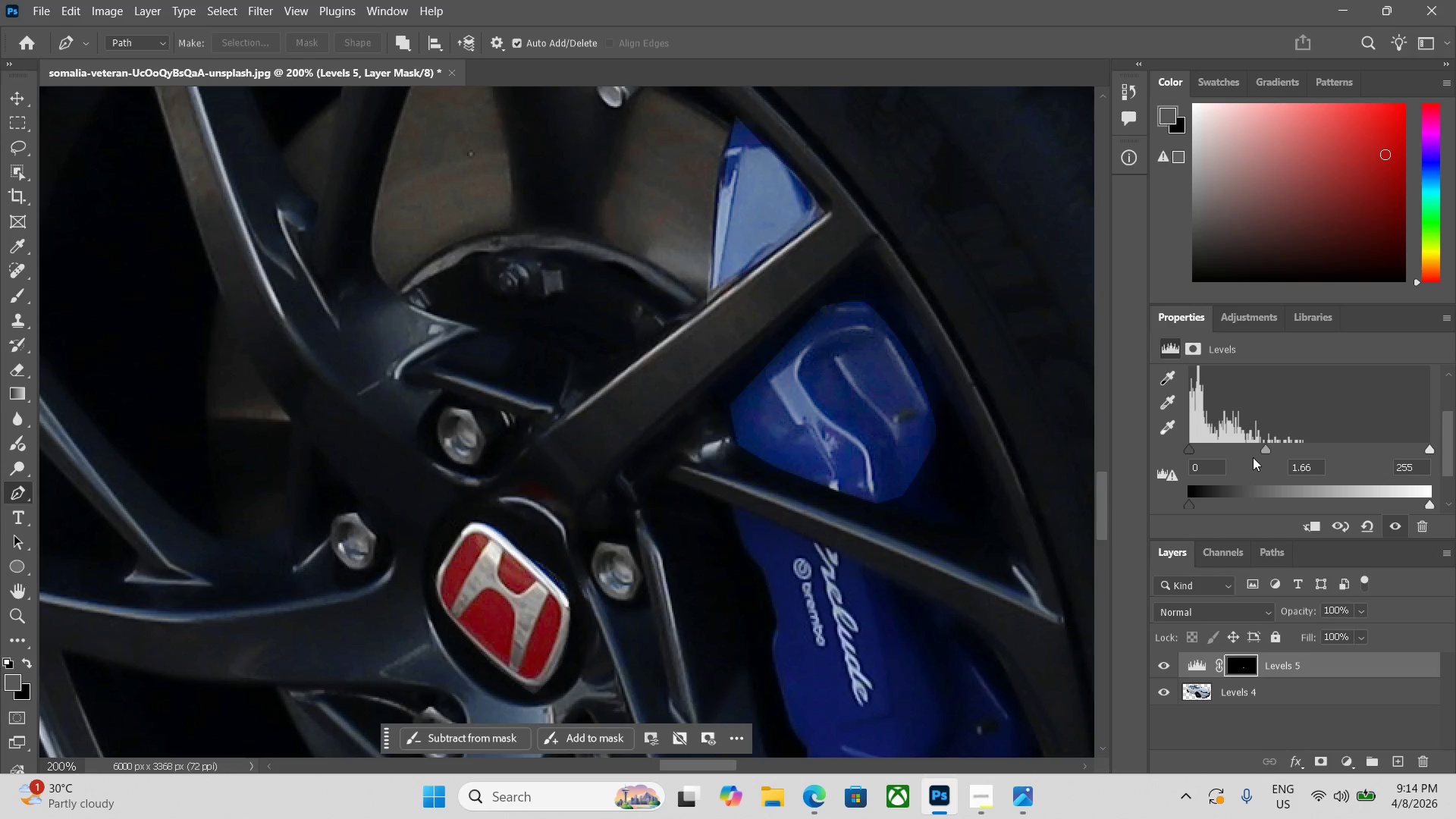 
key(ArrowRight)
 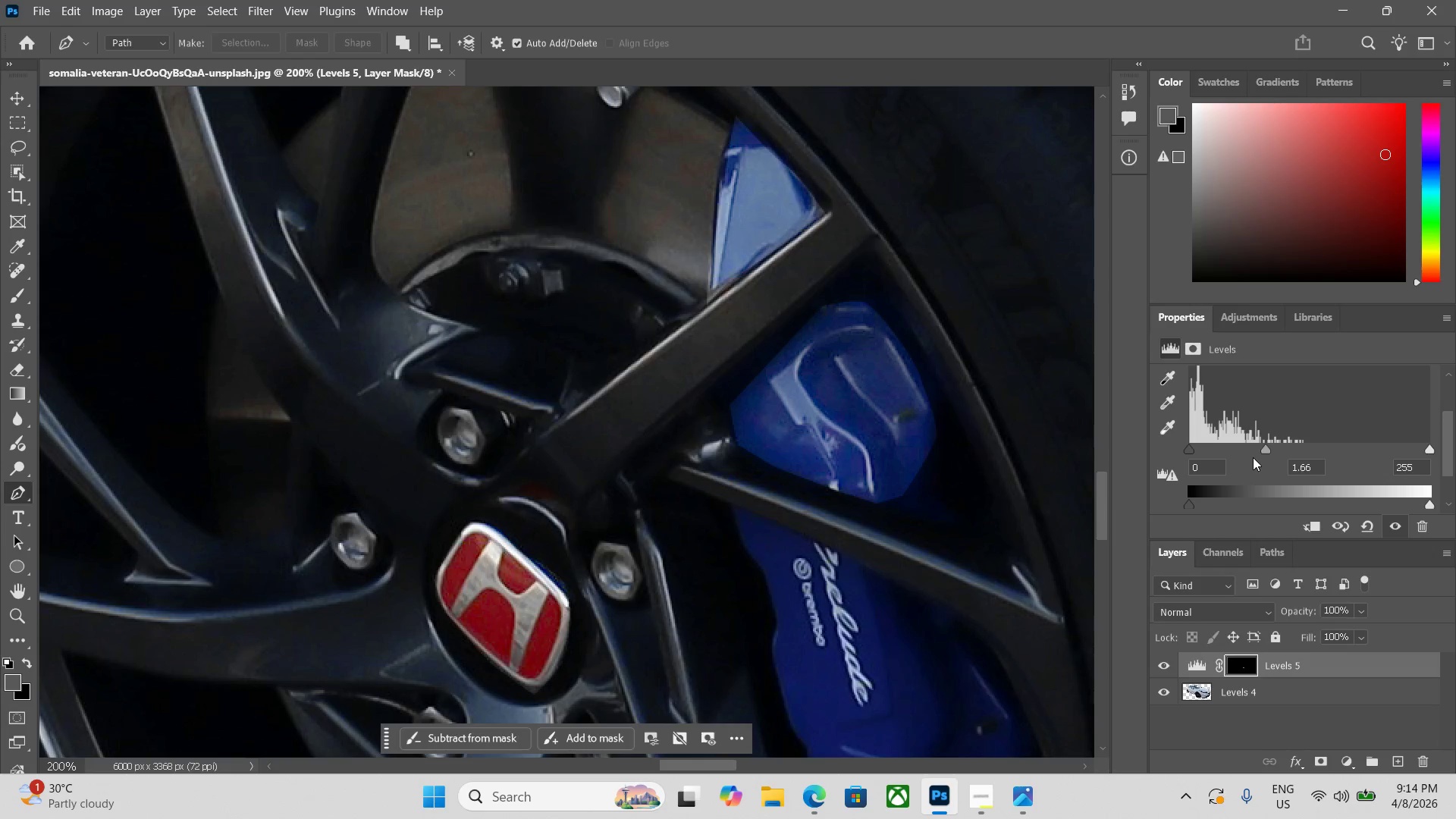 
key(ArrowDown)
 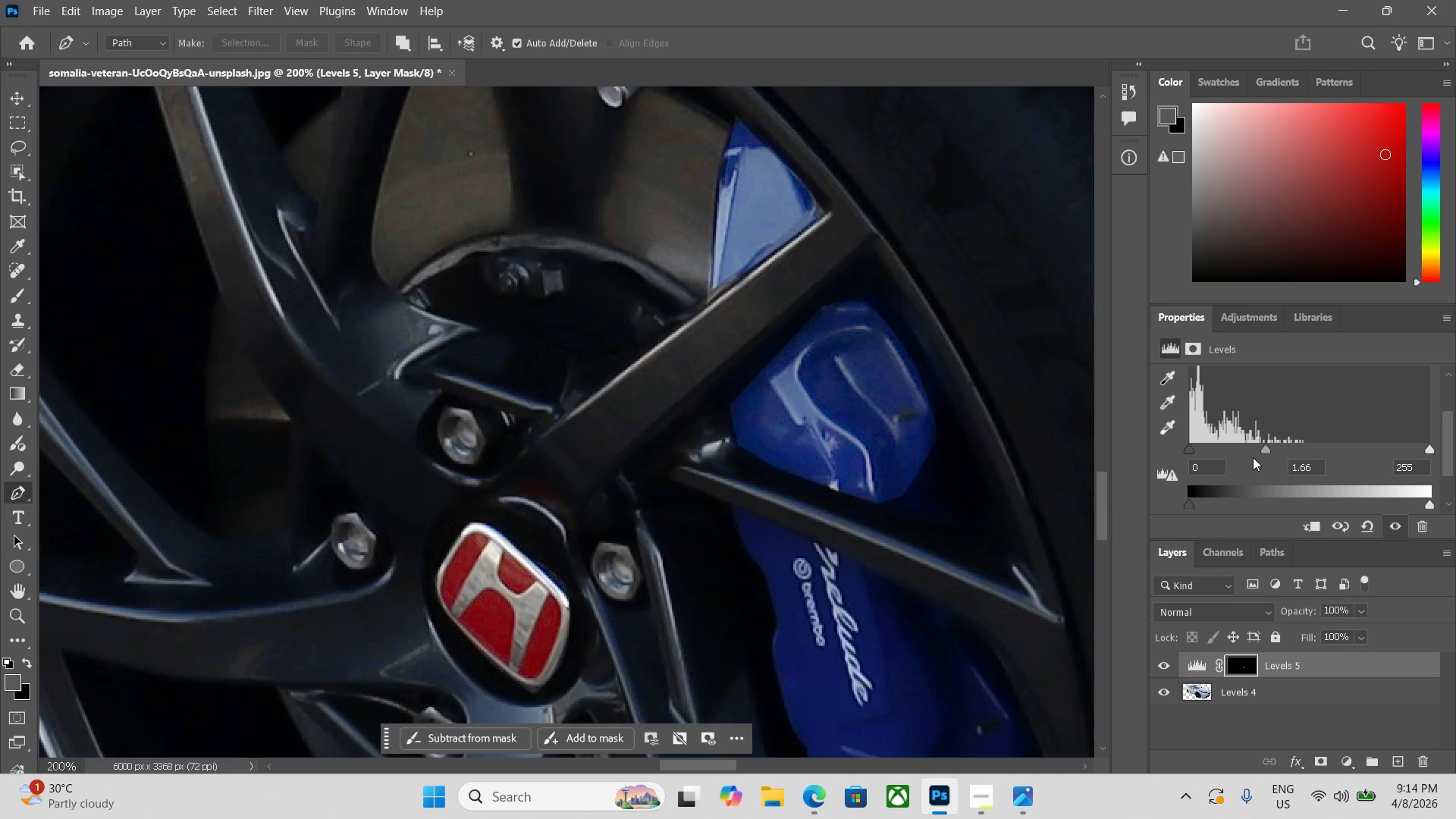 
key(ArrowUp)
 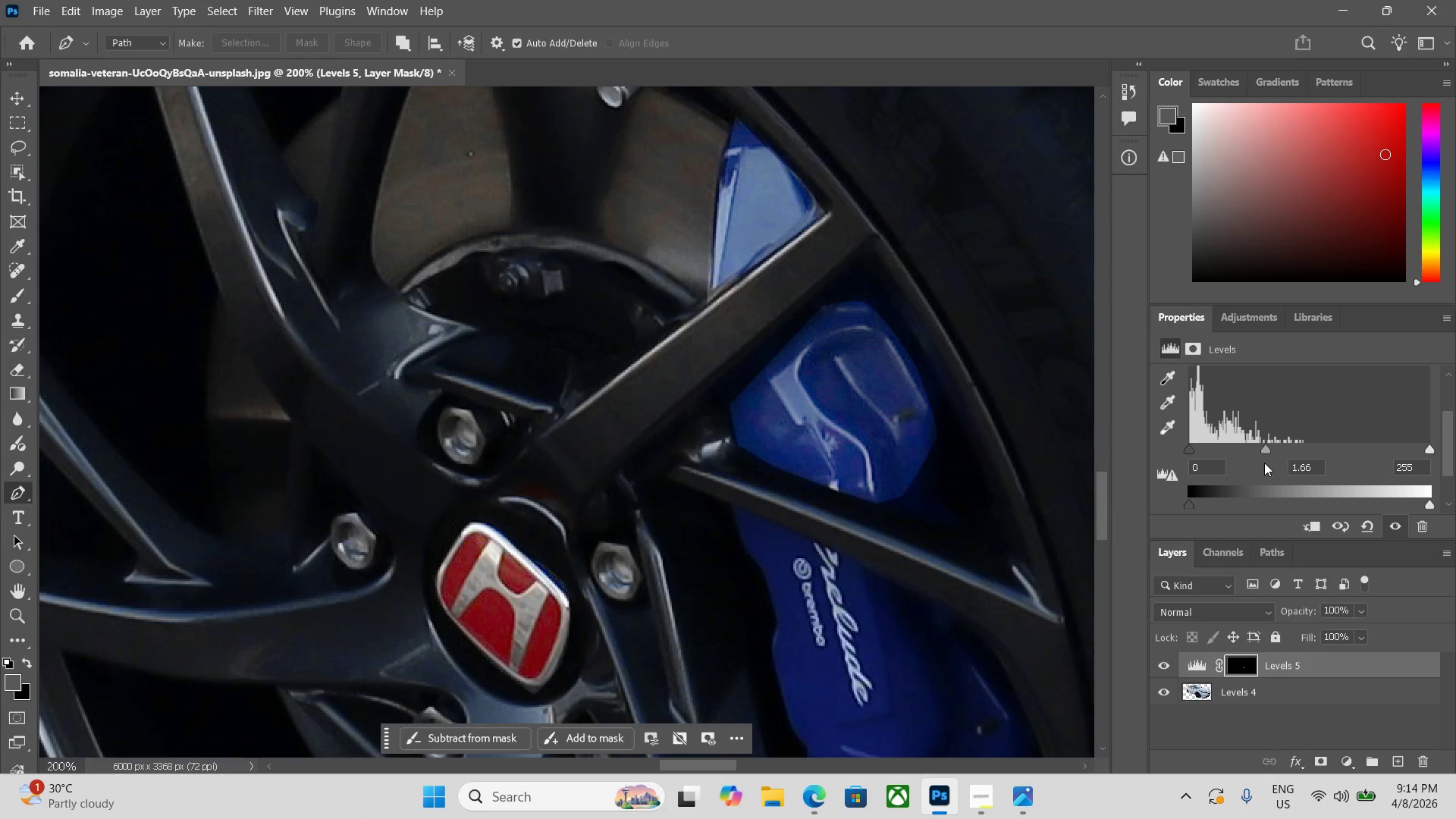 
key(Control+Minus)
 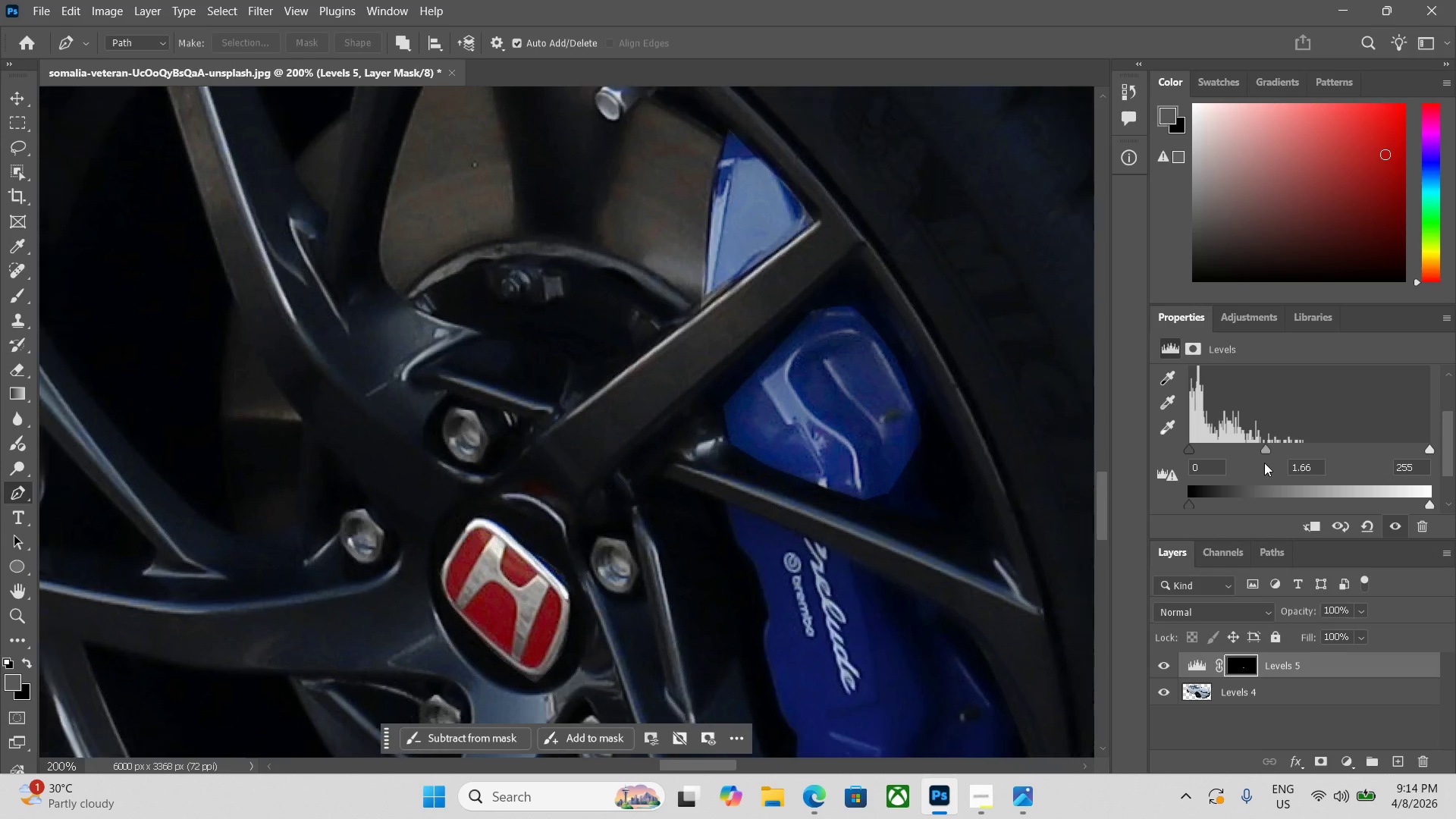 
key(Control+Minus)
 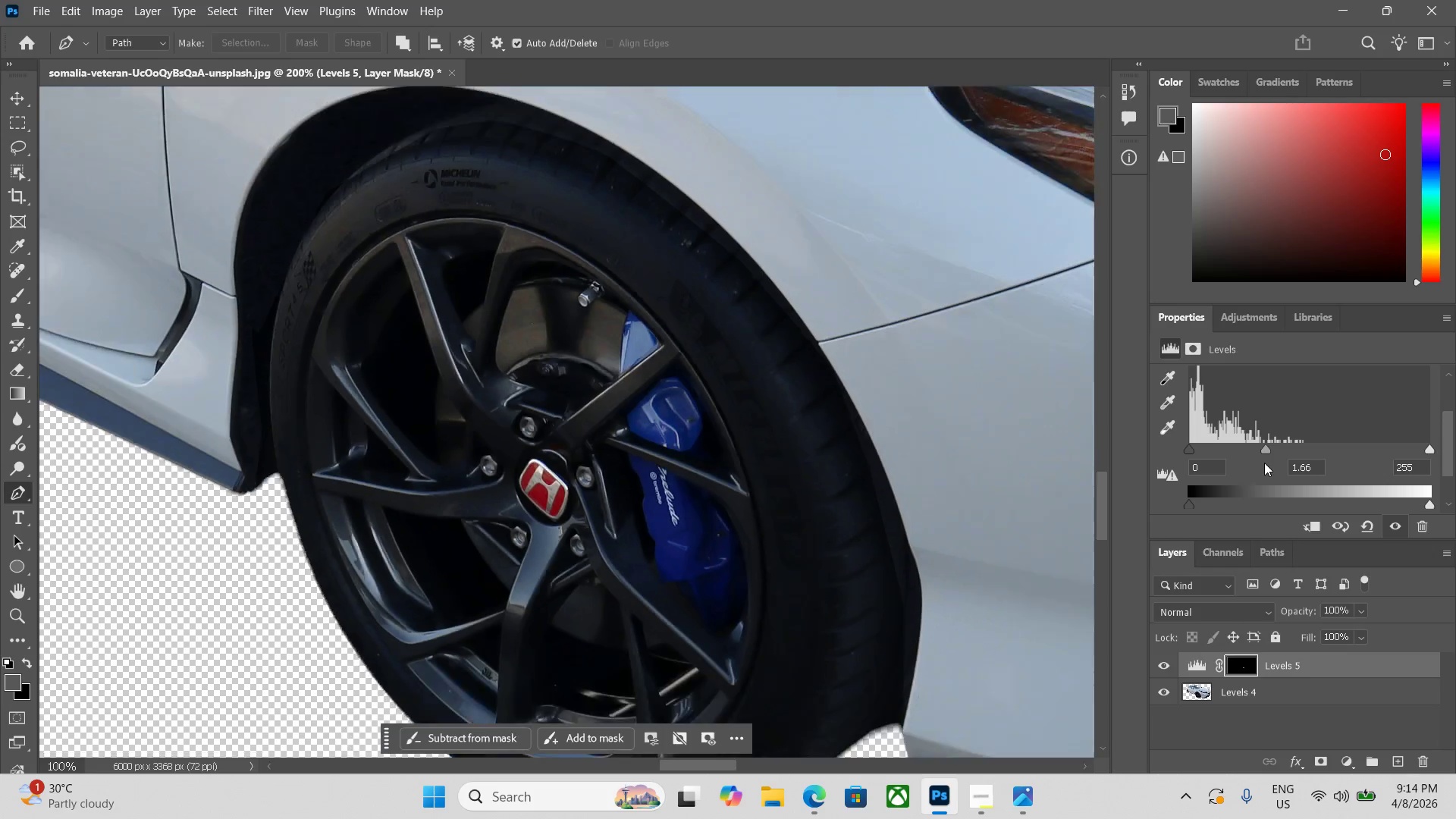 
key(Control+Minus)
 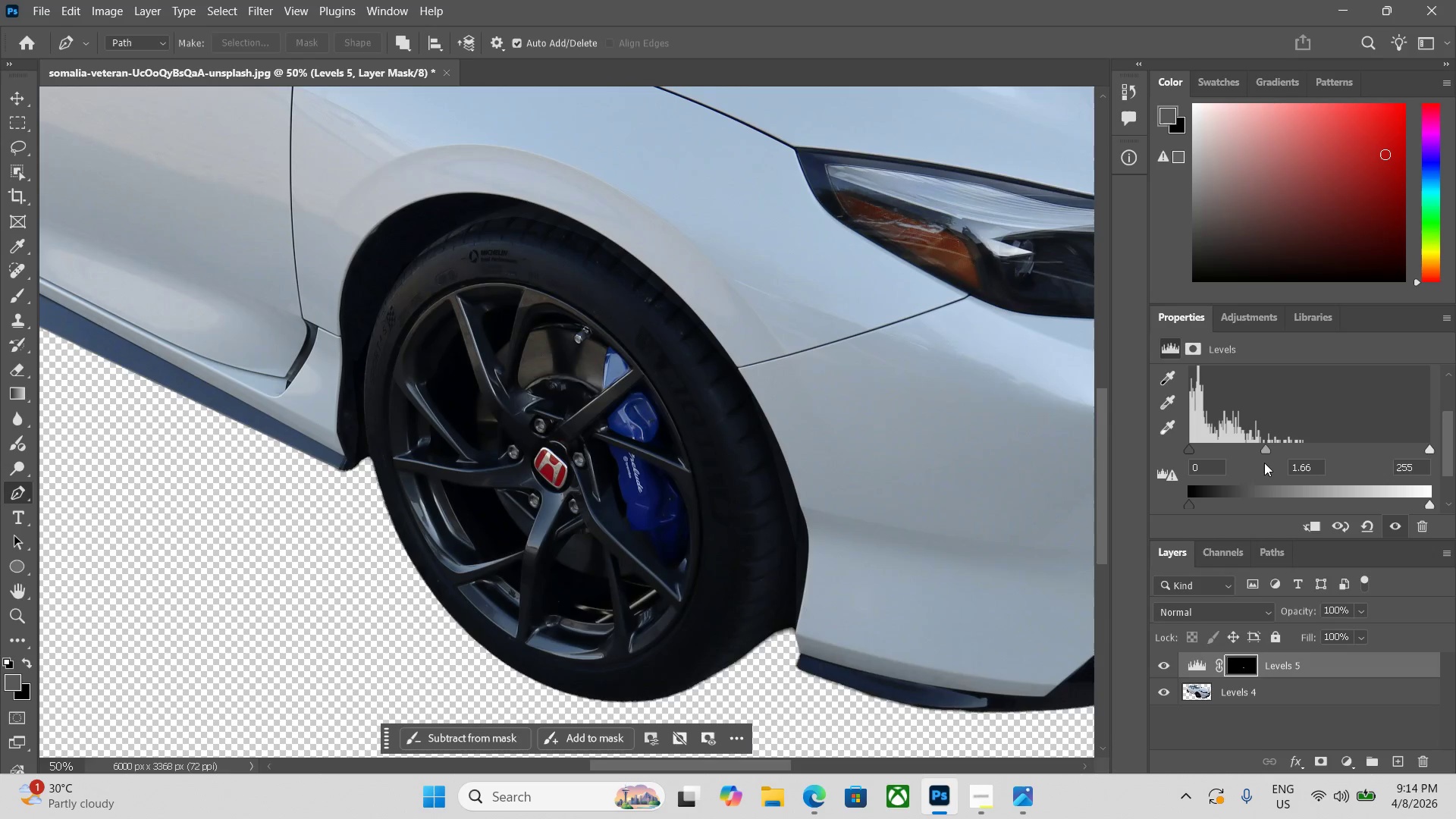 
key(Control+Minus)
 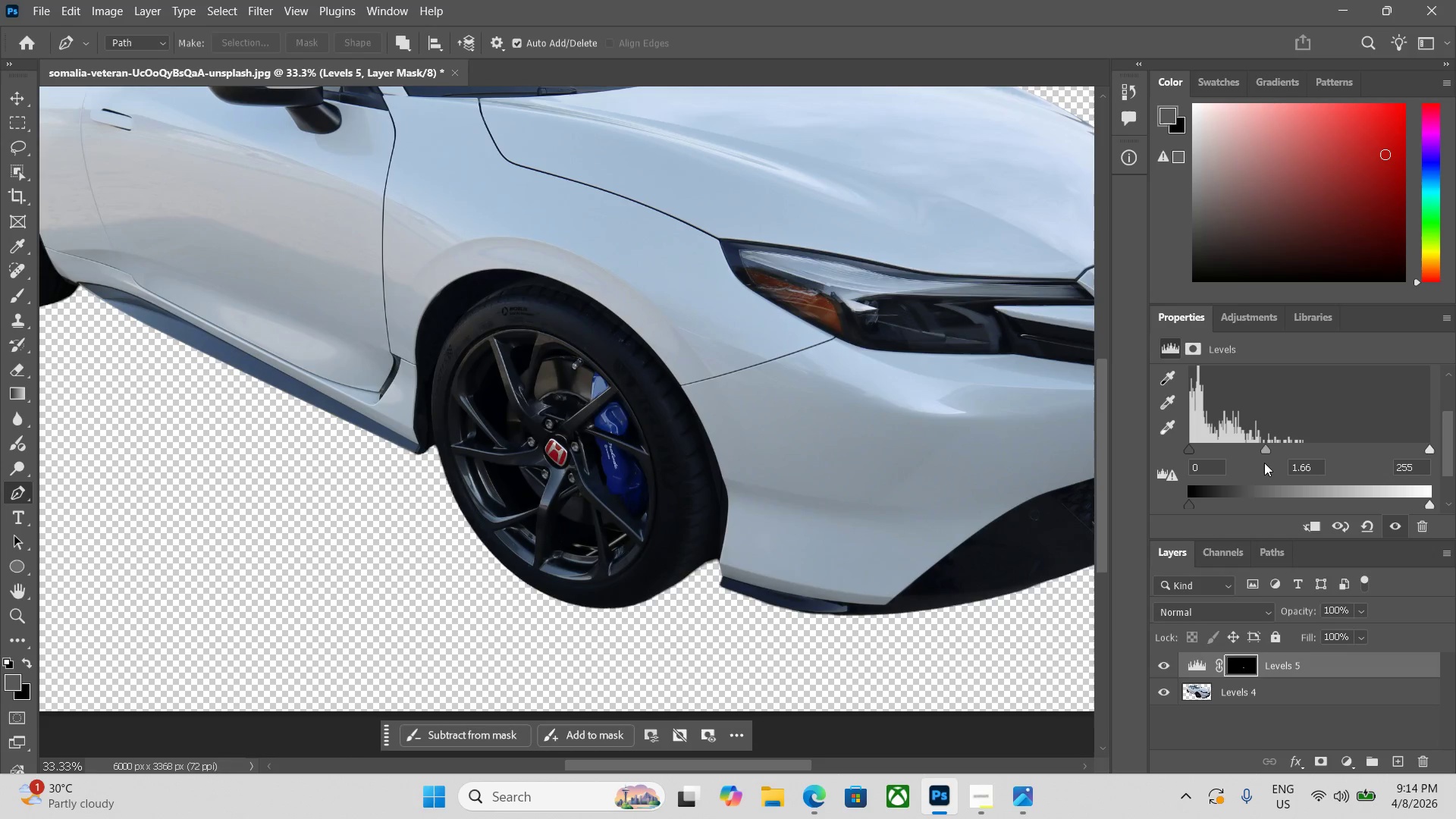 
hold_key(key=ControlLeft, duration=0.52)
 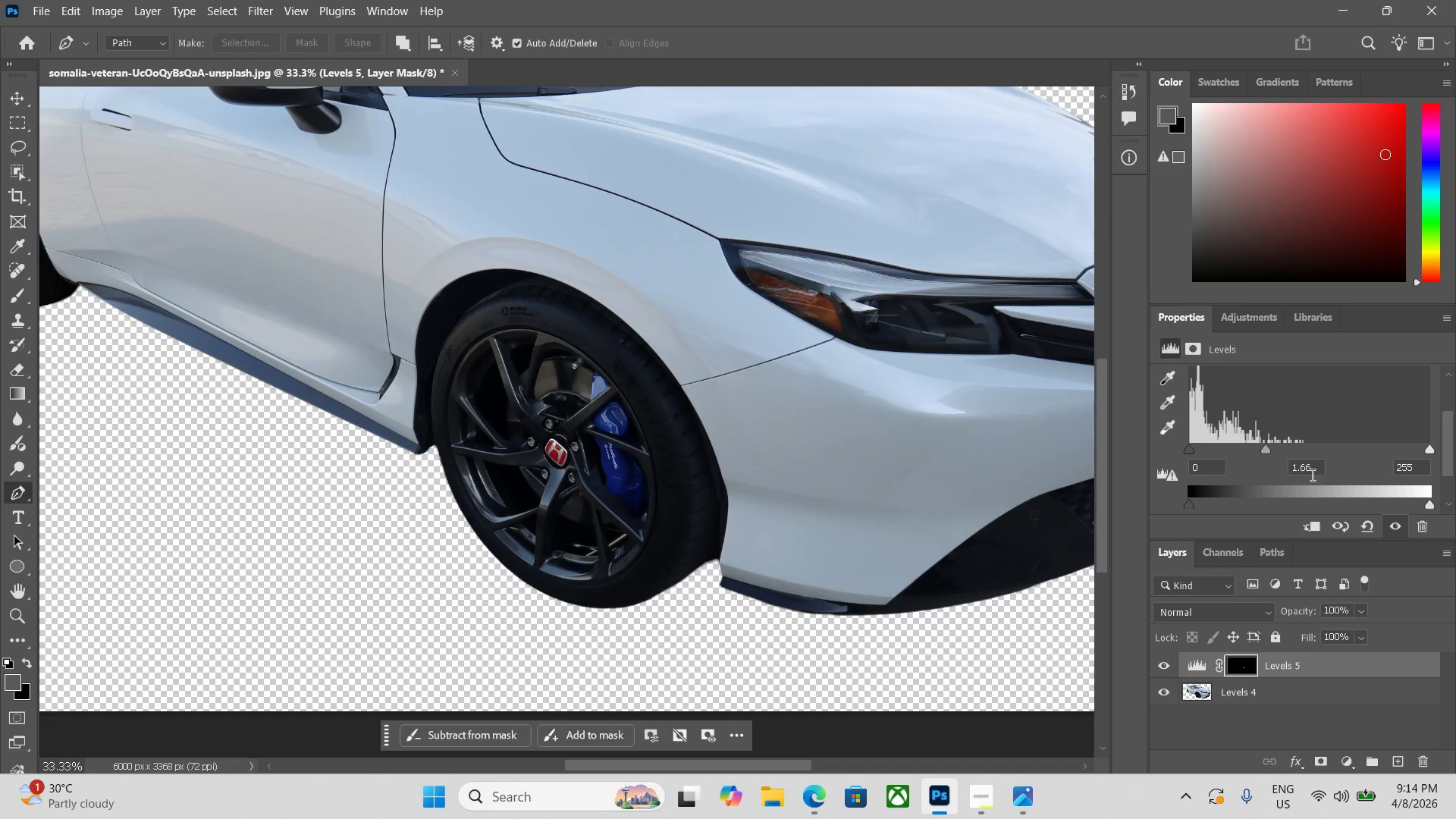 
left_click([1299, 692])
 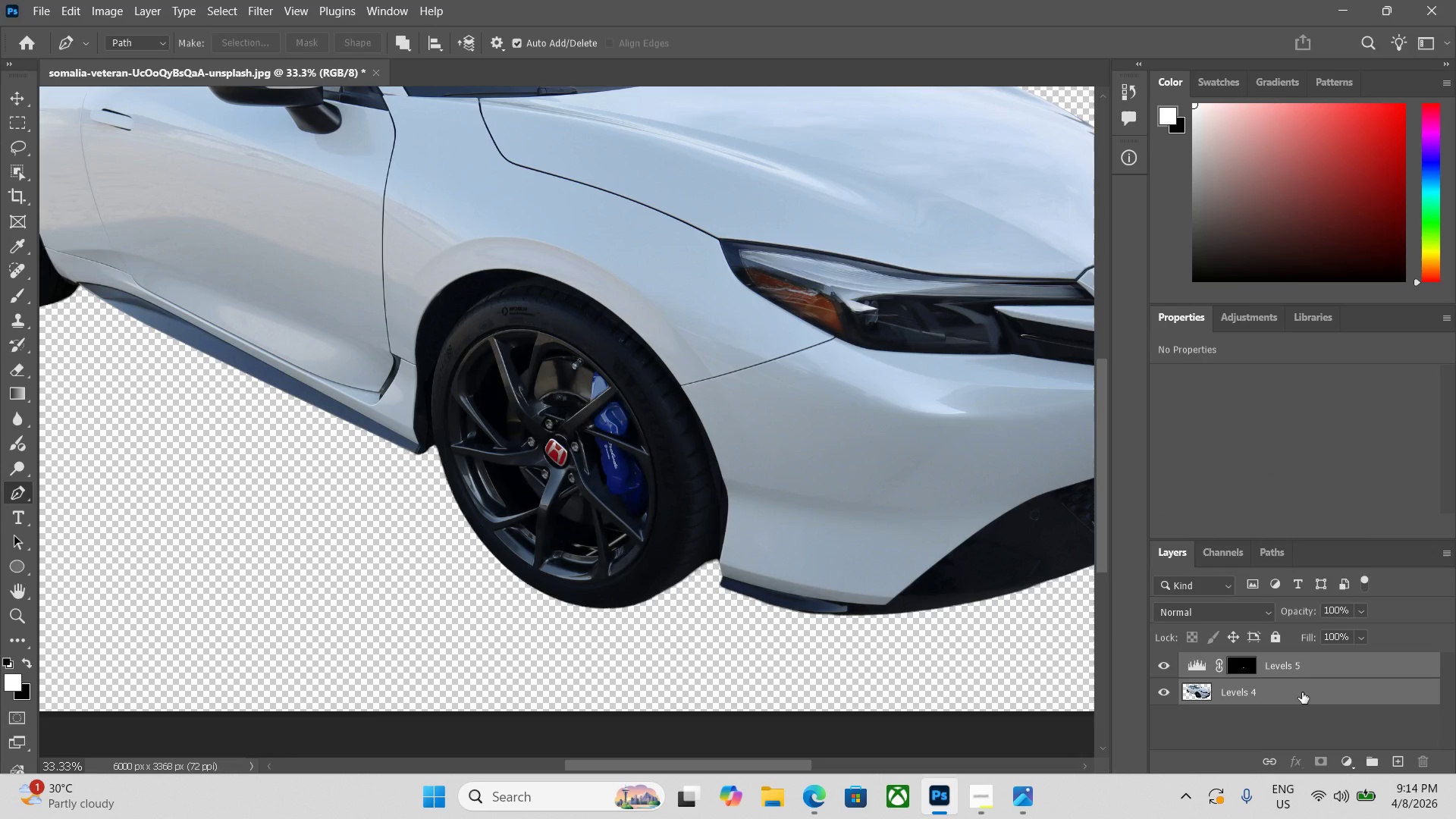 
key(Control+E)
 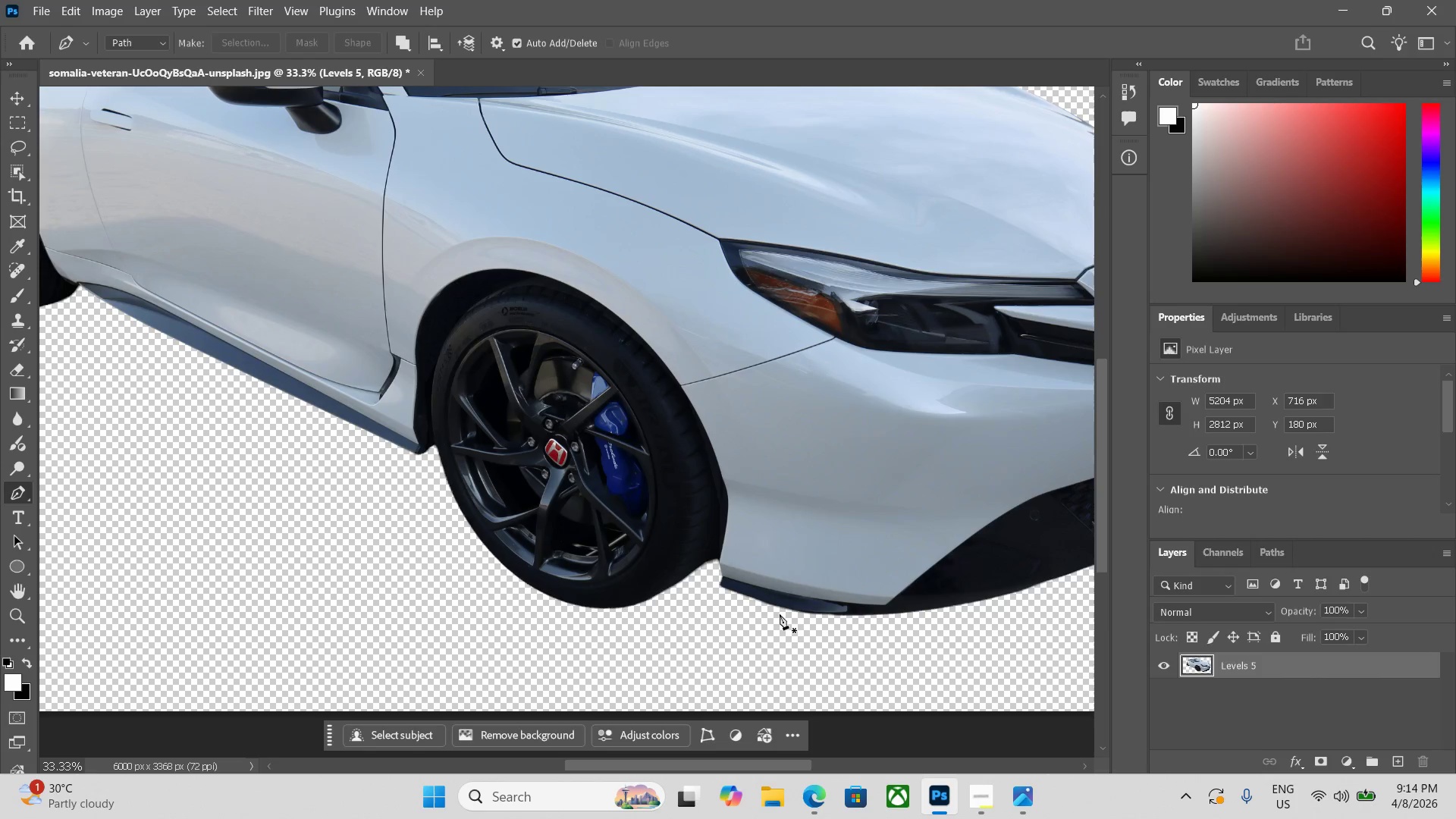 
key(Control+Equal)
 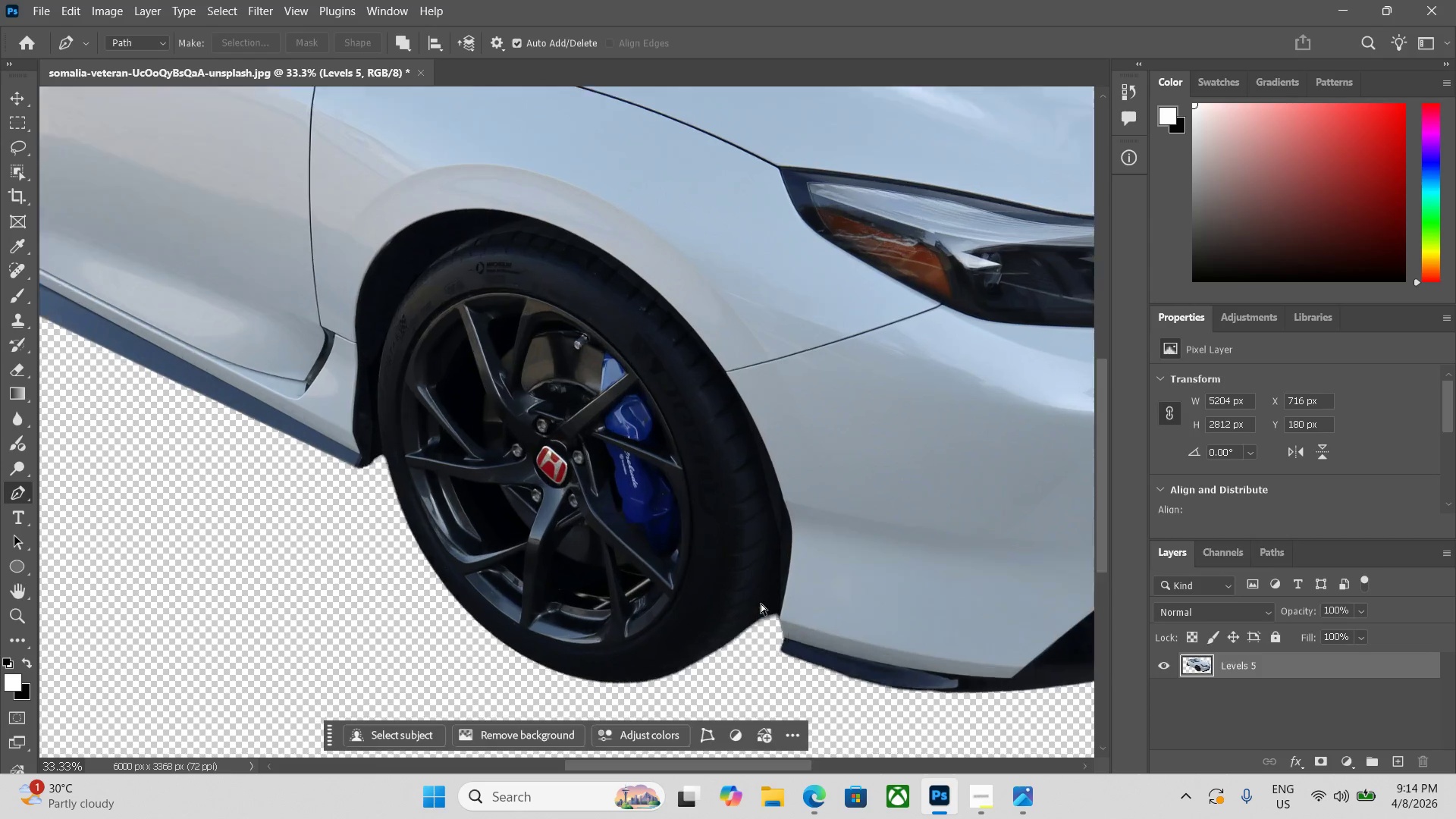 
key(Control+Equal)
 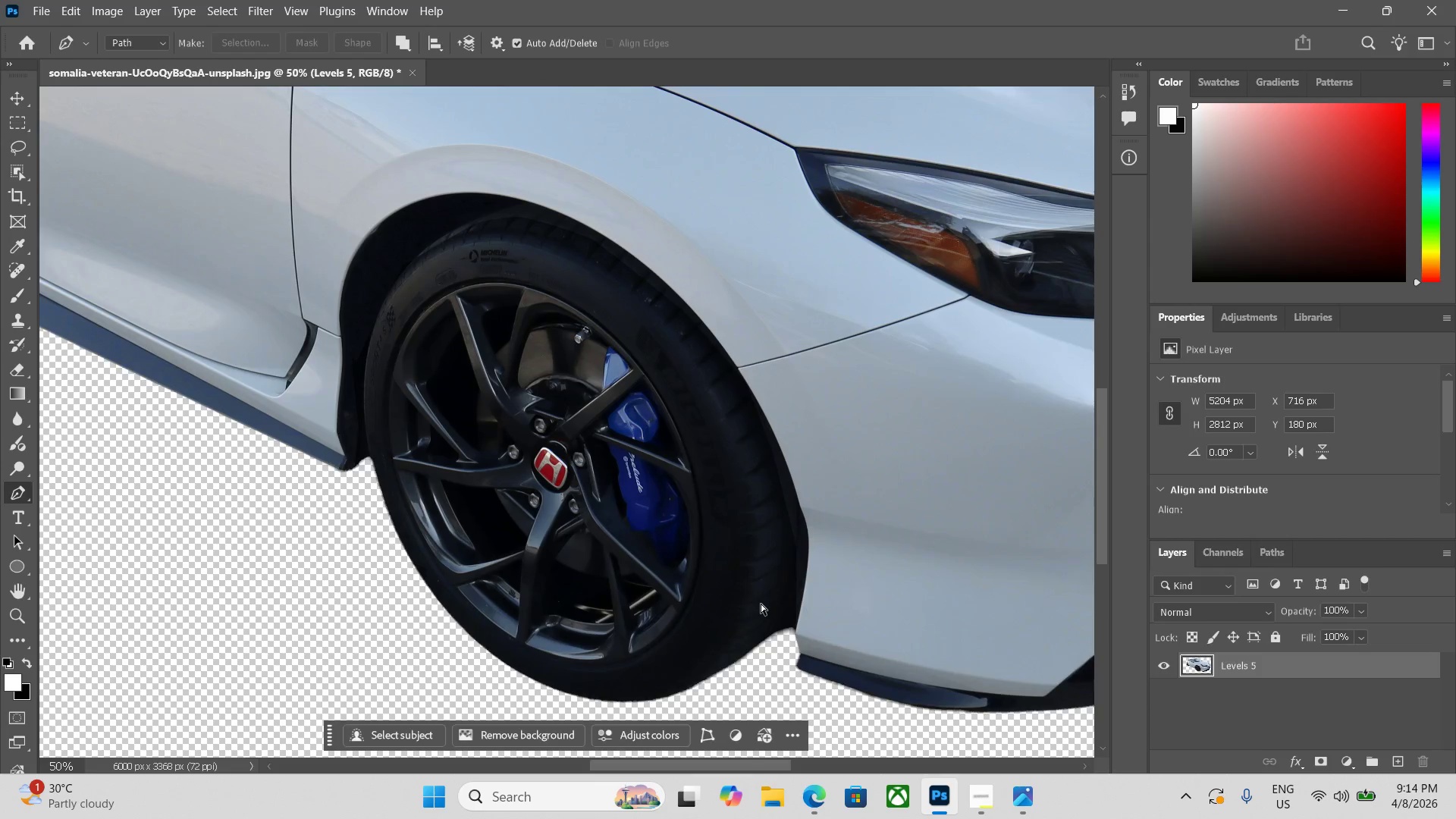 
key(Control+Equal)
 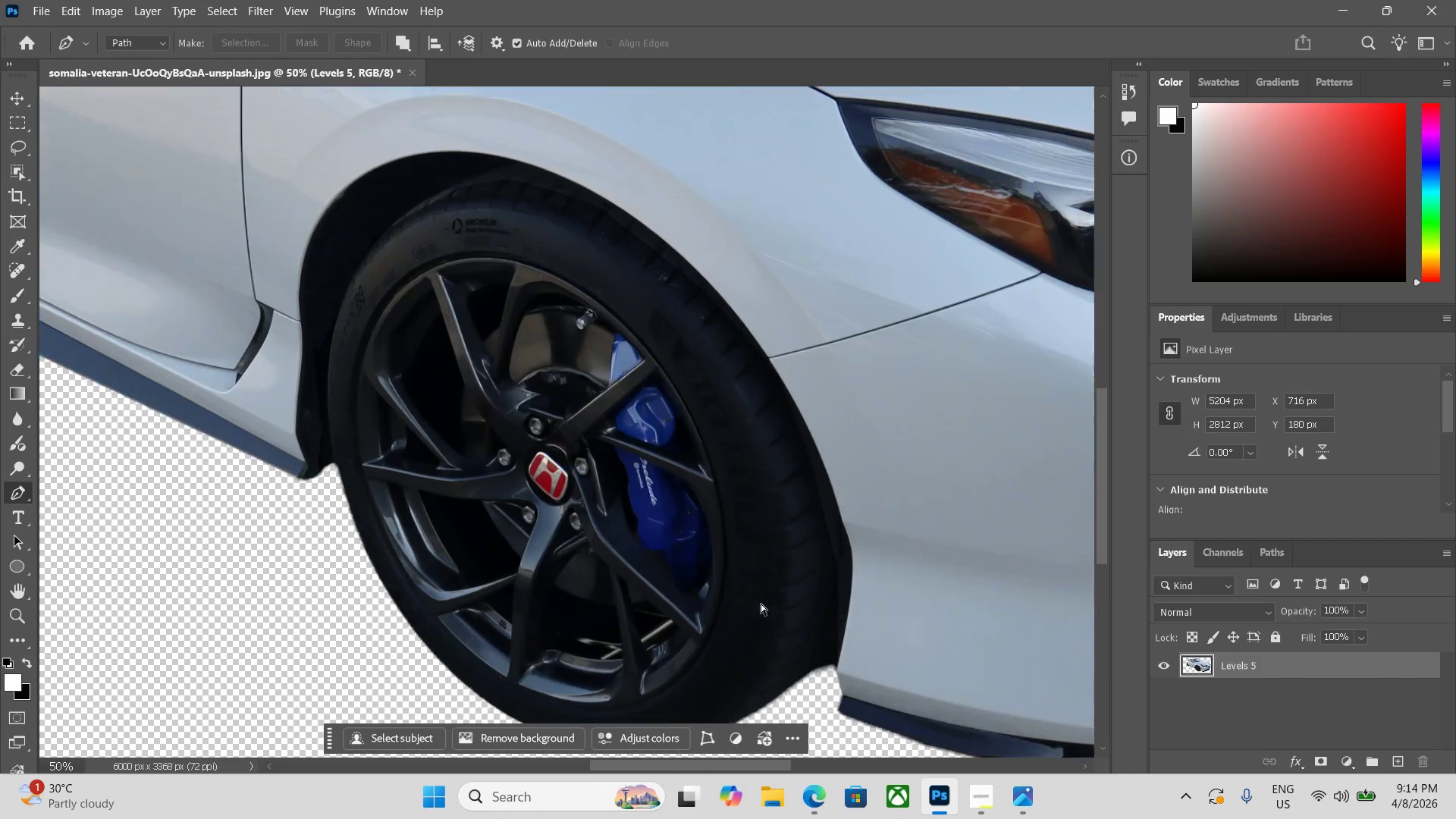 
key(Control+Equal)
 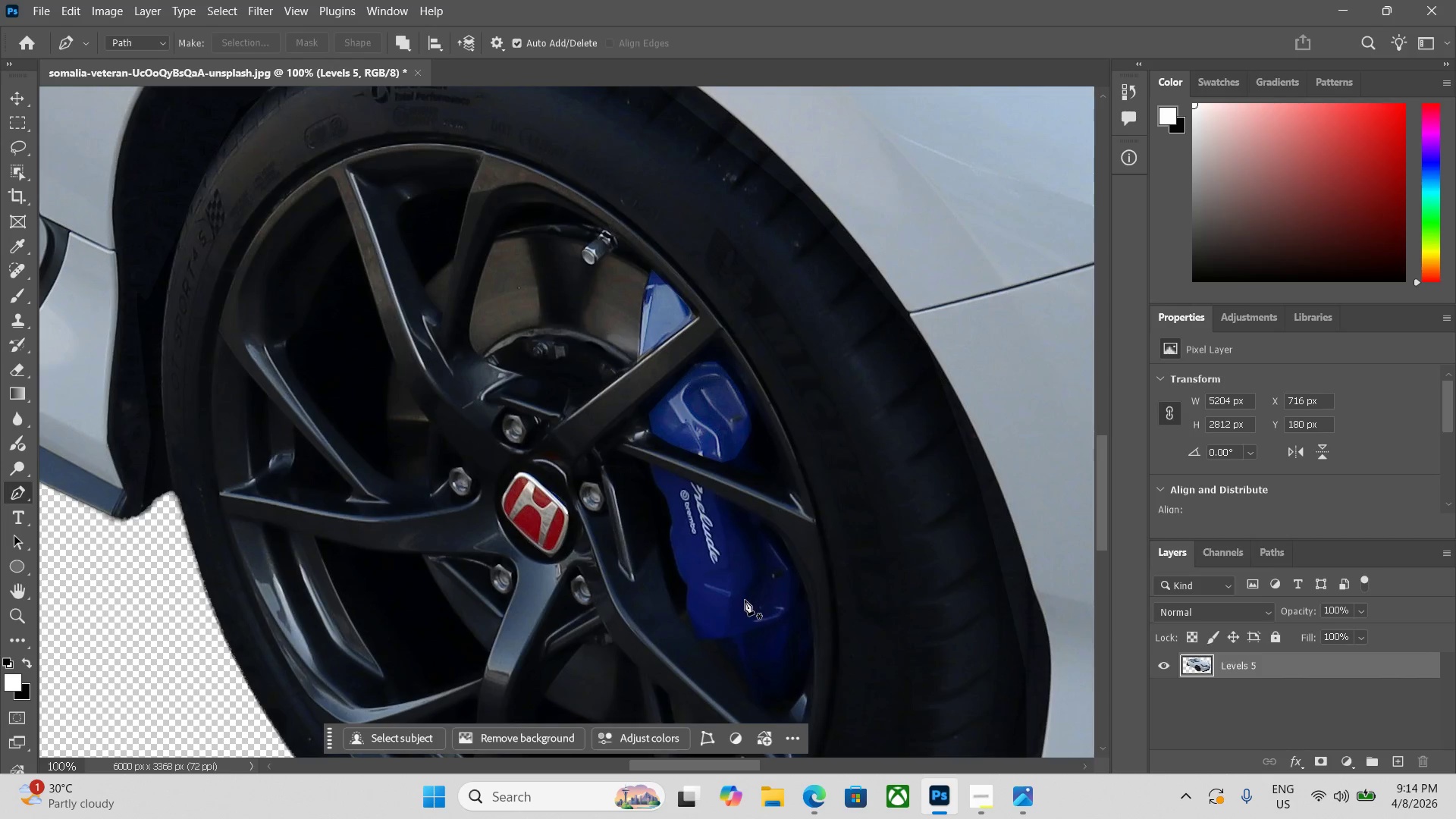 
key(Control+Equal)
 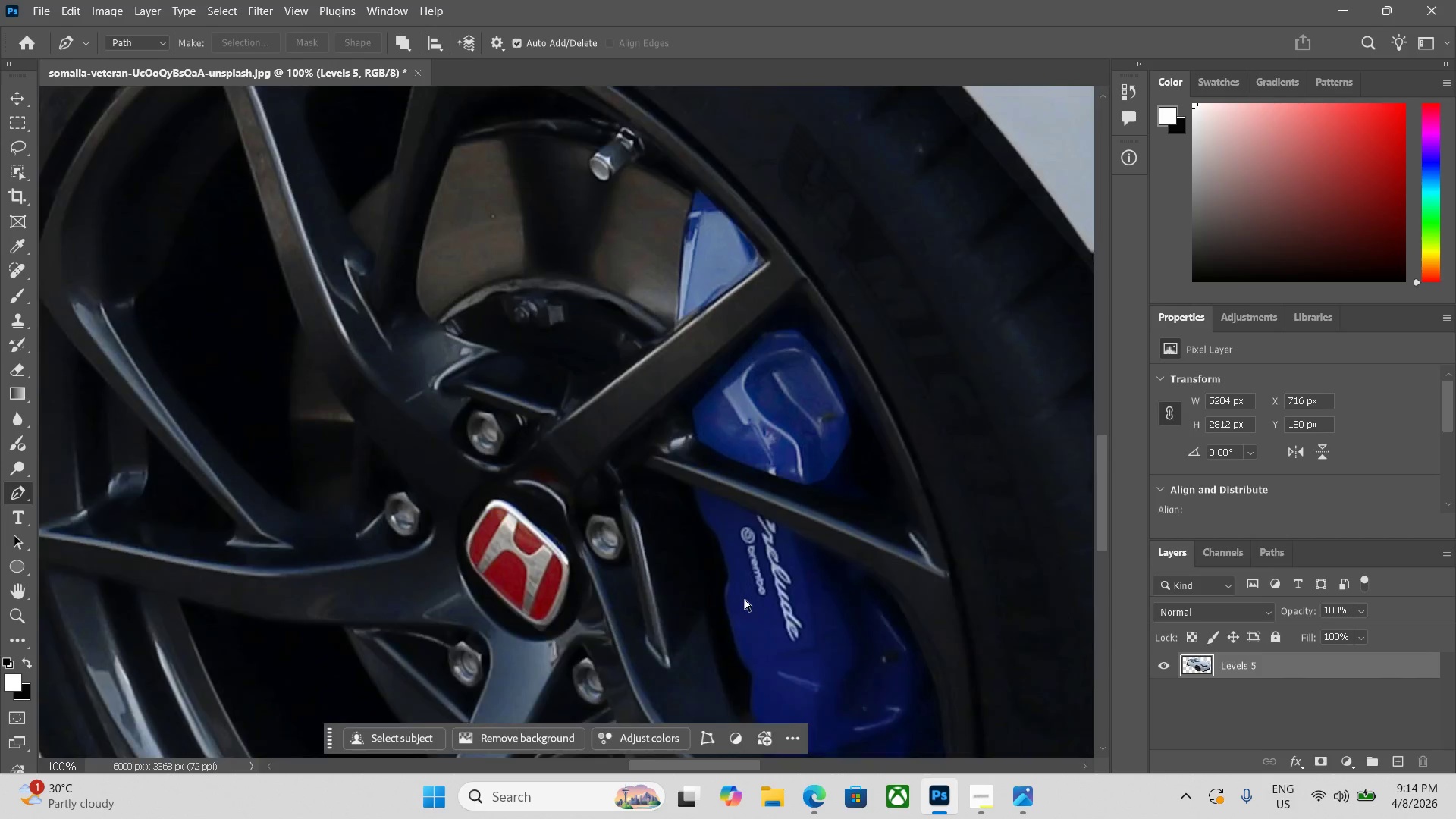 
key(Control+Equal)
 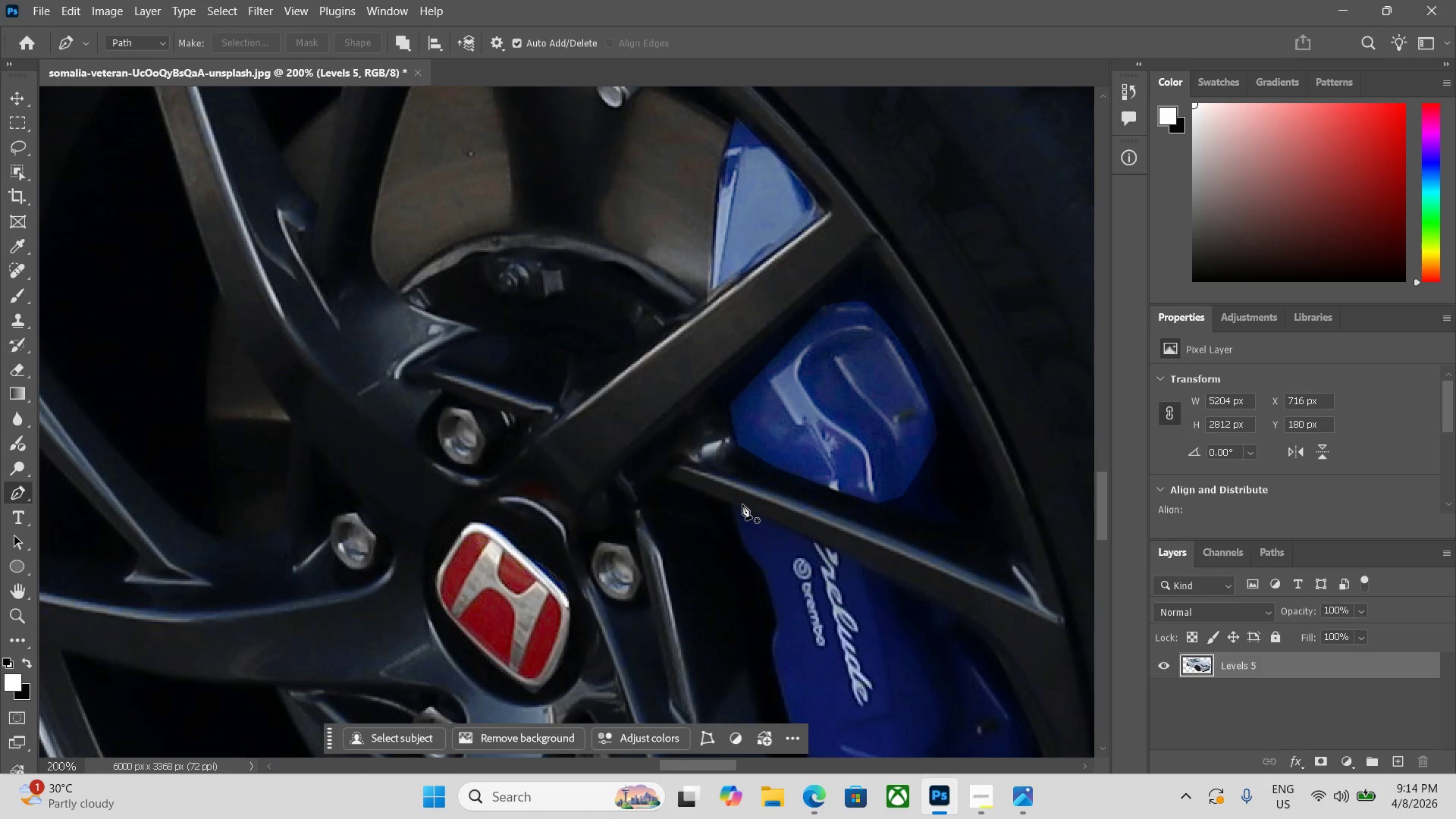 
left_click([731, 504])
 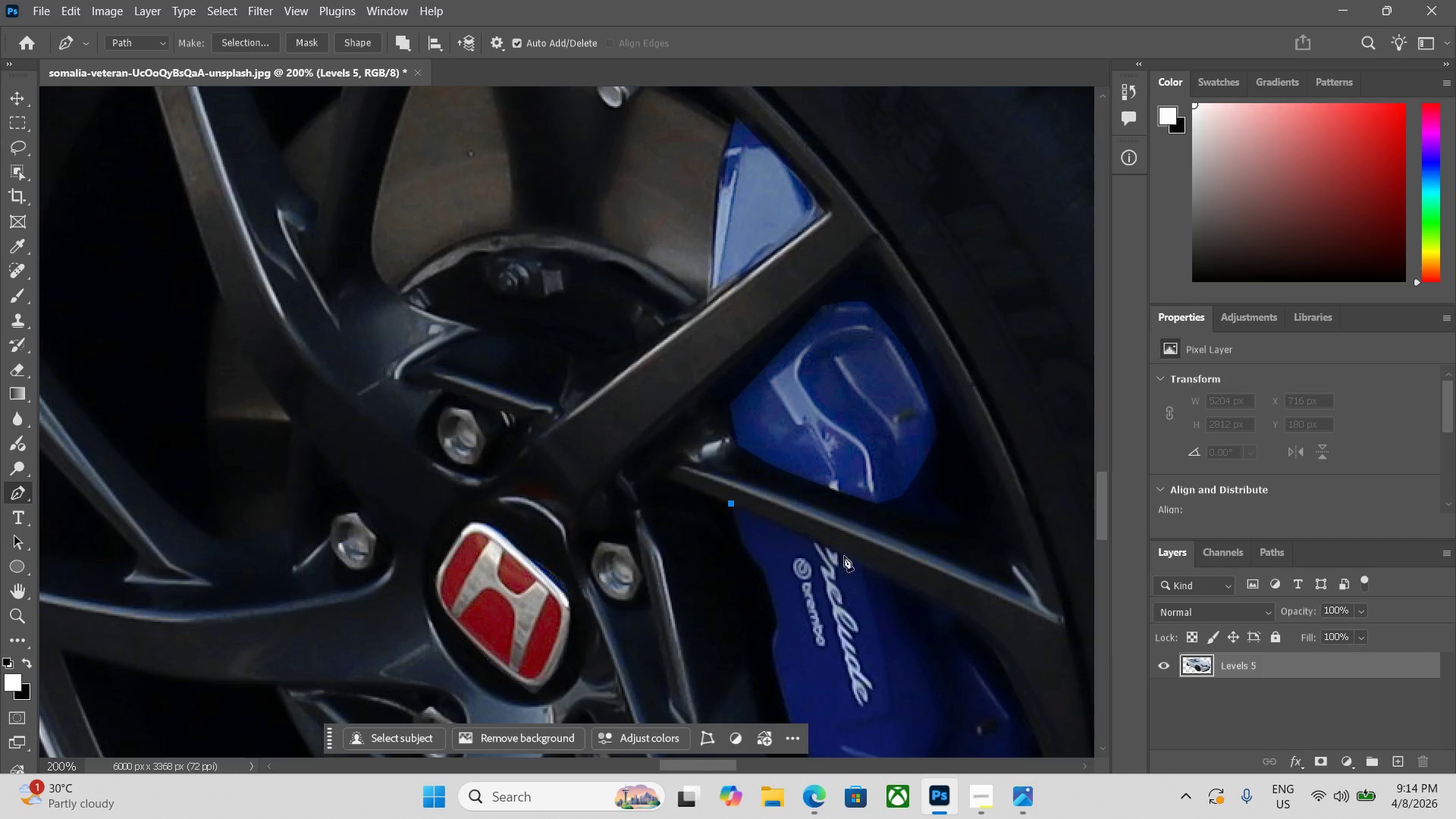 
left_click([852, 557])
 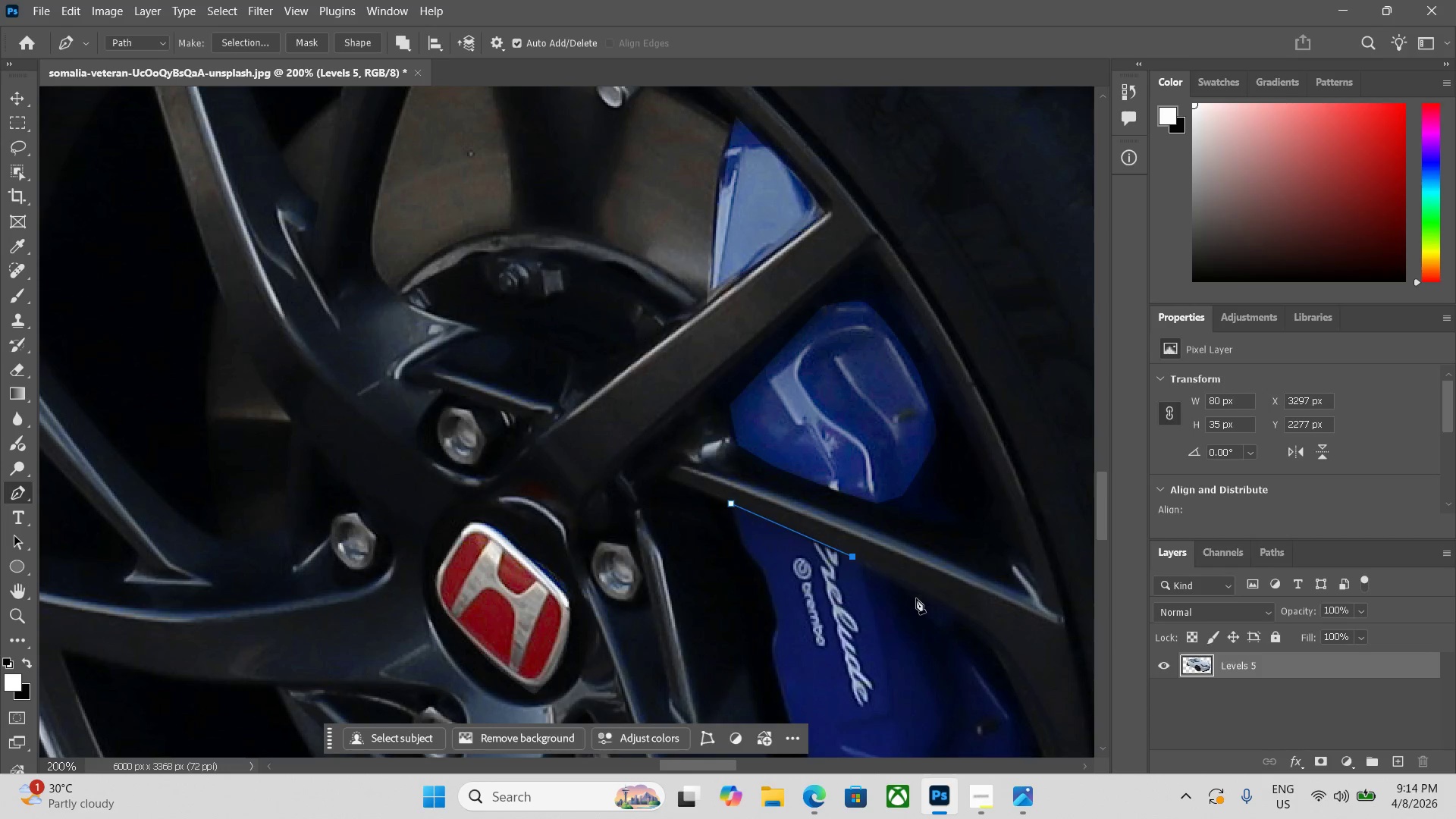 
left_click([902, 588])
 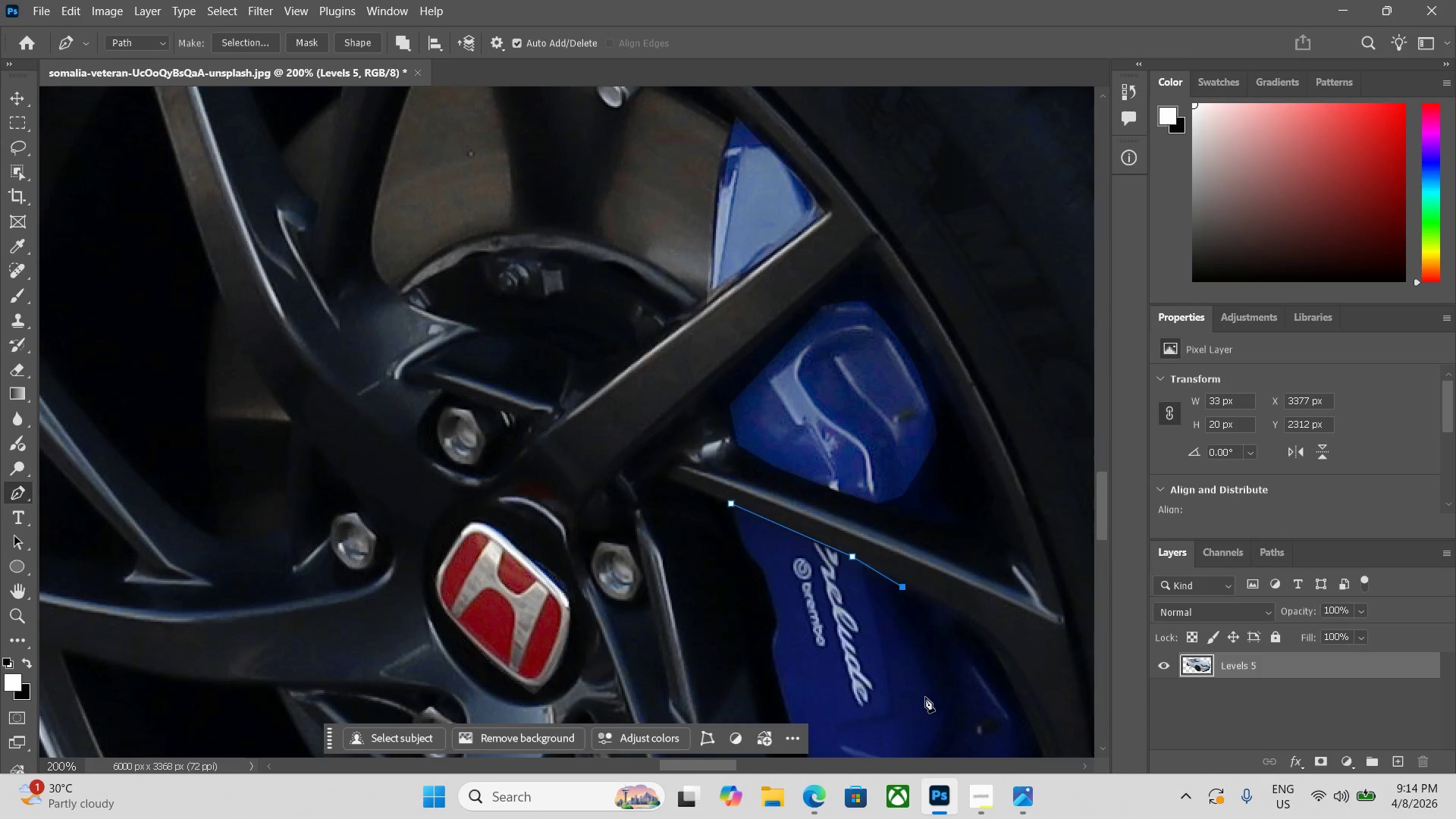 
hold_key(key=Space, duration=0.52)
 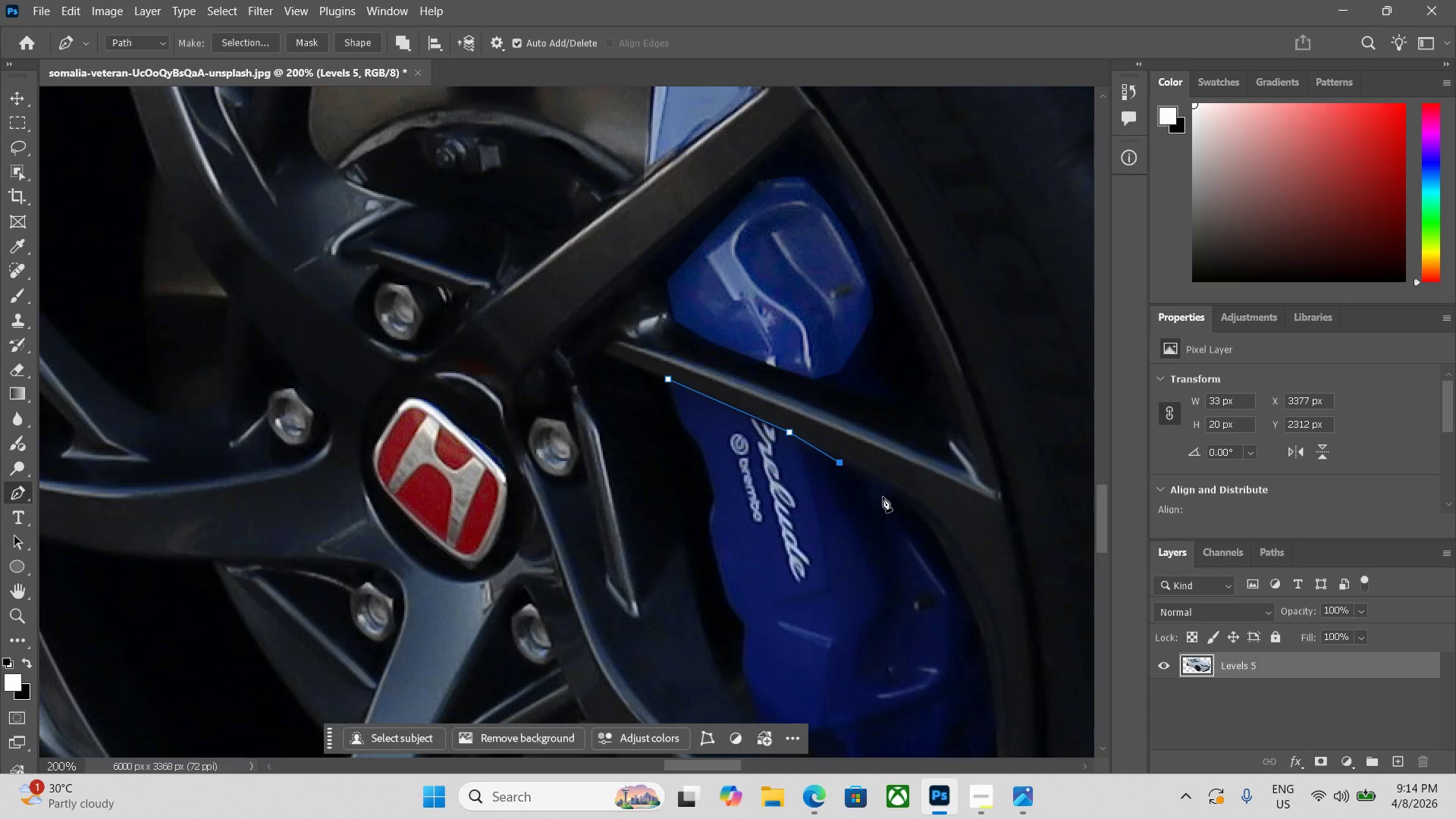 
left_click_drag(start_coordinate=[901, 676], to_coordinate=[838, 552])
 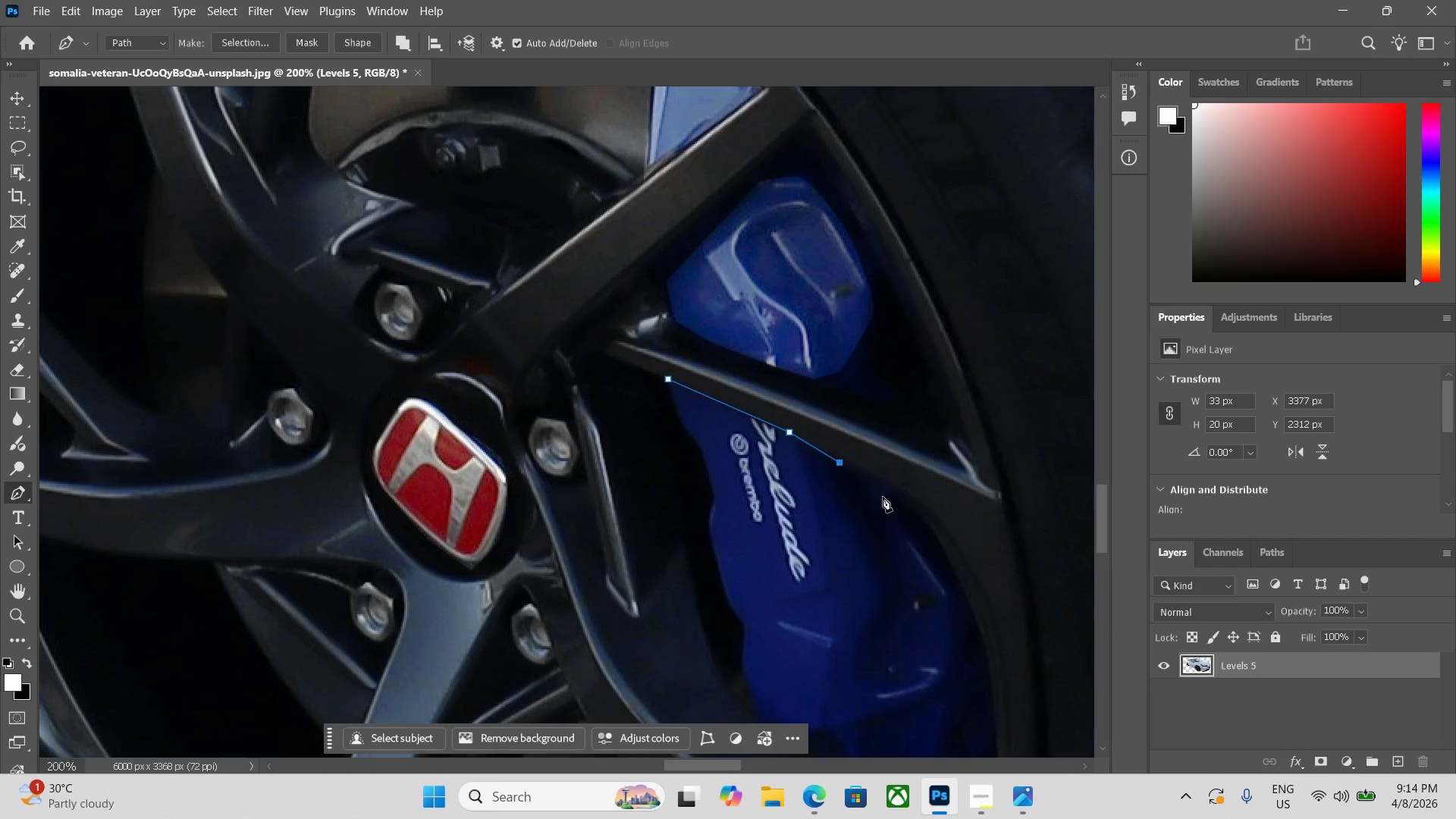 
left_click([882, 497])
 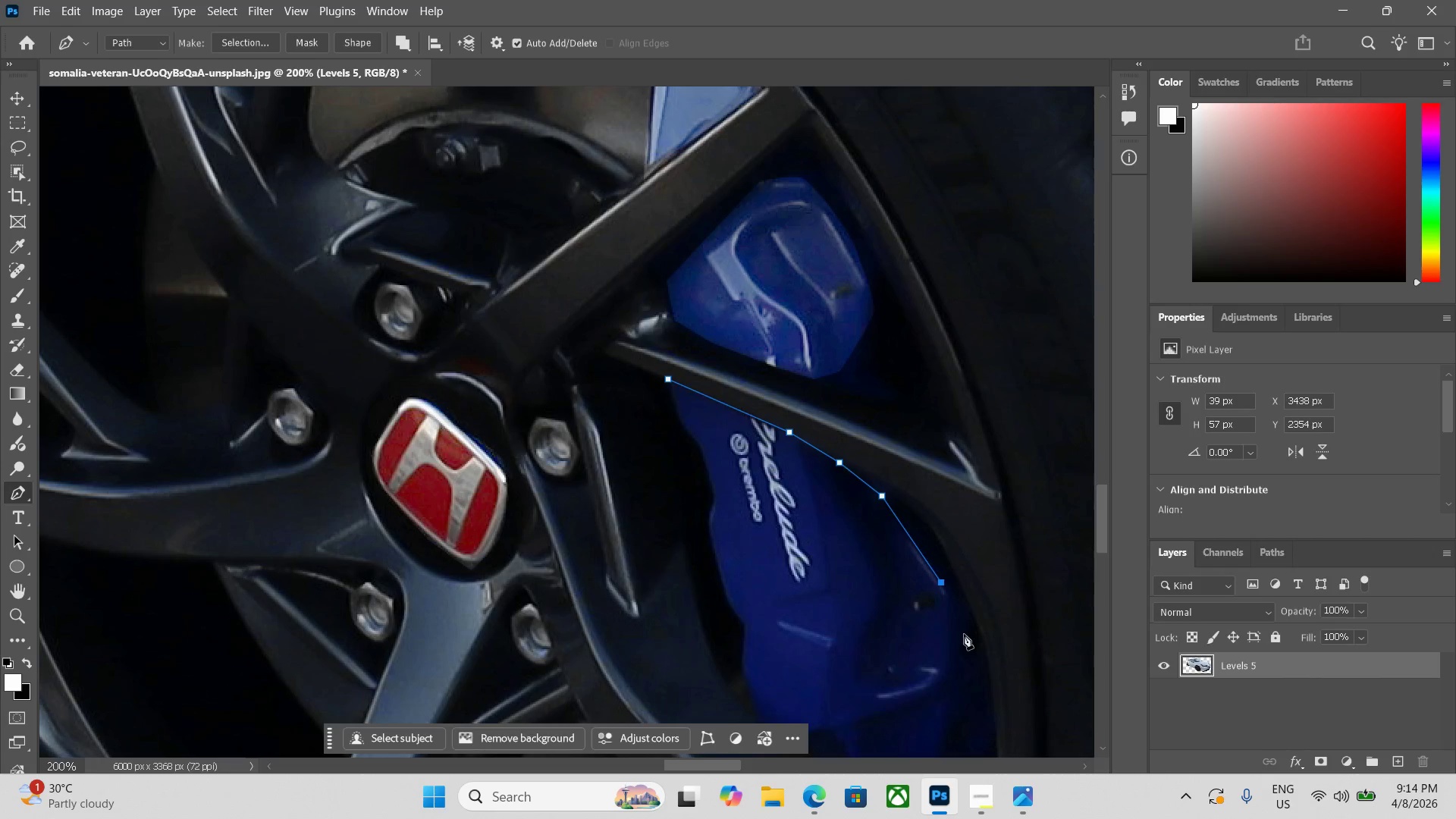 
hold_key(key=Space, duration=0.55)
 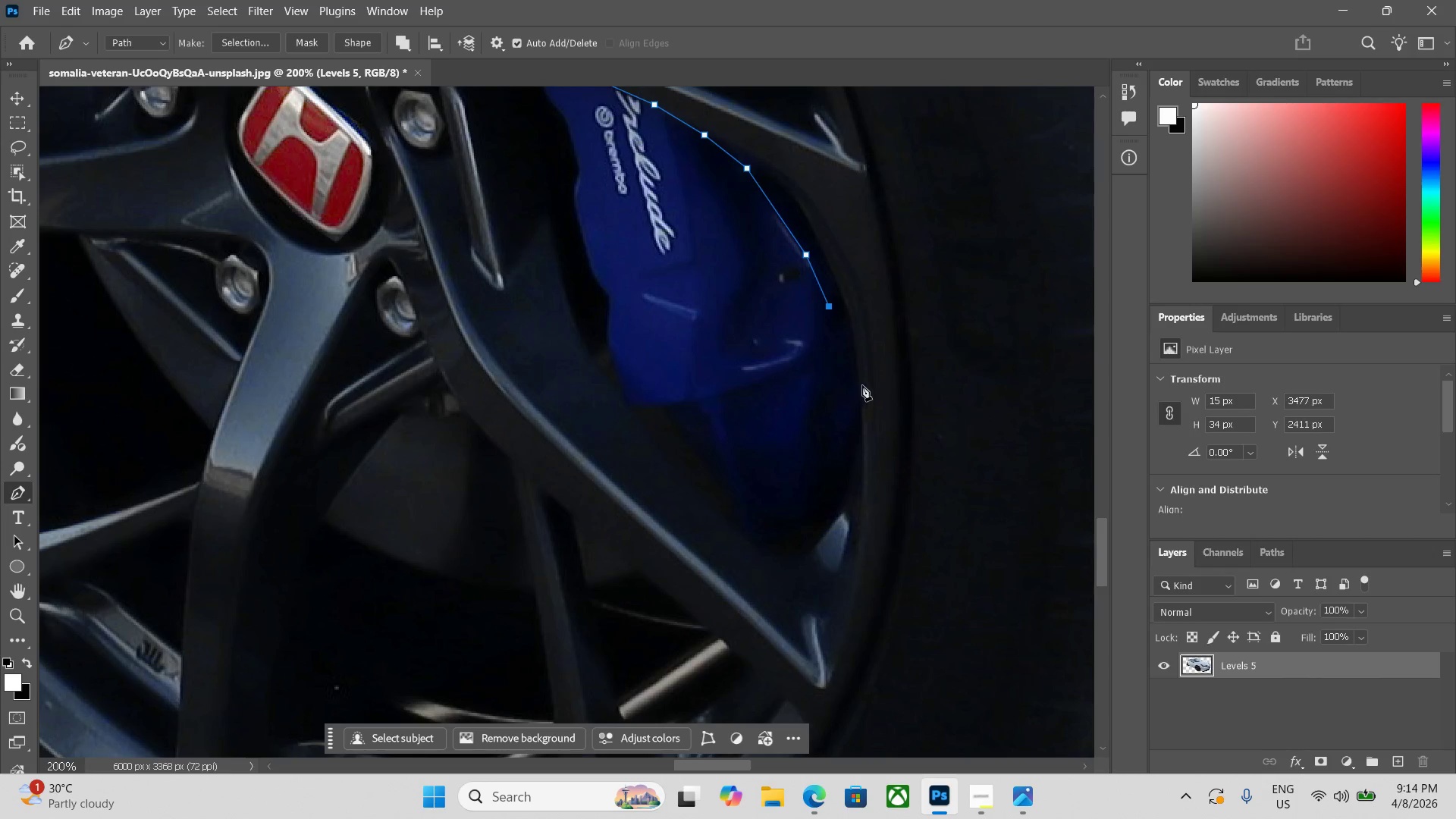 
left_click_drag(start_coordinate=[924, 682], to_coordinate=[789, 354])
 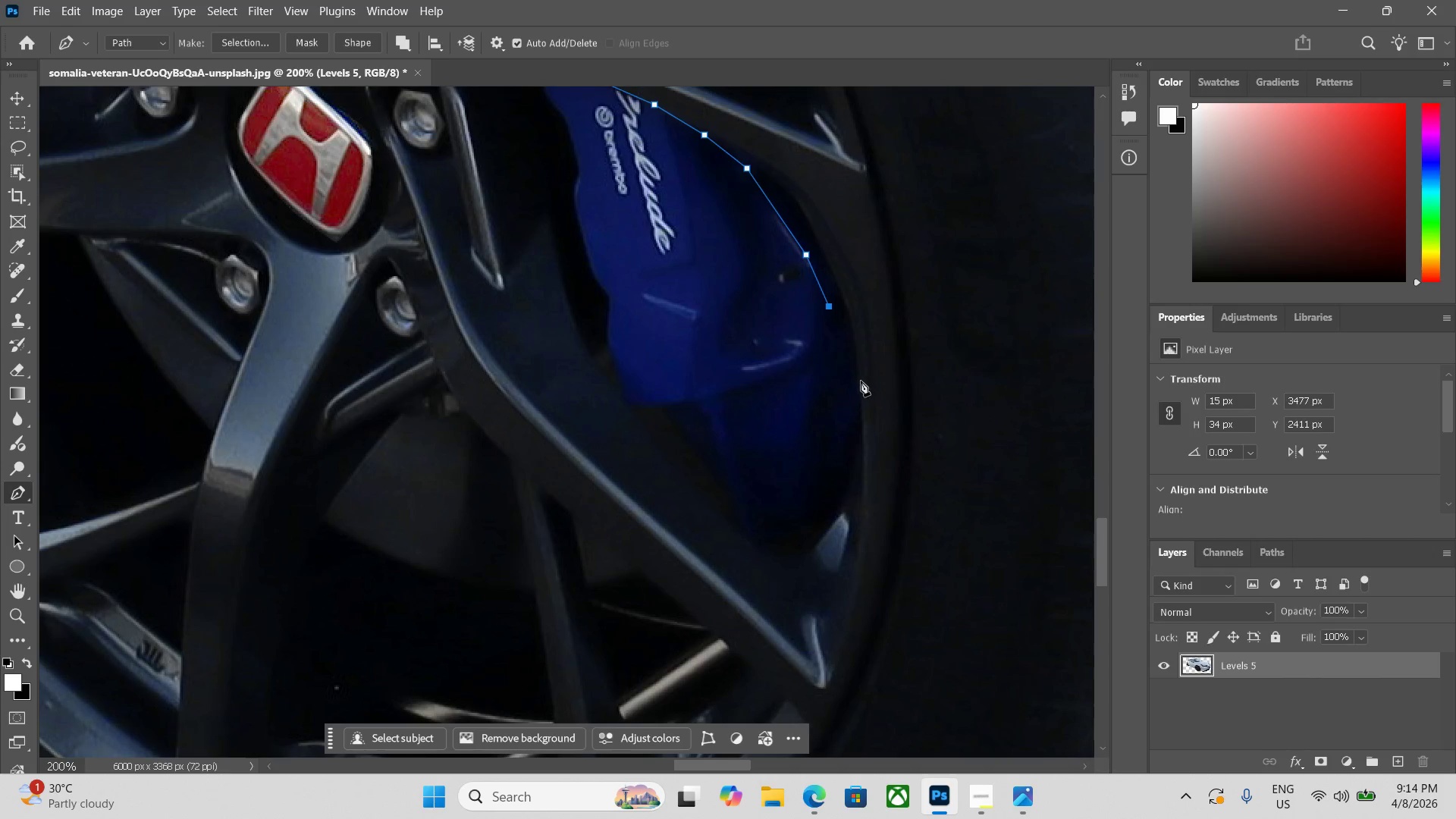 
left_click([855, 380])
 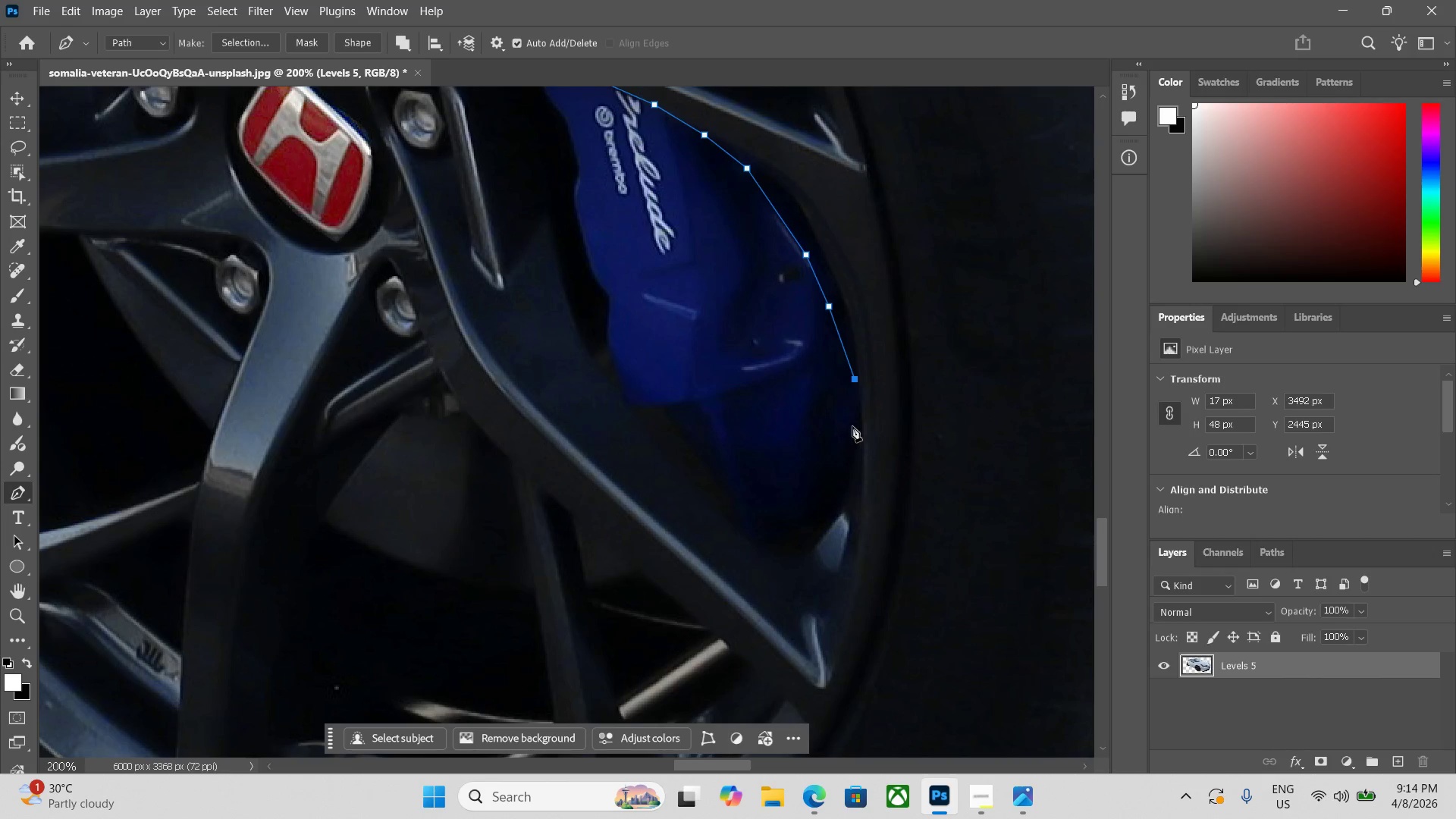 
left_click_drag(start_coordinate=[851, 433], to_coordinate=[851, 438])
 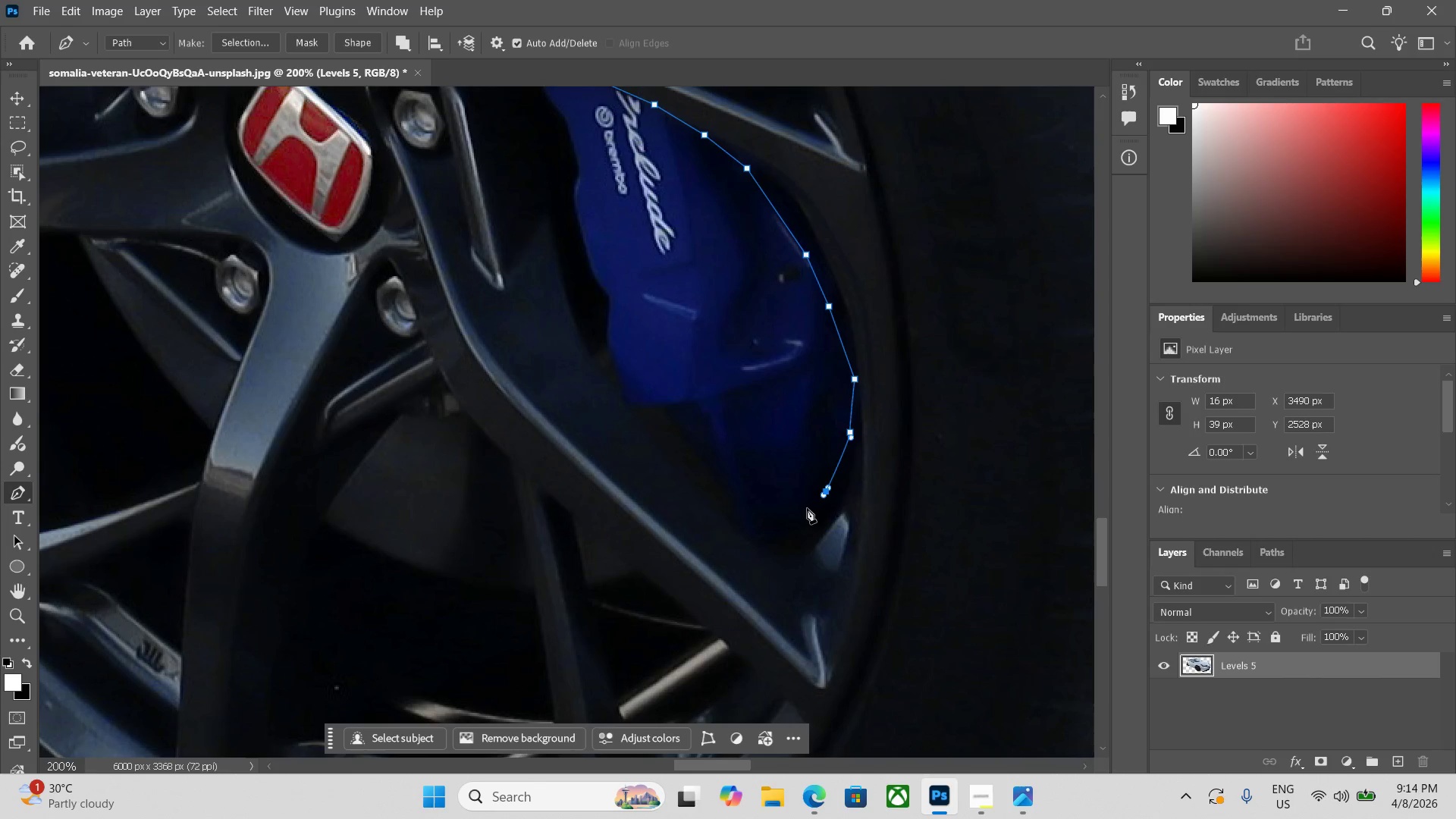 
left_click_drag(start_coordinate=[789, 520], to_coordinate=[785, 522])
 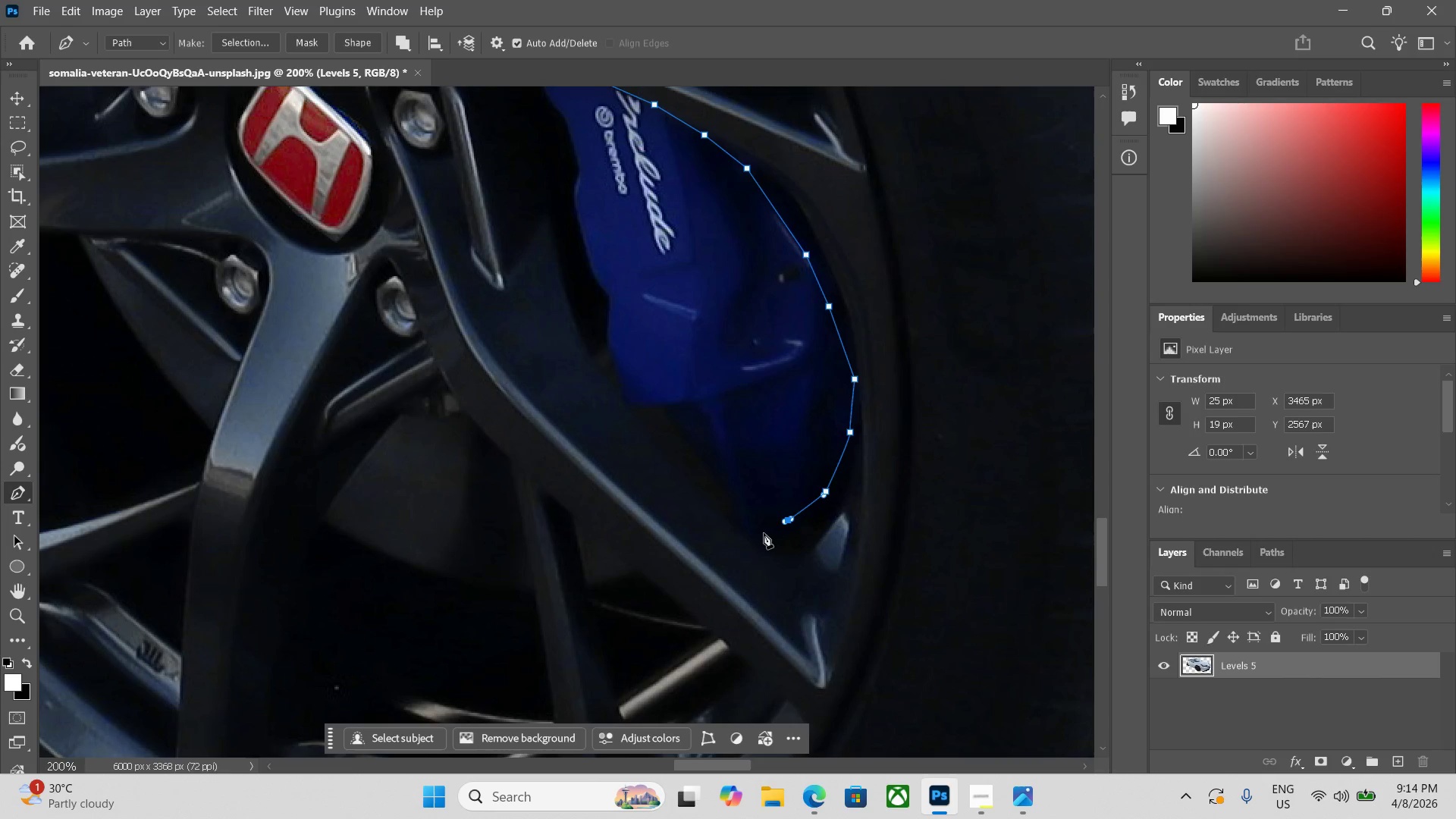 
triple_click([764, 533])
 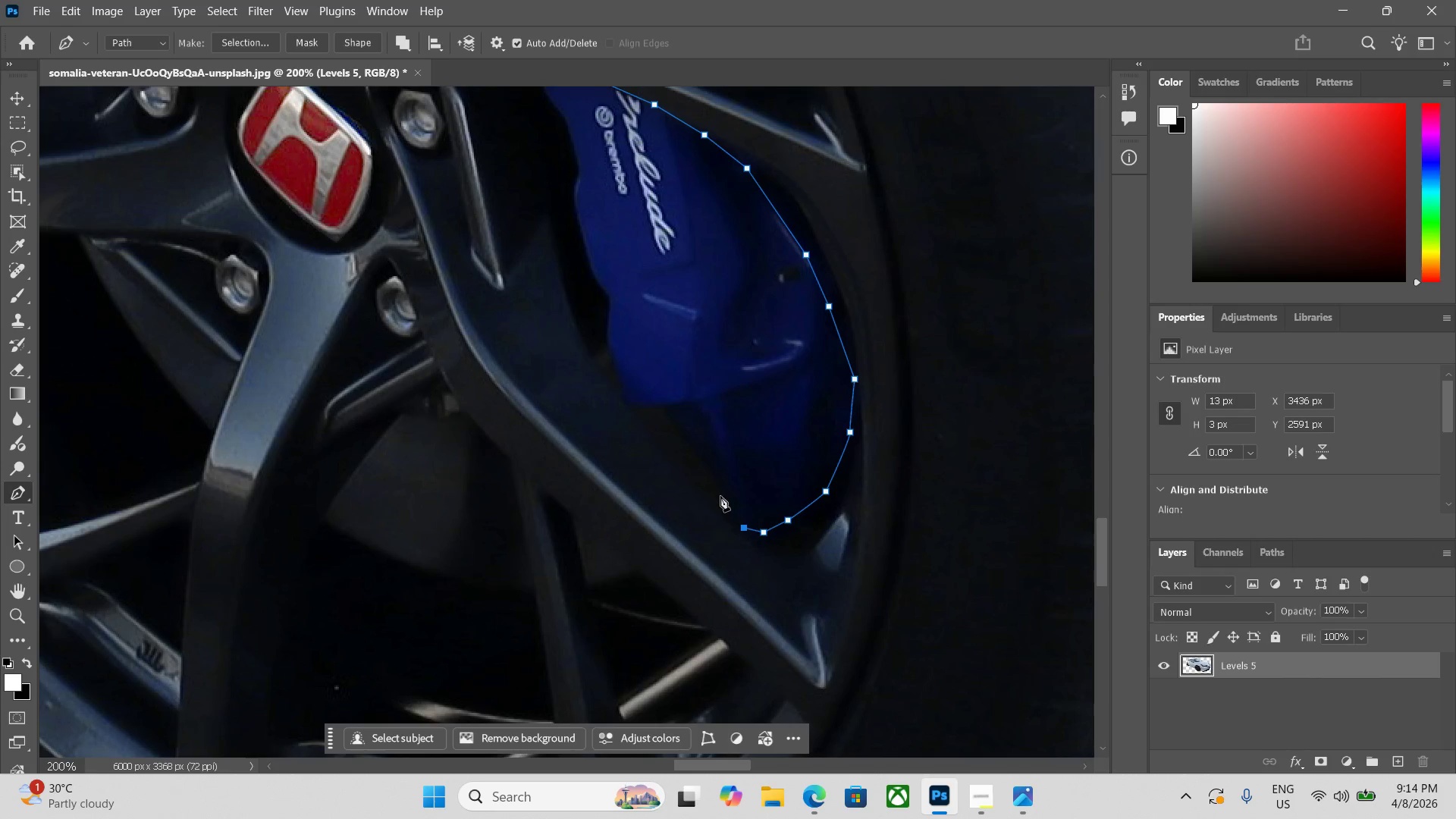 
left_click_drag(start_coordinate=[712, 482], to_coordinate=[711, 477])
 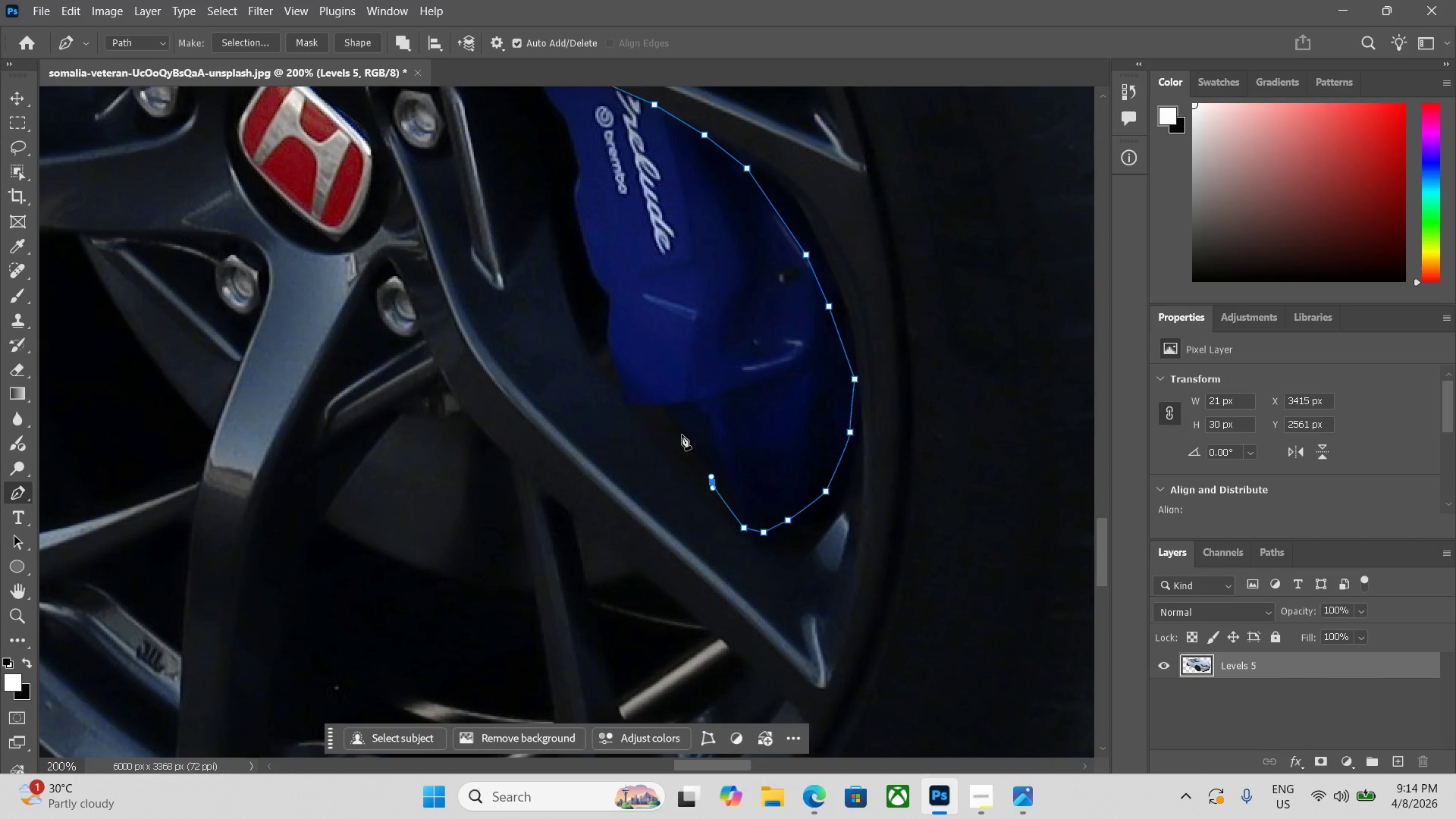 
left_click([680, 433])
 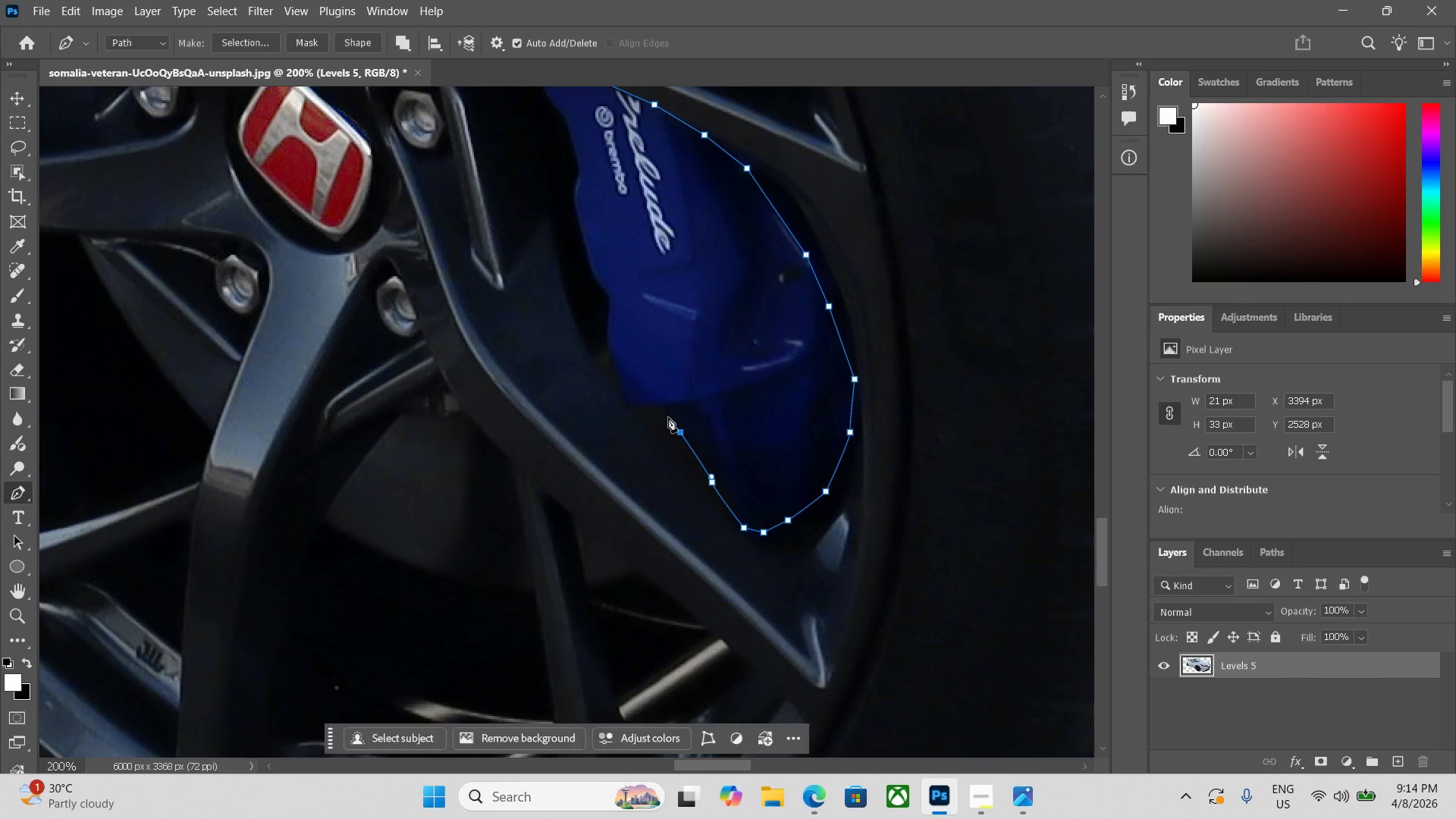 
left_click([668, 417])
 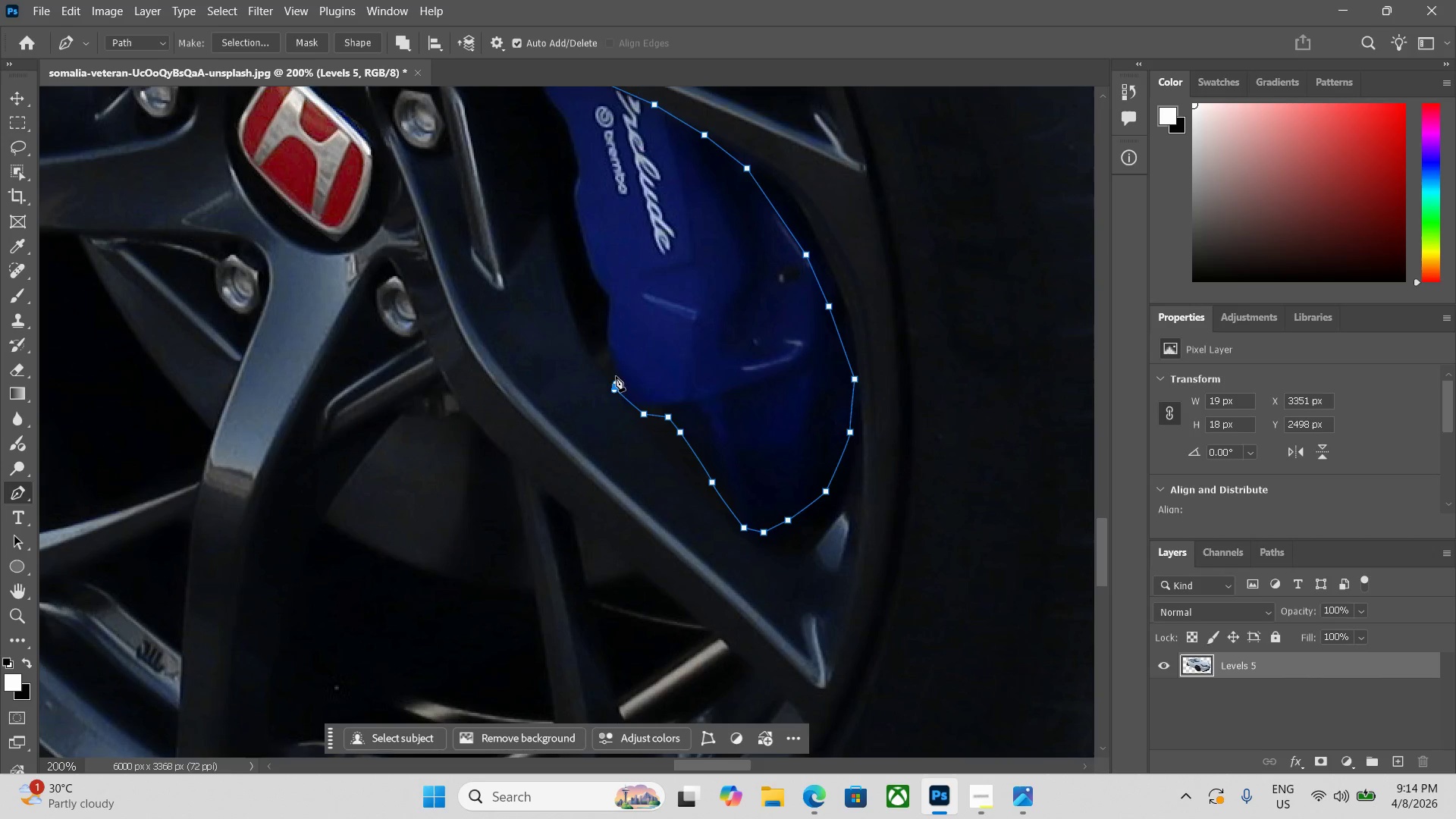 
left_click([609, 348])
 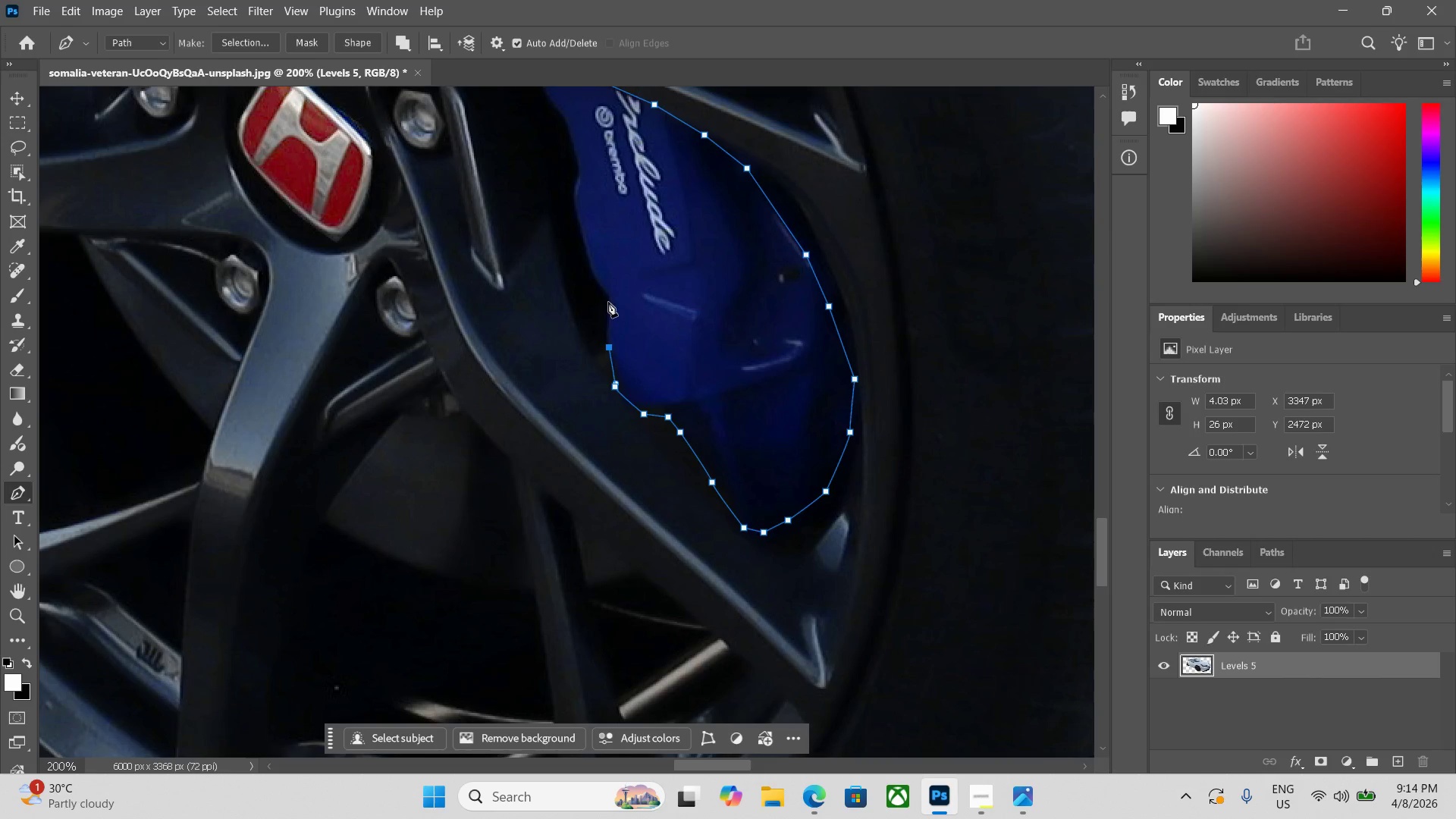 
left_click([609, 300])
 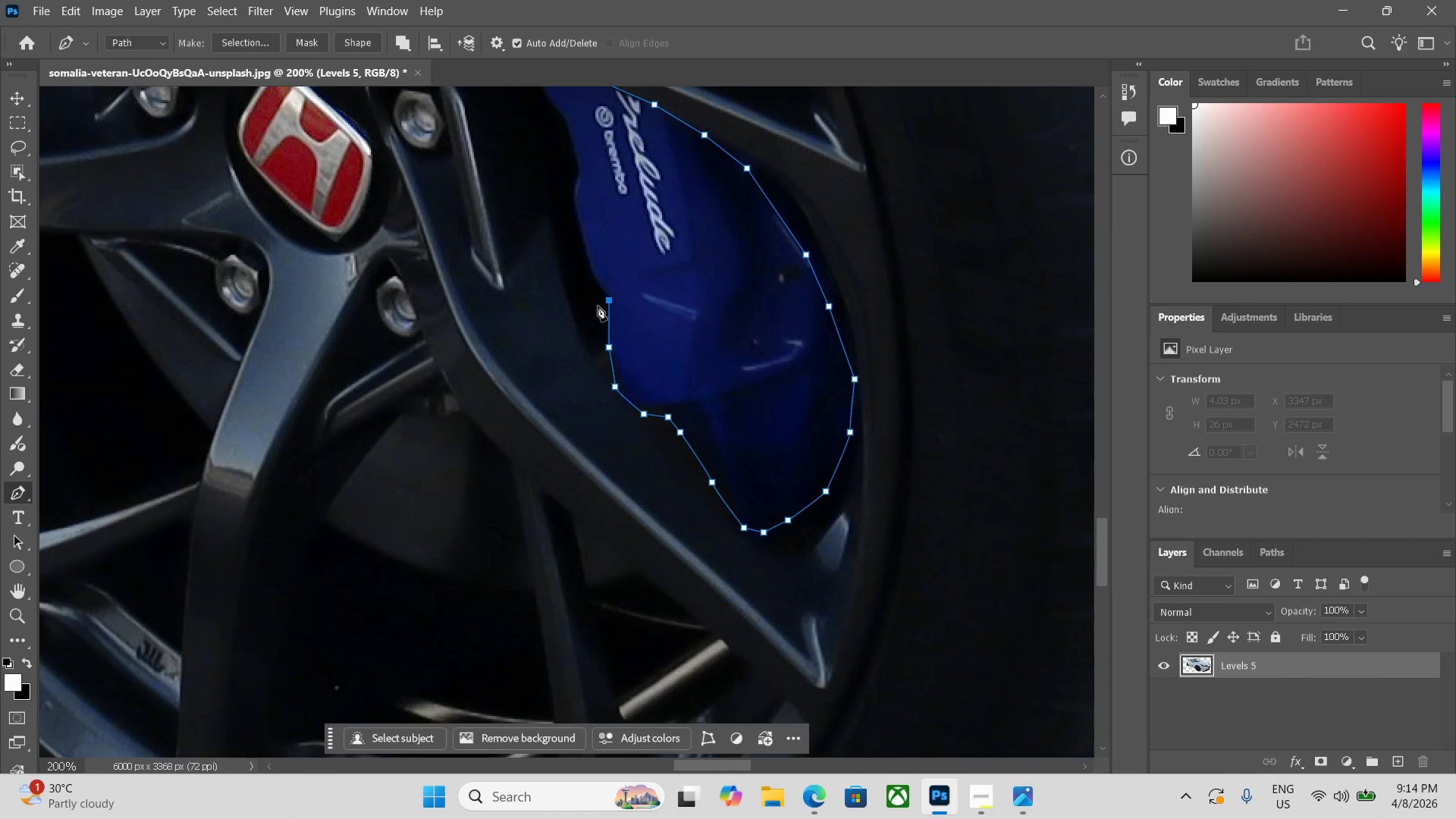 
hold_key(key=Space, duration=0.52)
 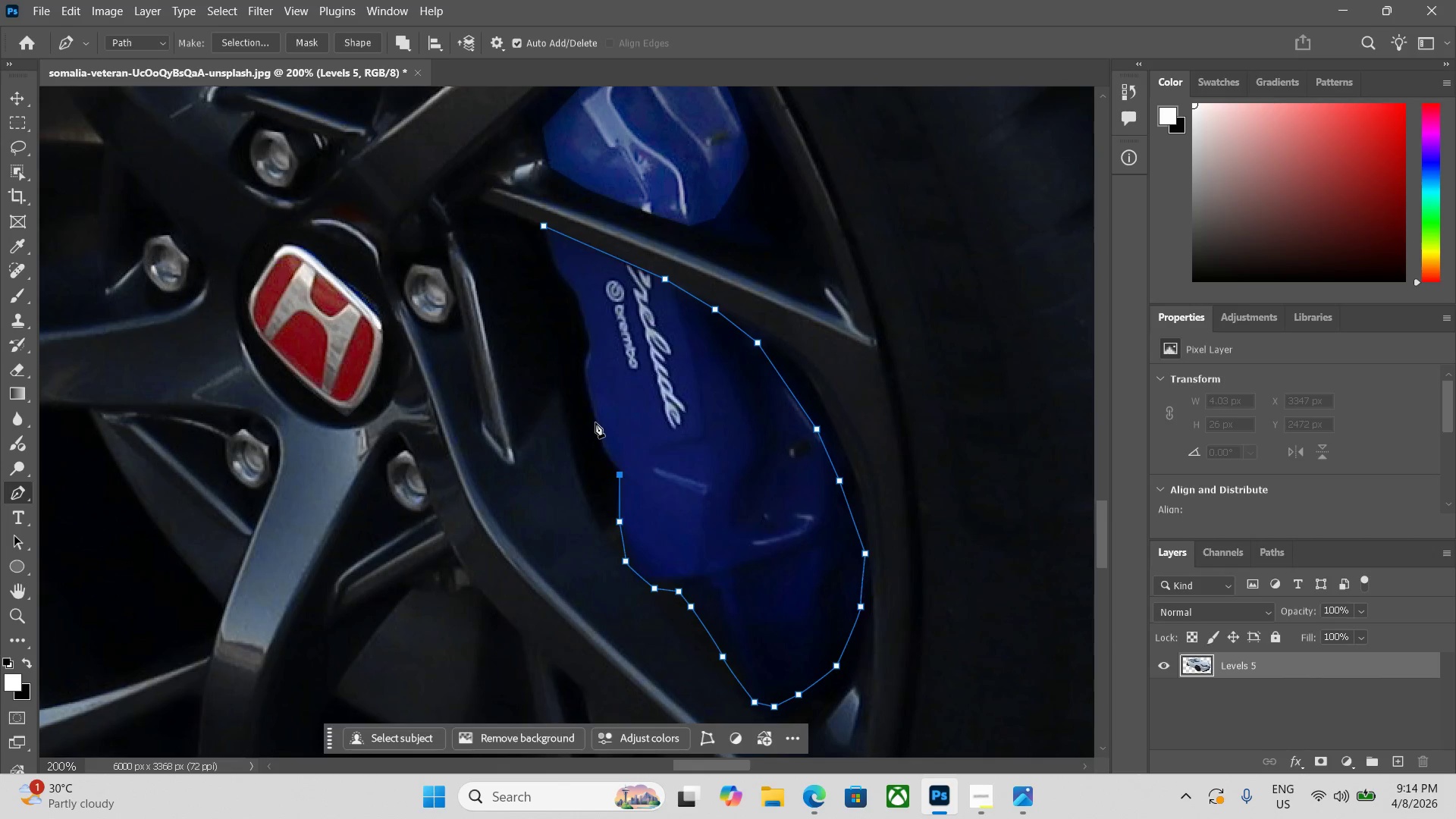 
left_click_drag(start_coordinate=[598, 307], to_coordinate=[608, 482])
 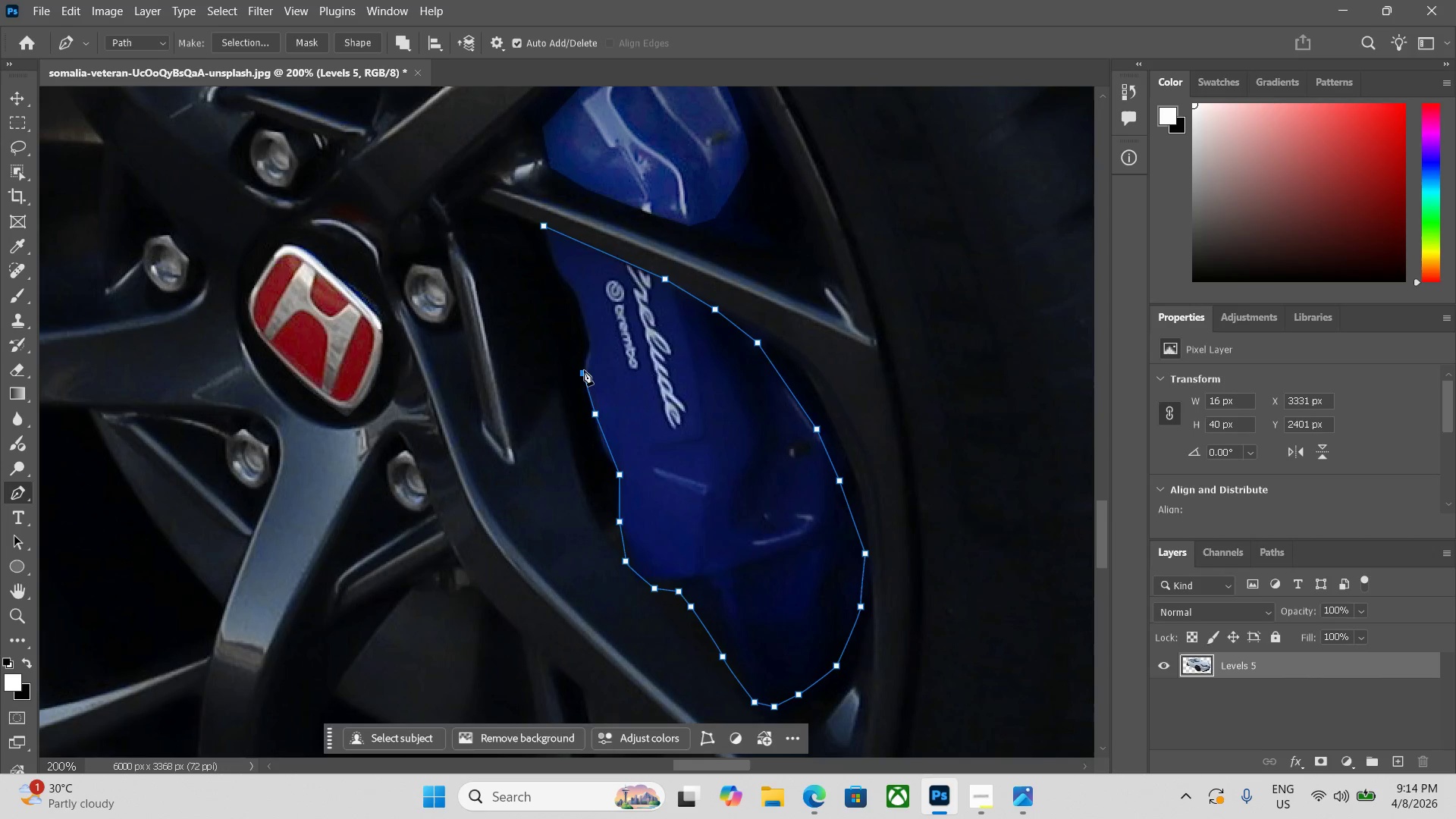 
left_click([591, 348])
 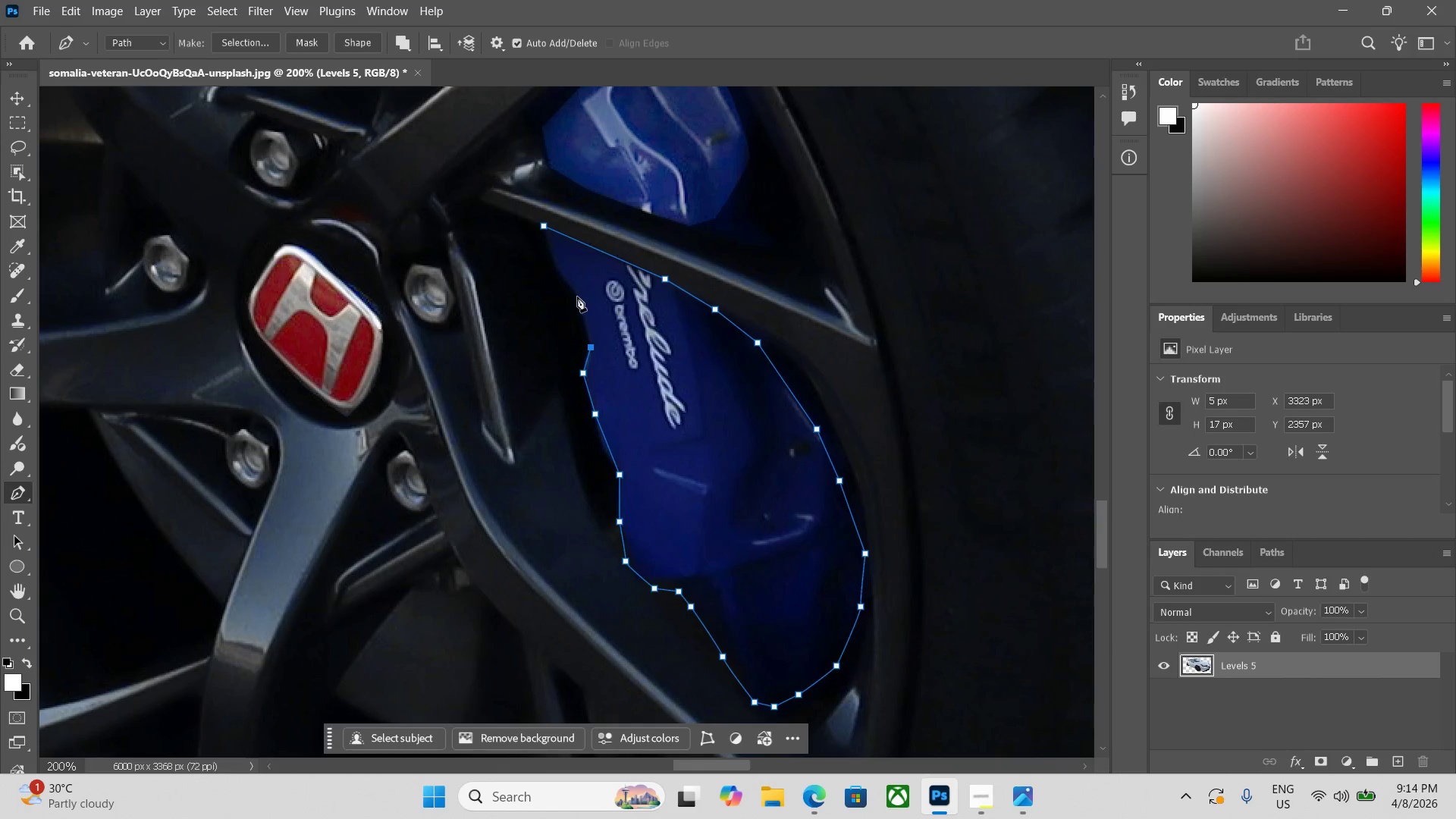 
left_click([576, 295])
 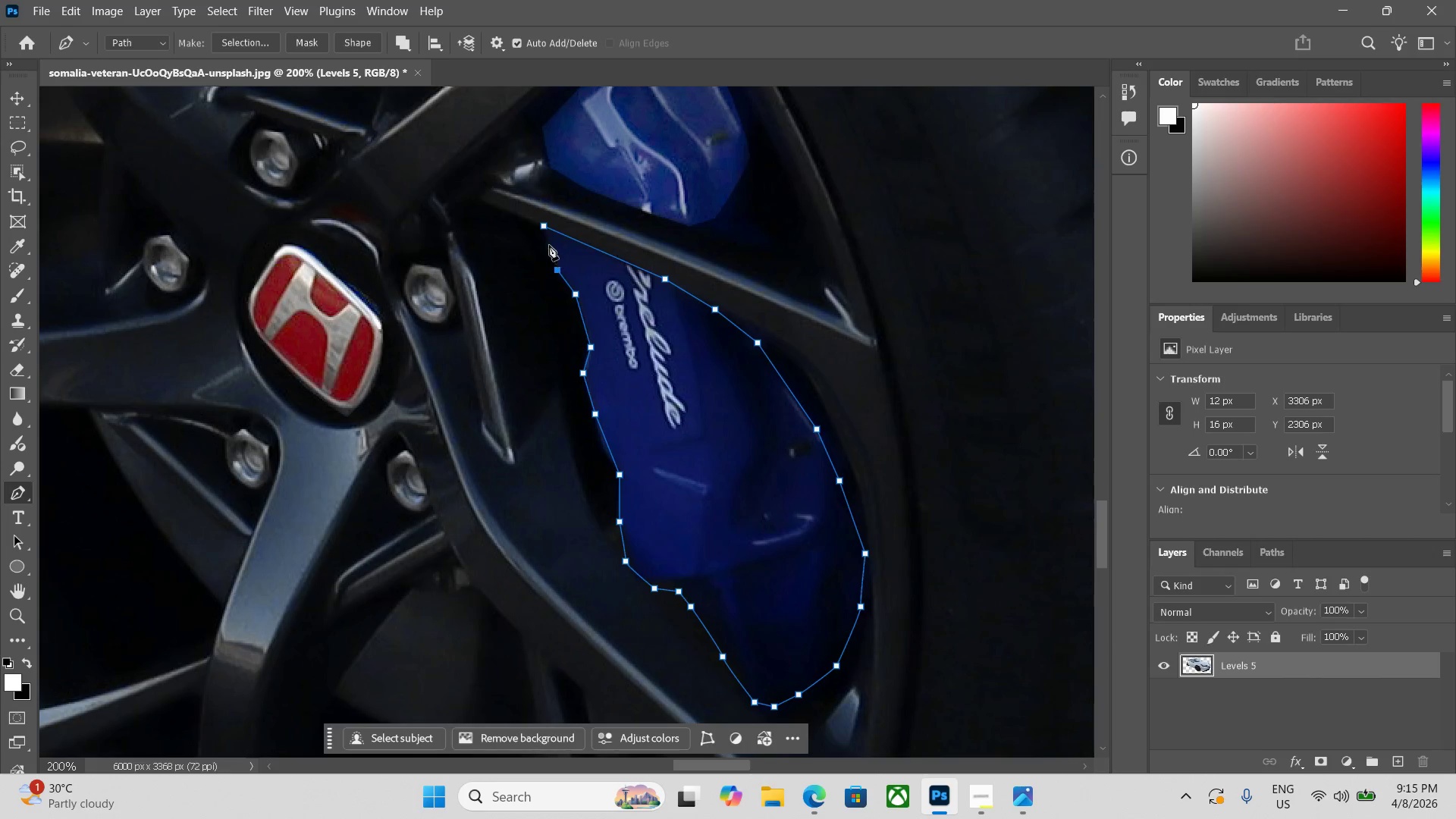 
left_click([538, 232])
 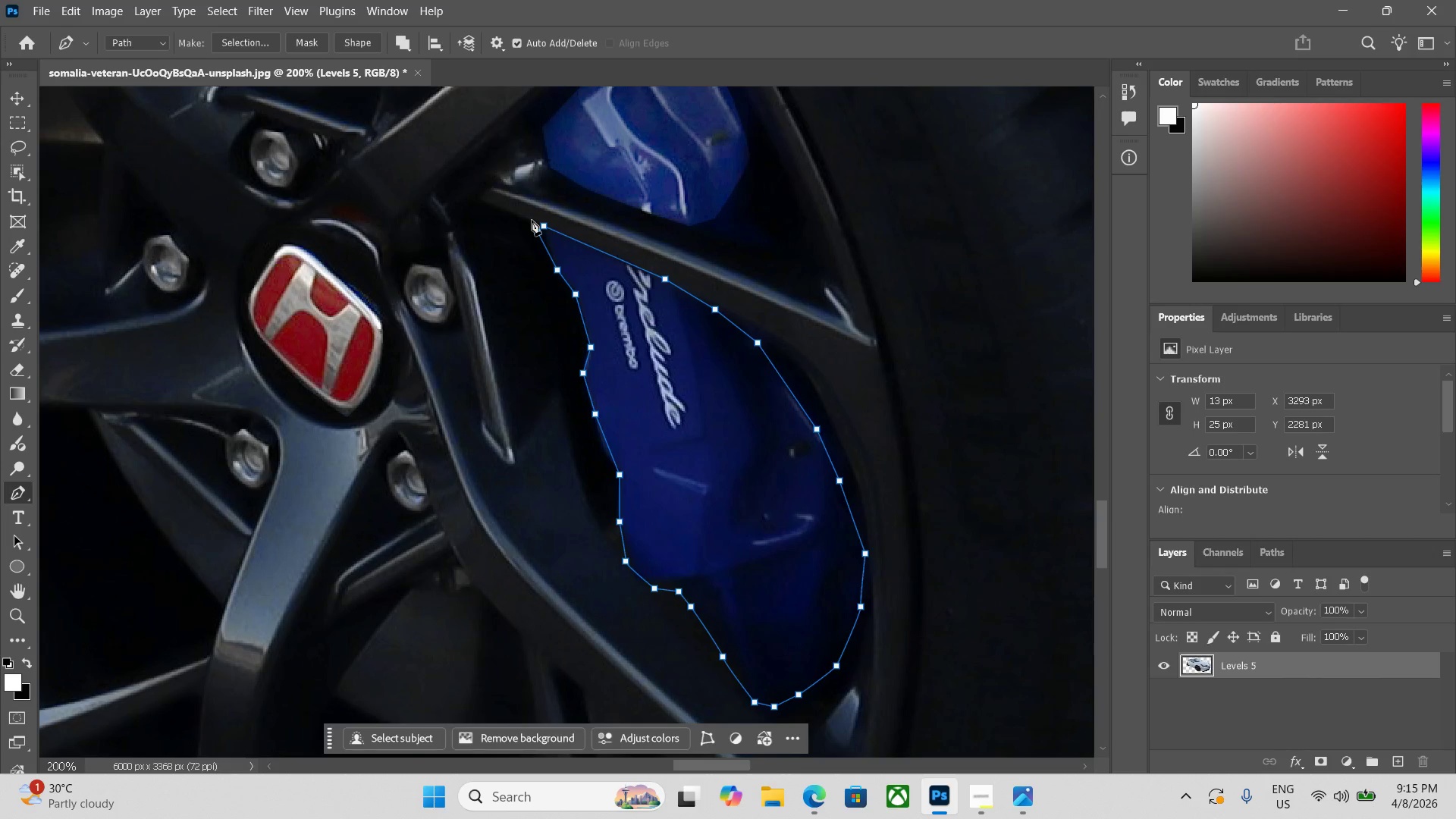 
left_click([532, 220])
 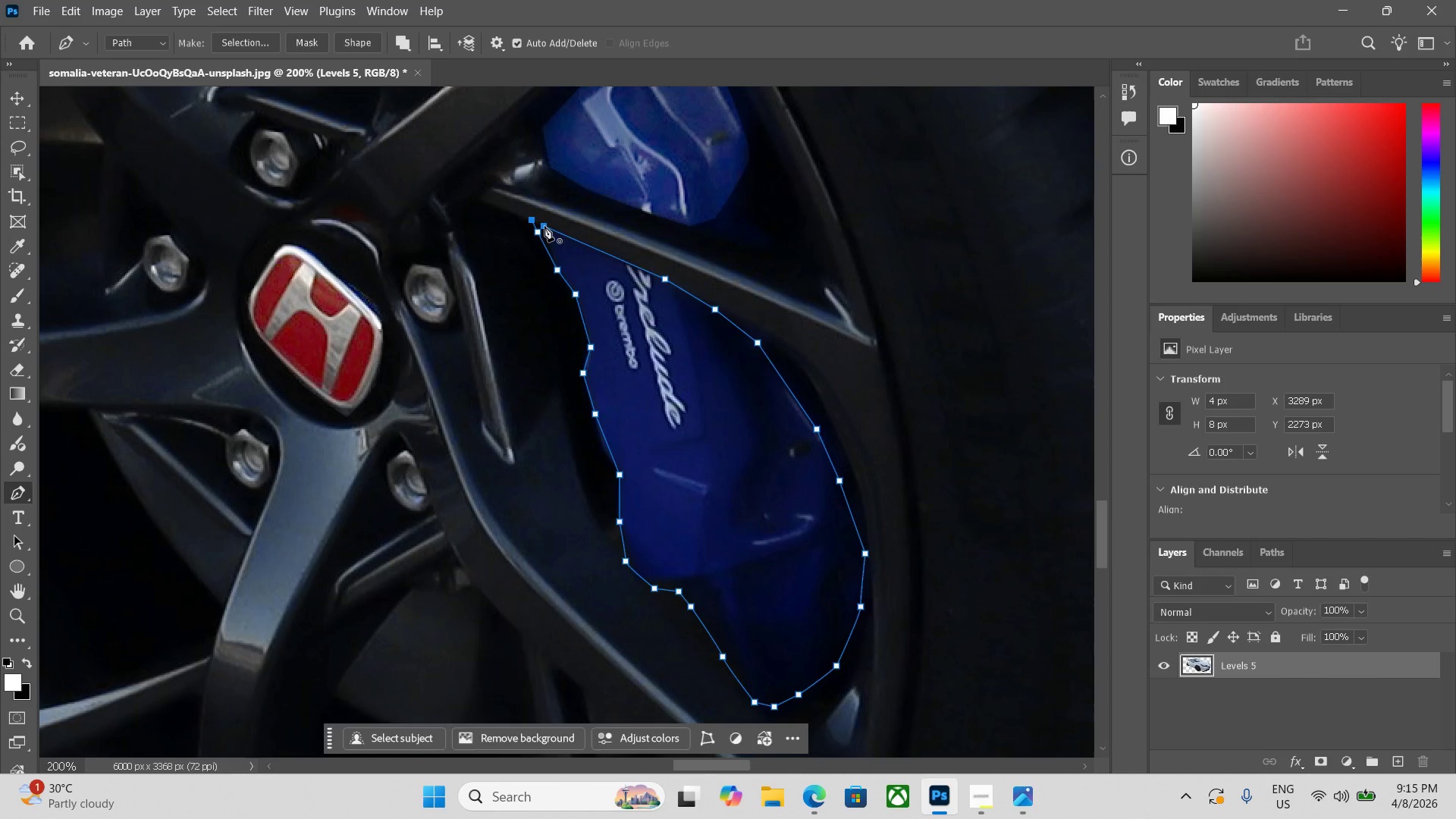 
left_click([544, 226])
 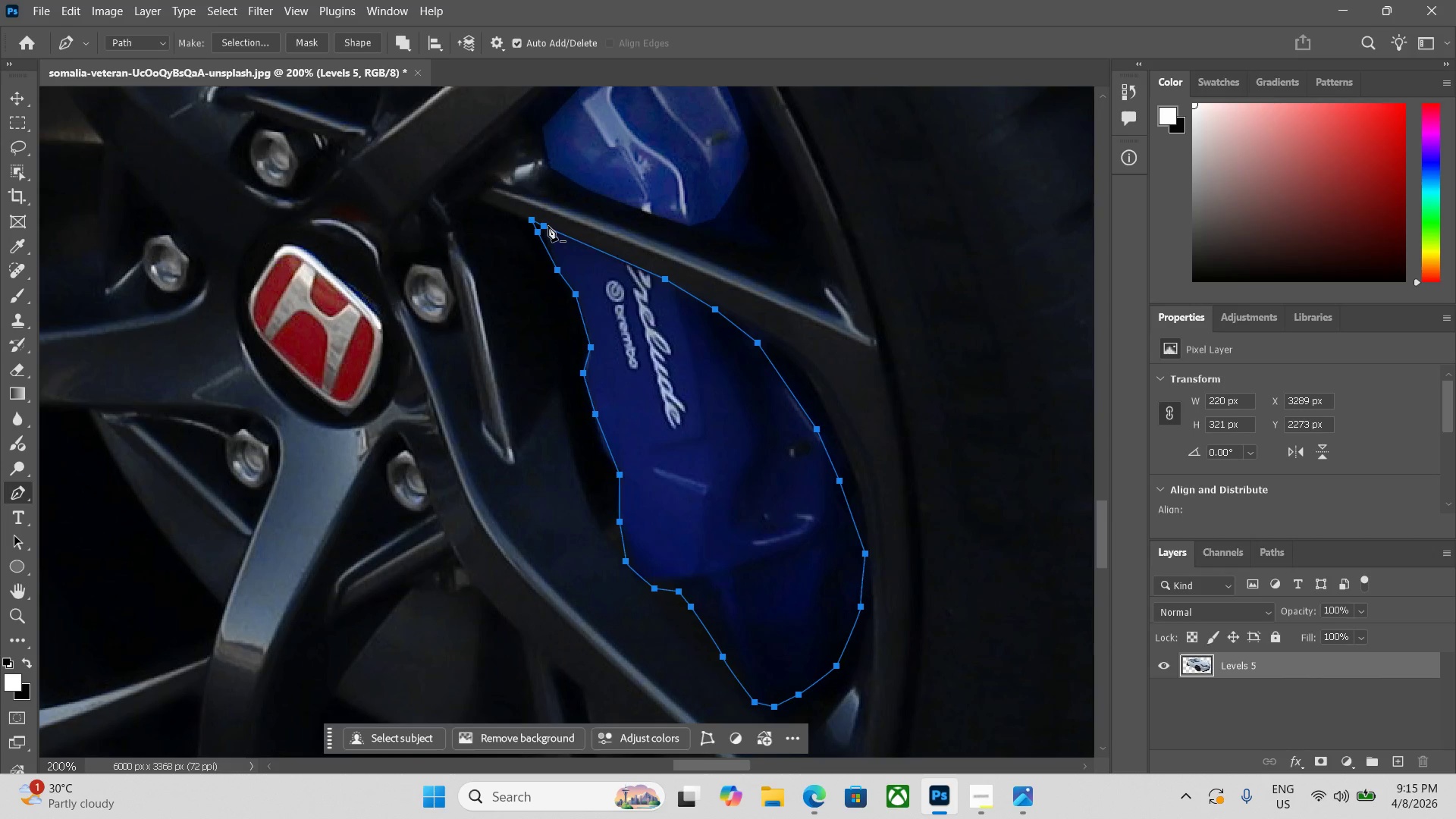 
key(Control+Enter)
 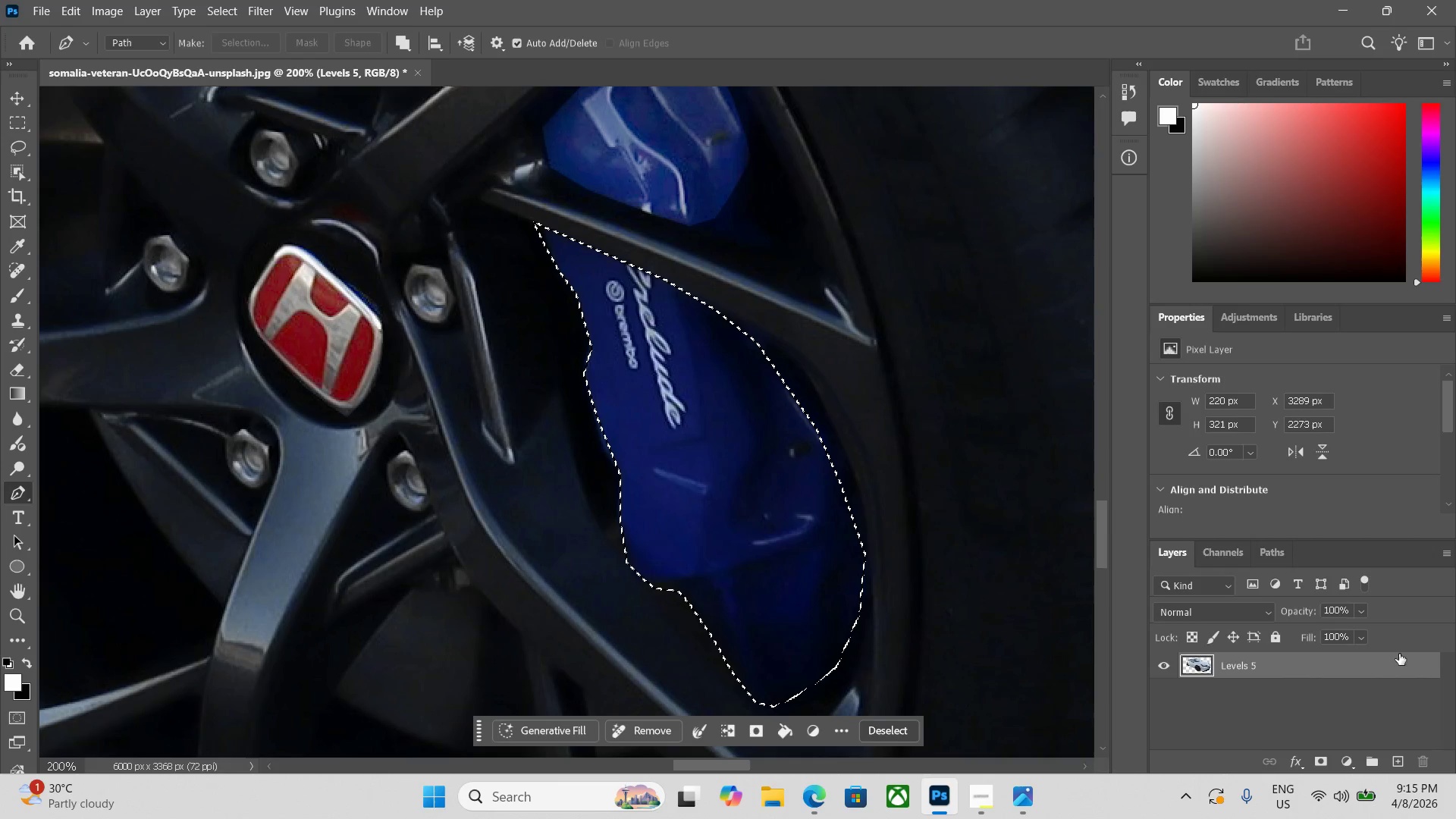 
left_click([1349, 758])
 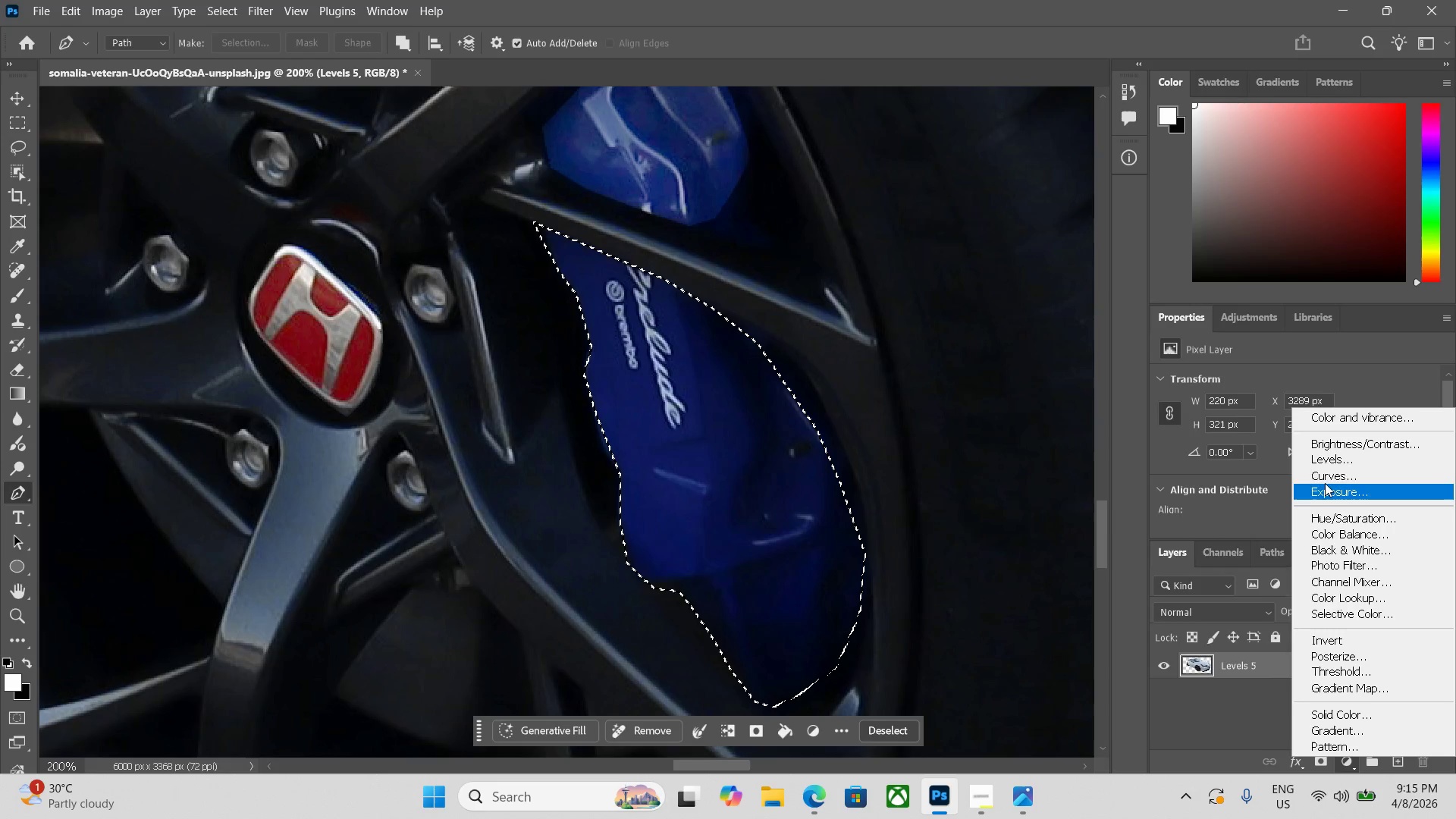 
left_click([1328, 460])
 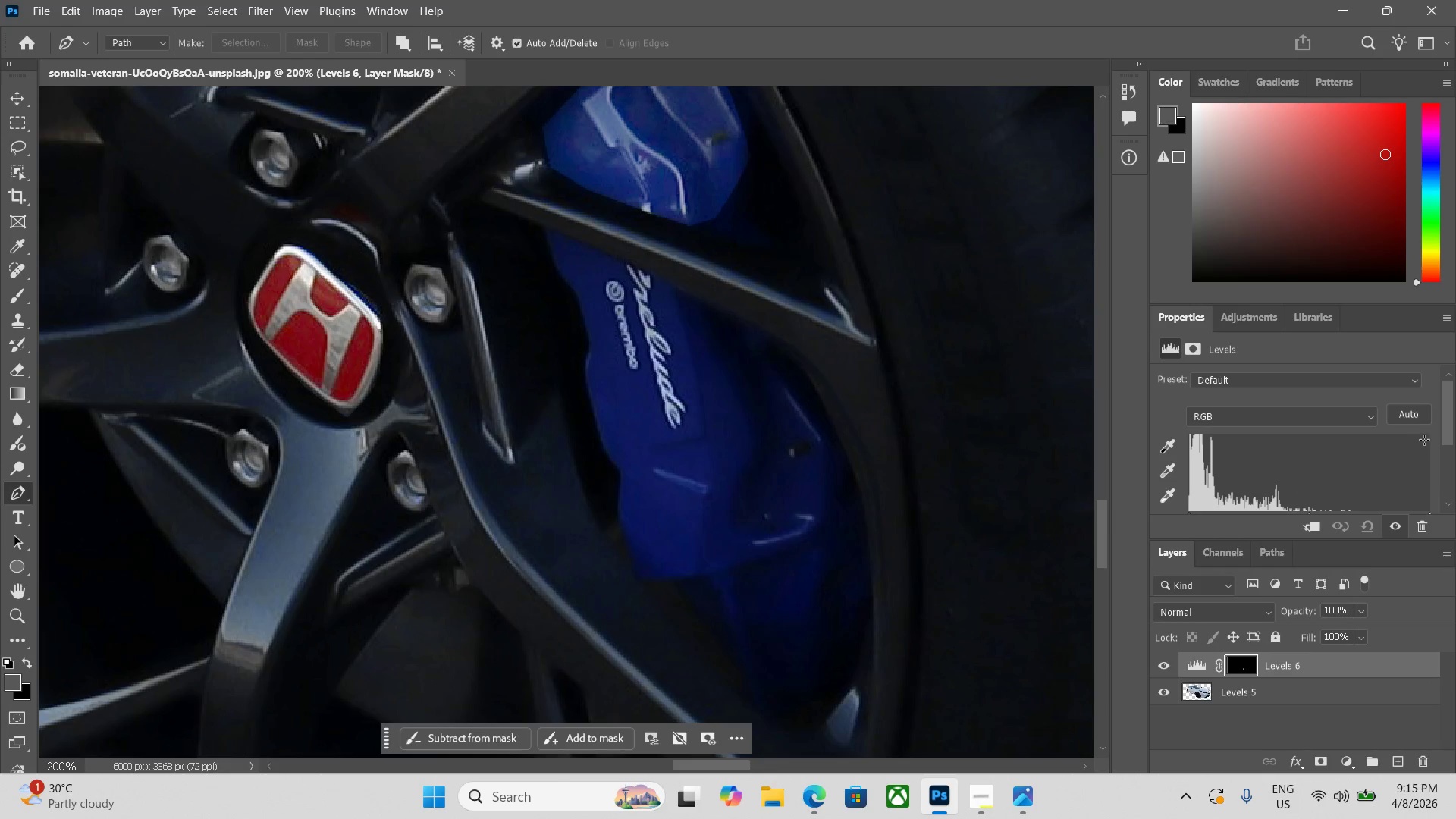 
left_click_drag(start_coordinate=[1445, 427], to_coordinate=[1448, 455])
 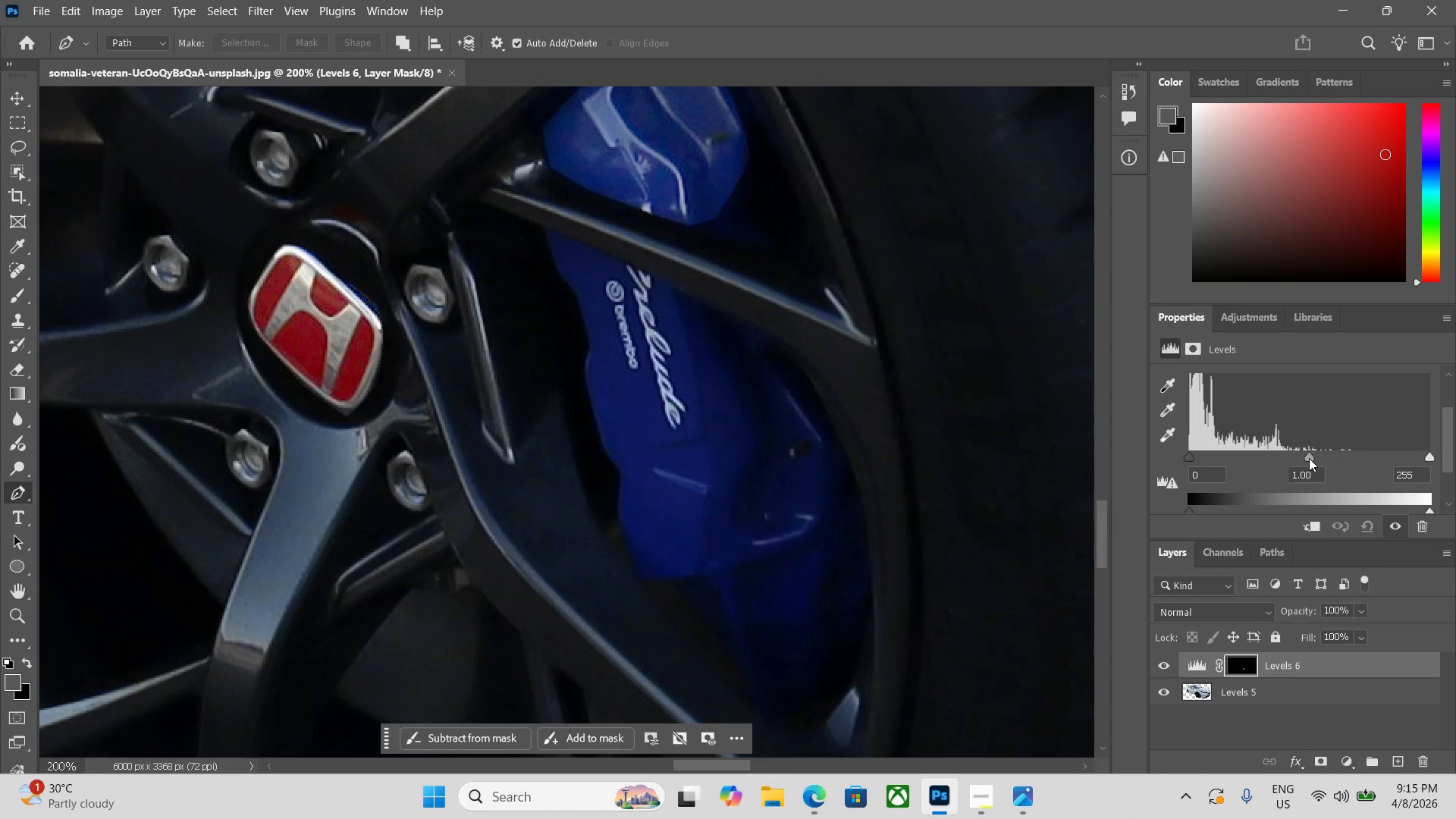 
left_click([1309, 458])
 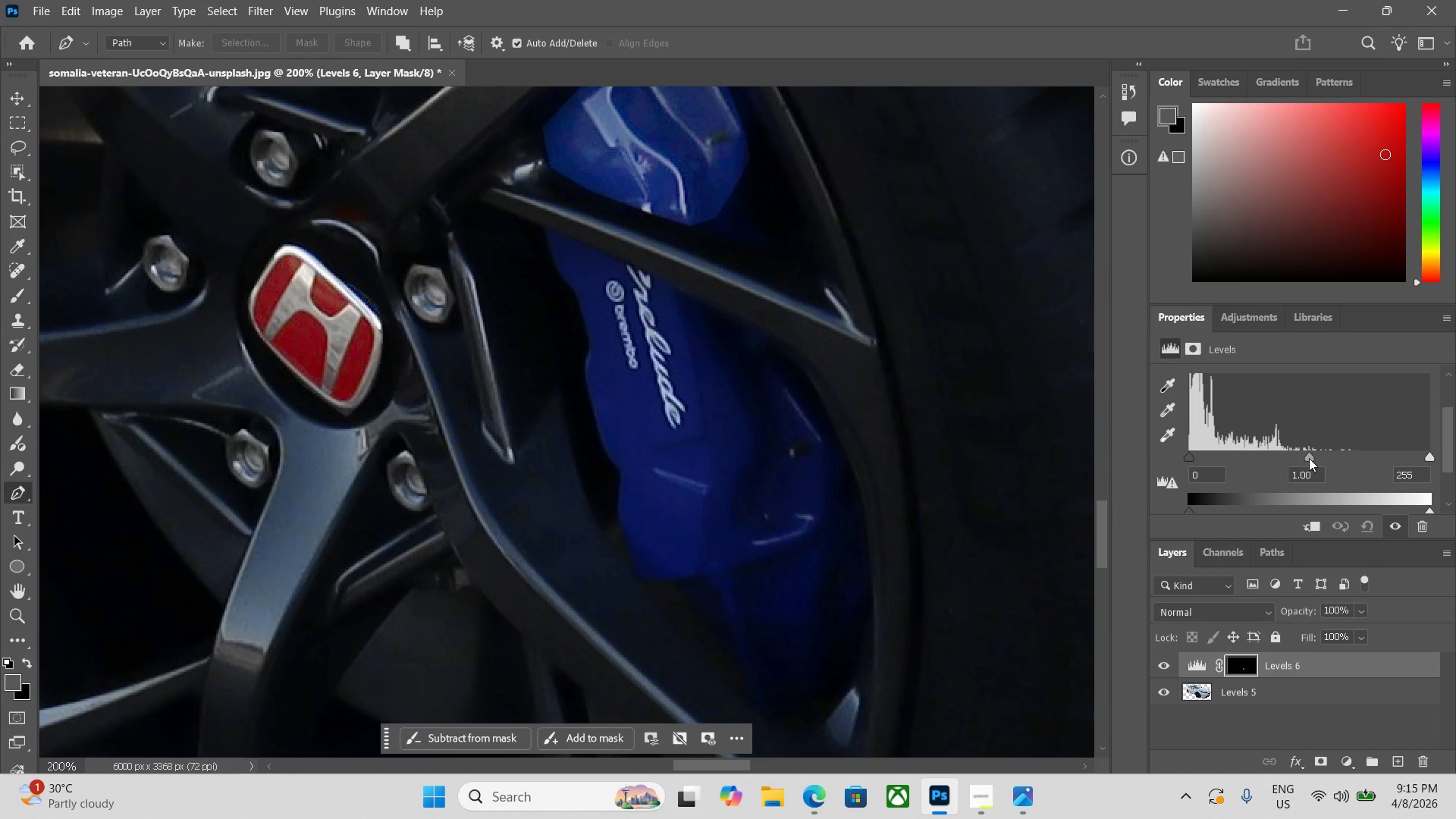 
left_click_drag(start_coordinate=[1309, 458], to_coordinate=[1266, 460])
 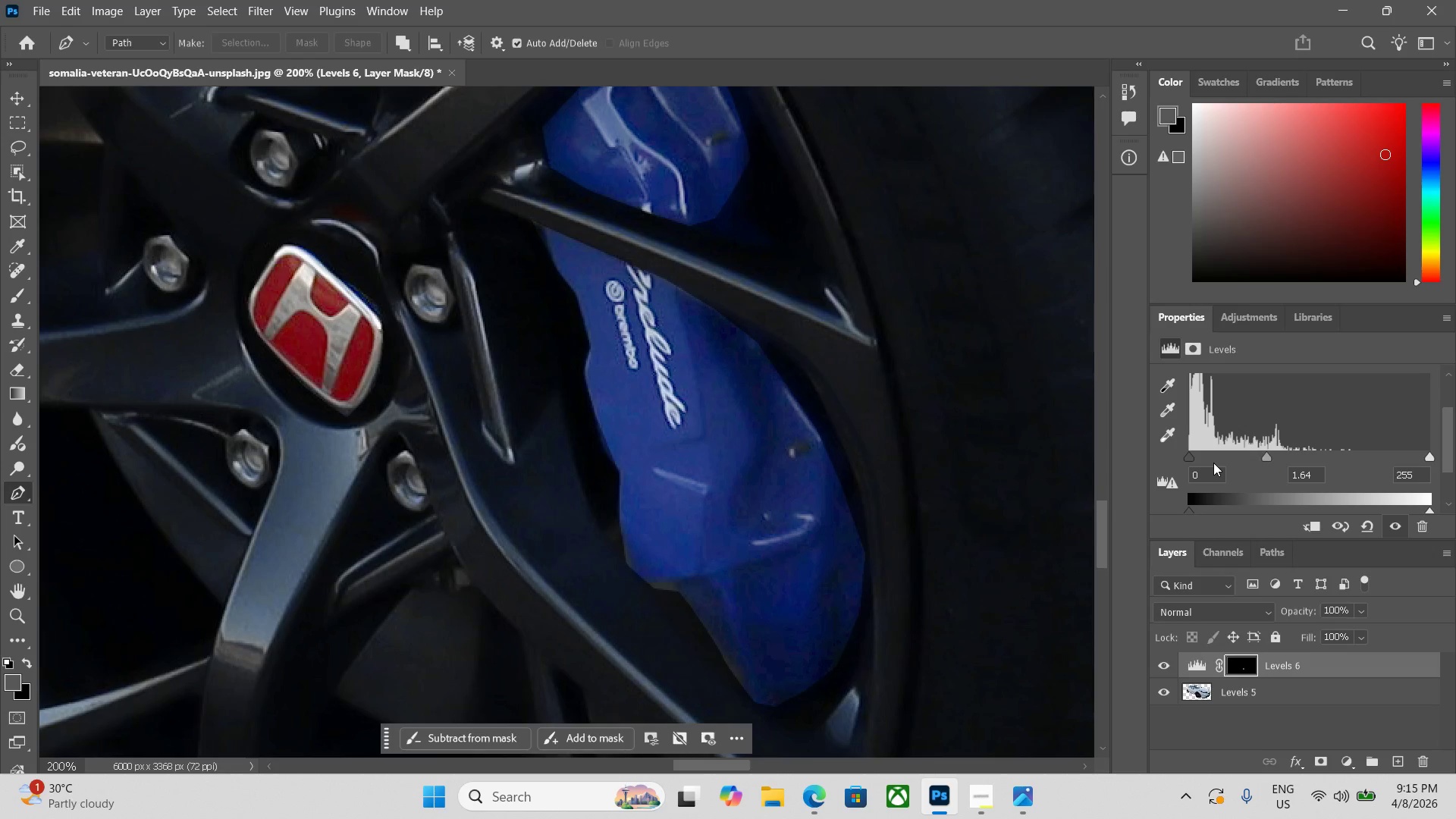 
key(Control+Minus)
 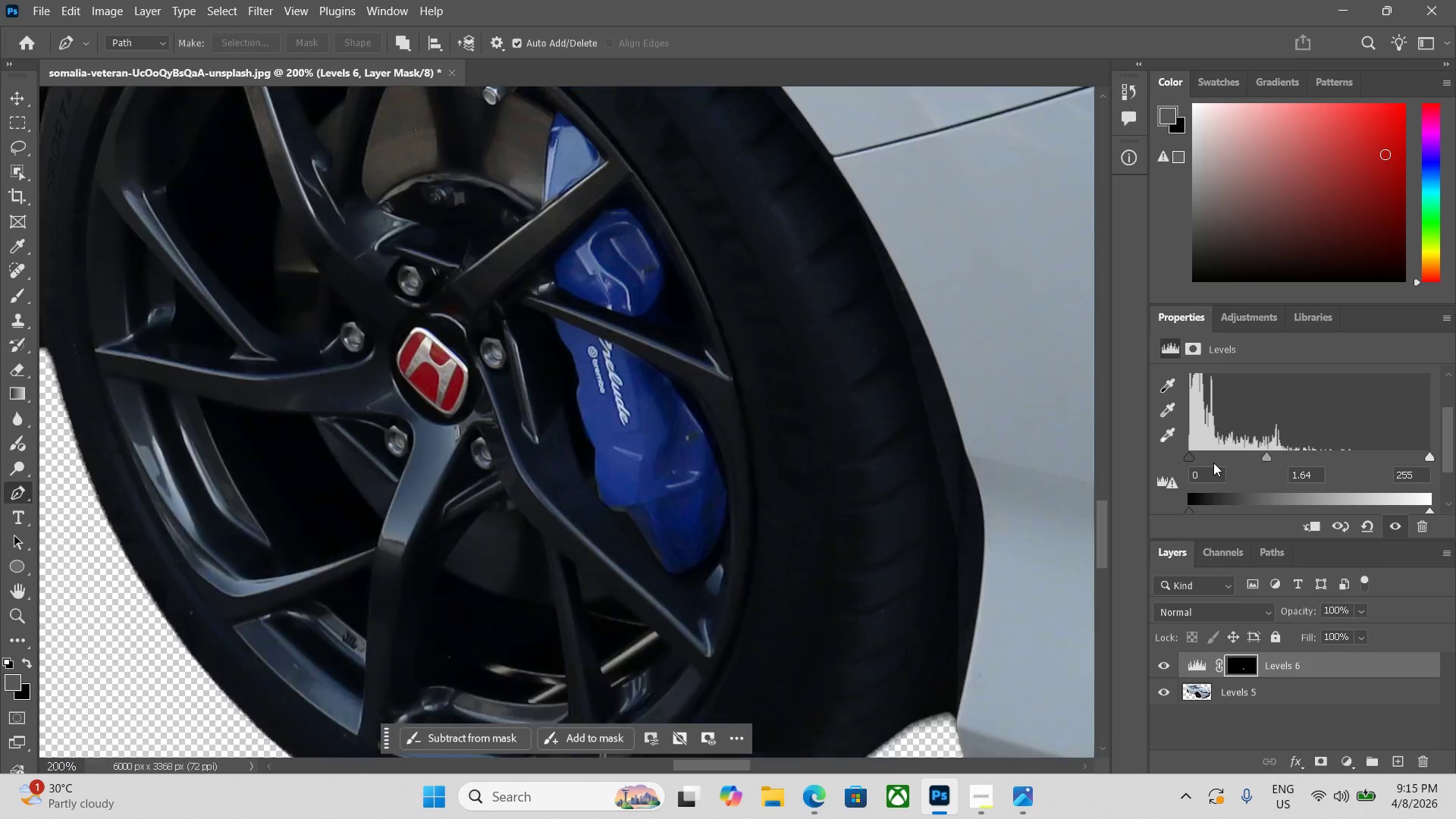 
key(Control+Minus)
 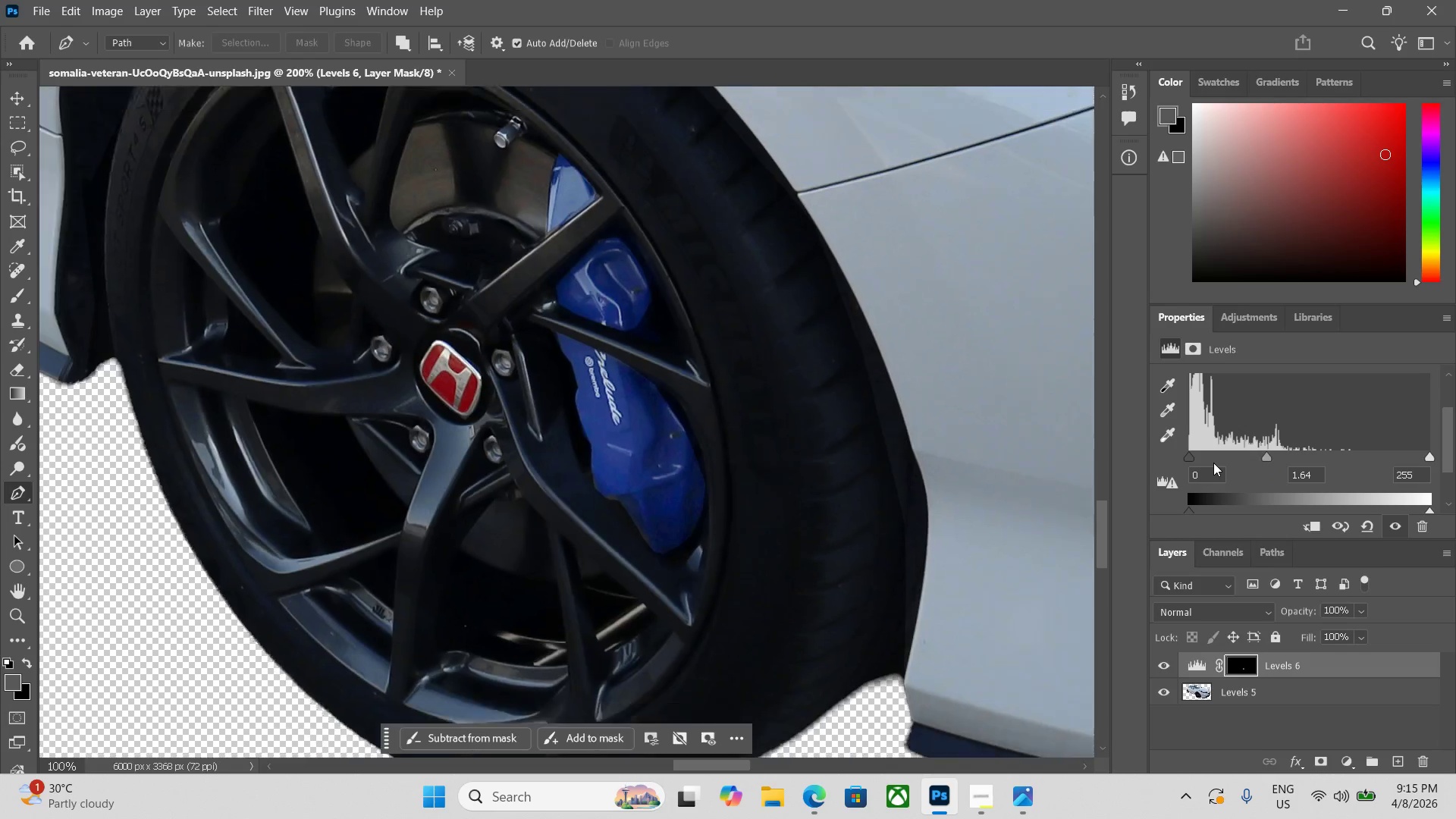 
key(Control+Minus)
 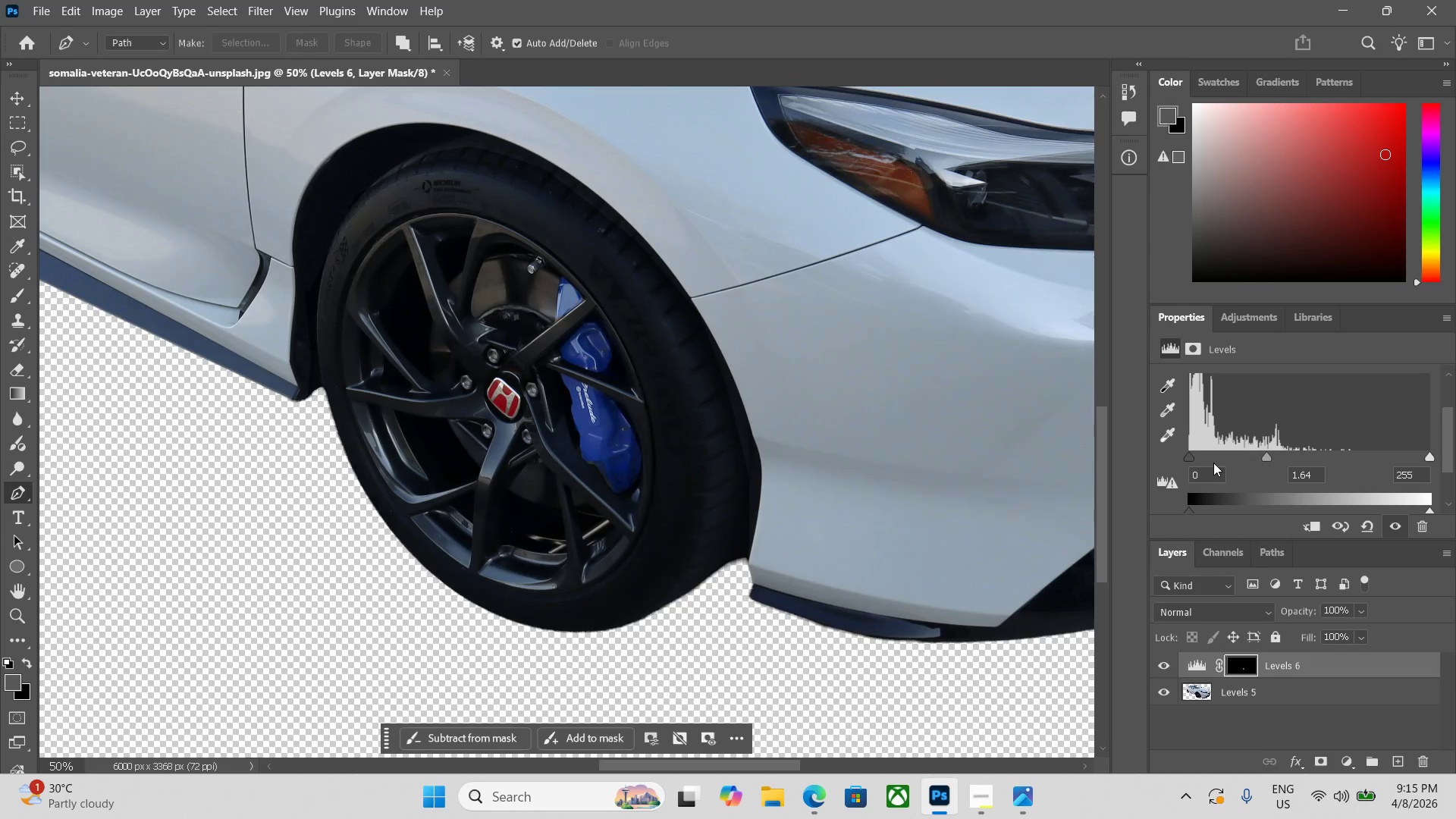 
key(Control+Minus)
 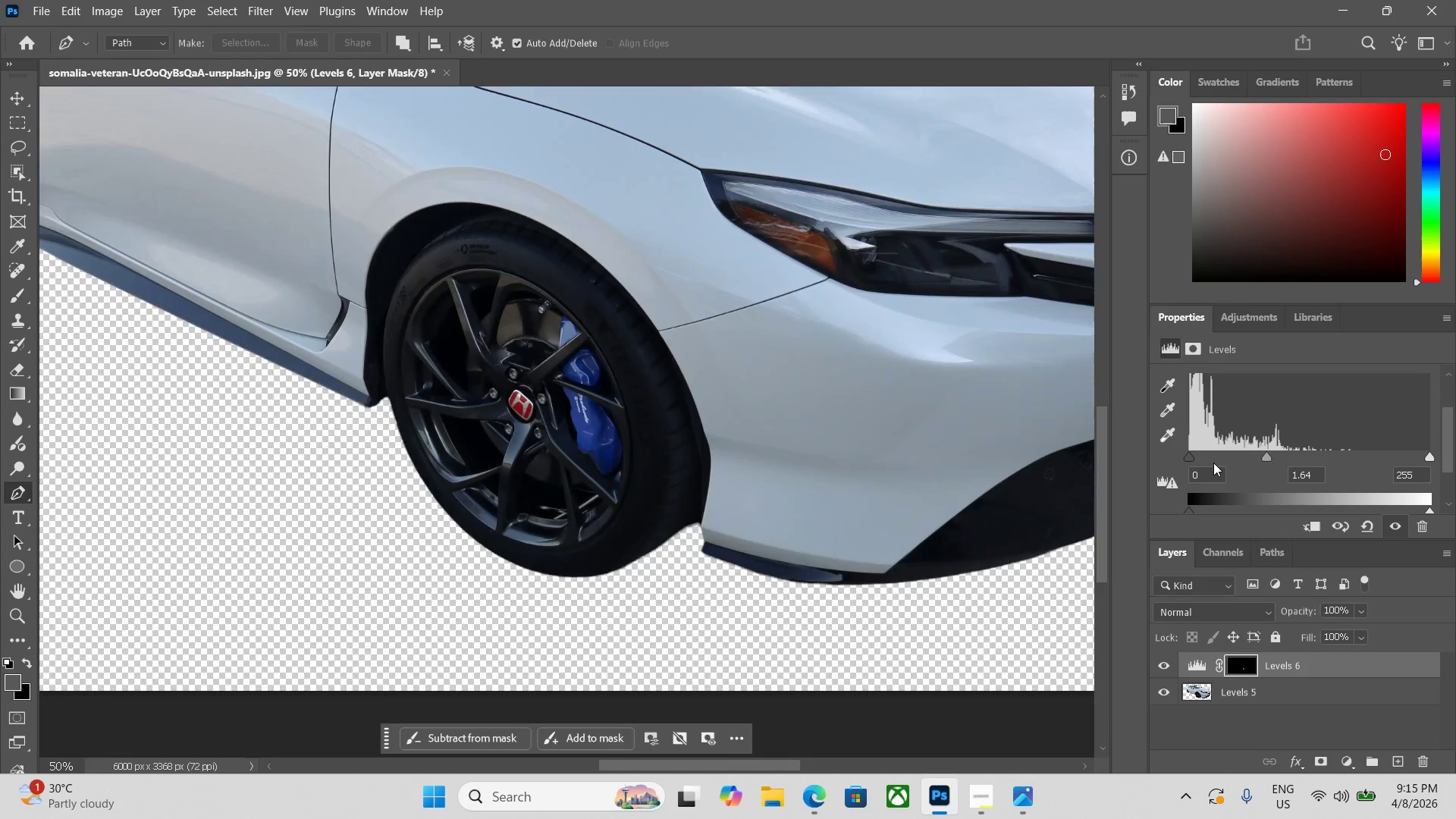 
key(Control+Minus)
 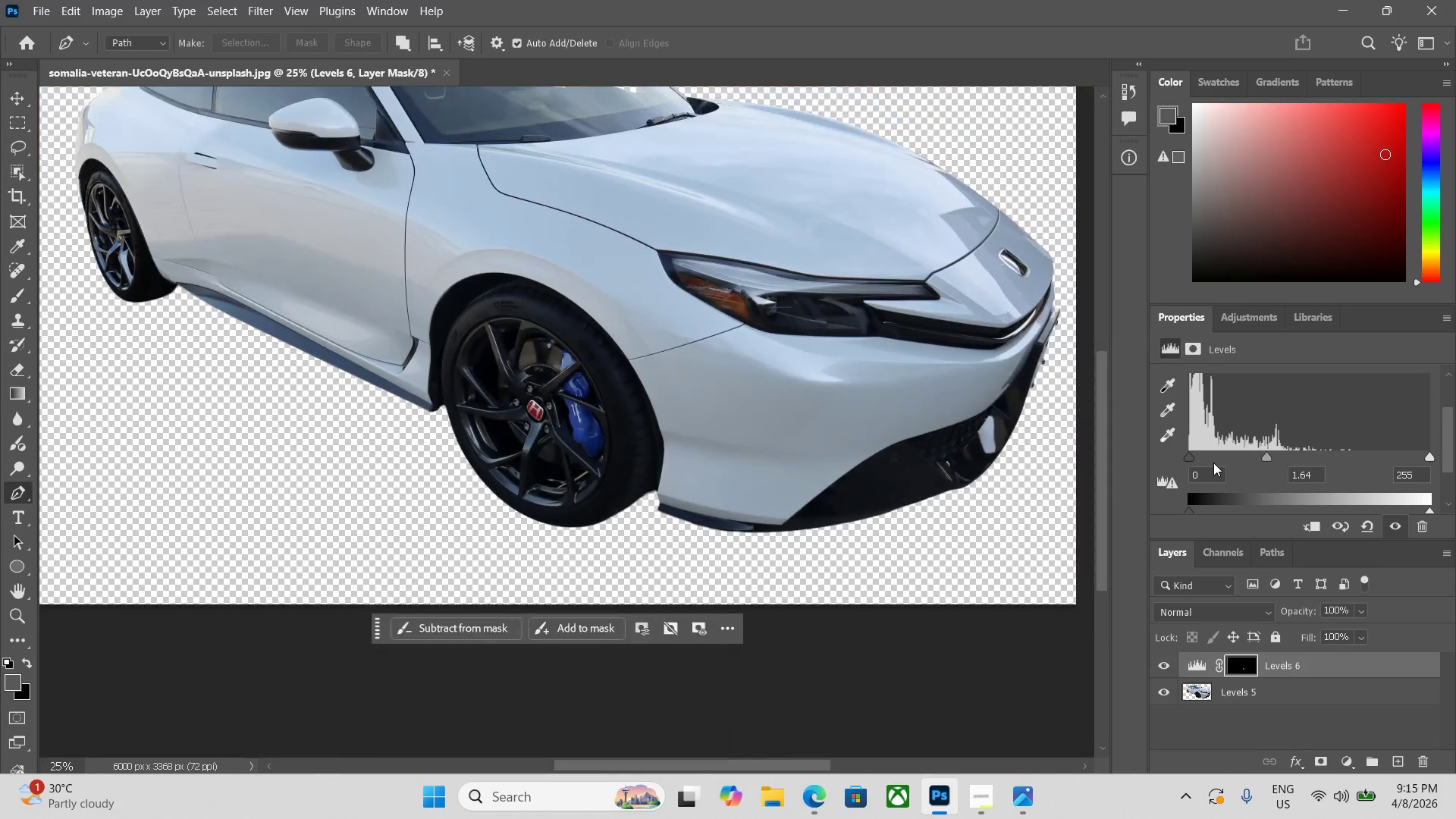 
key(Control+ControlLeft)
 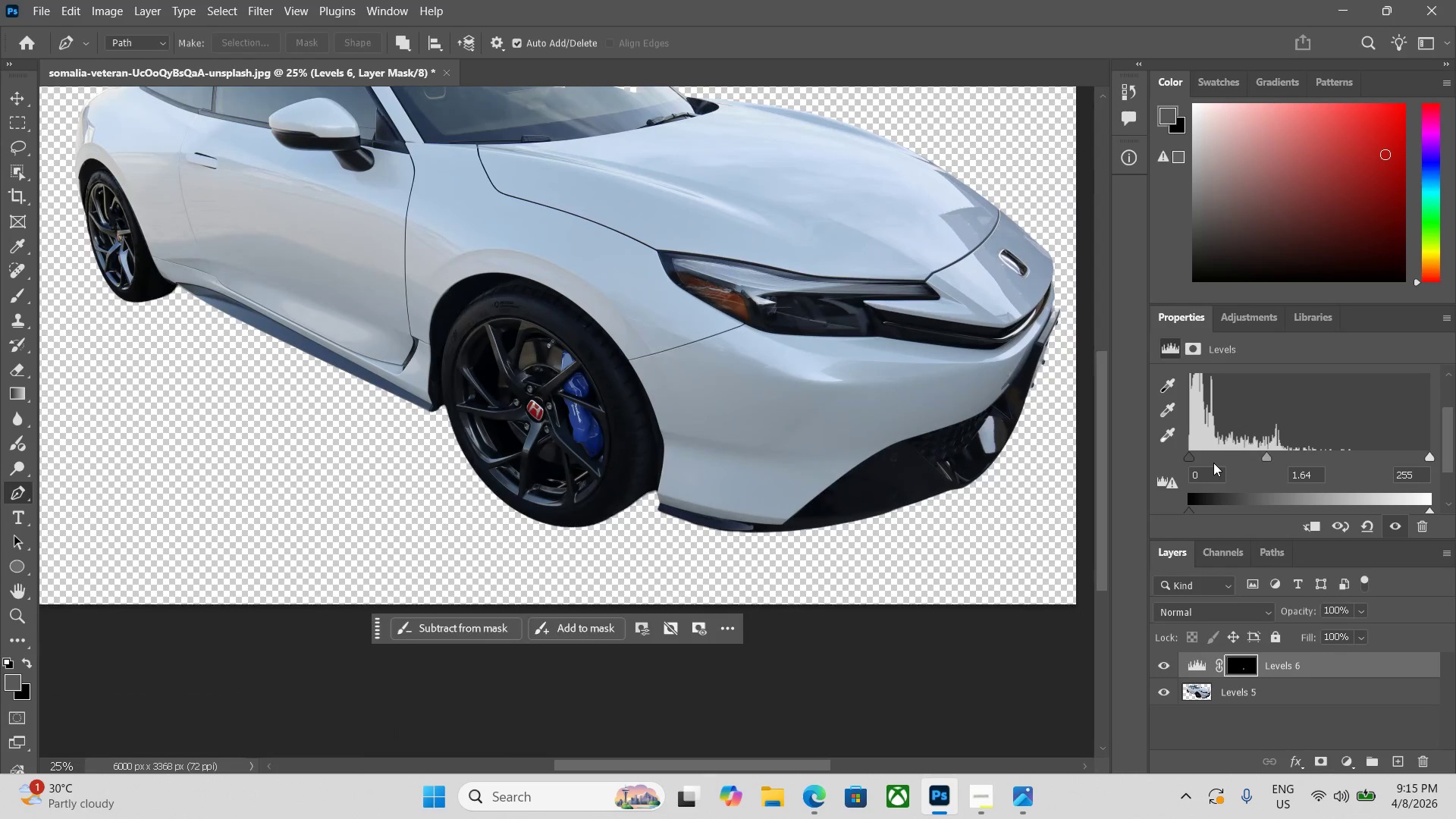 
key(Control+Equal)
 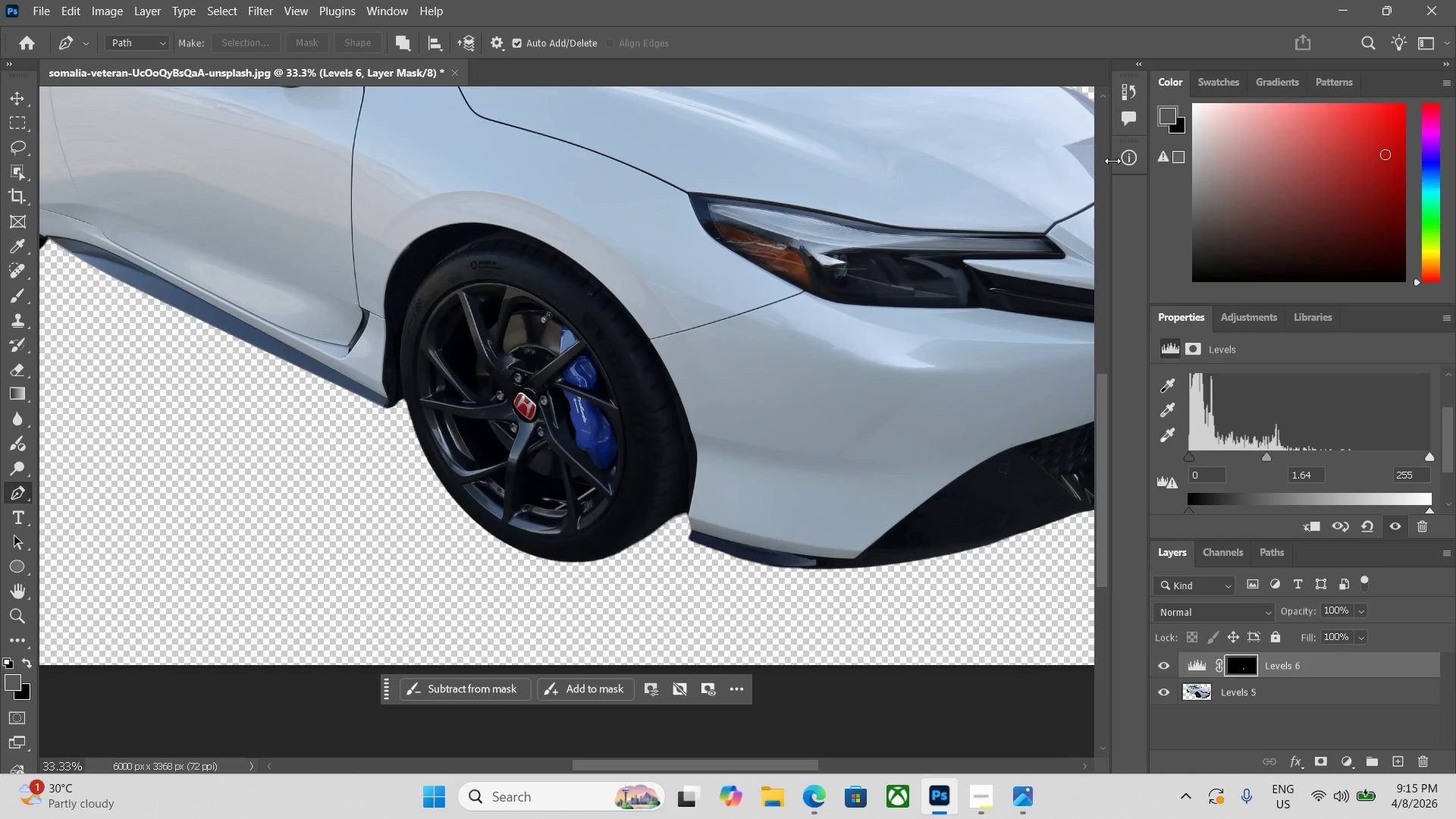 
key(Control+Minus)
 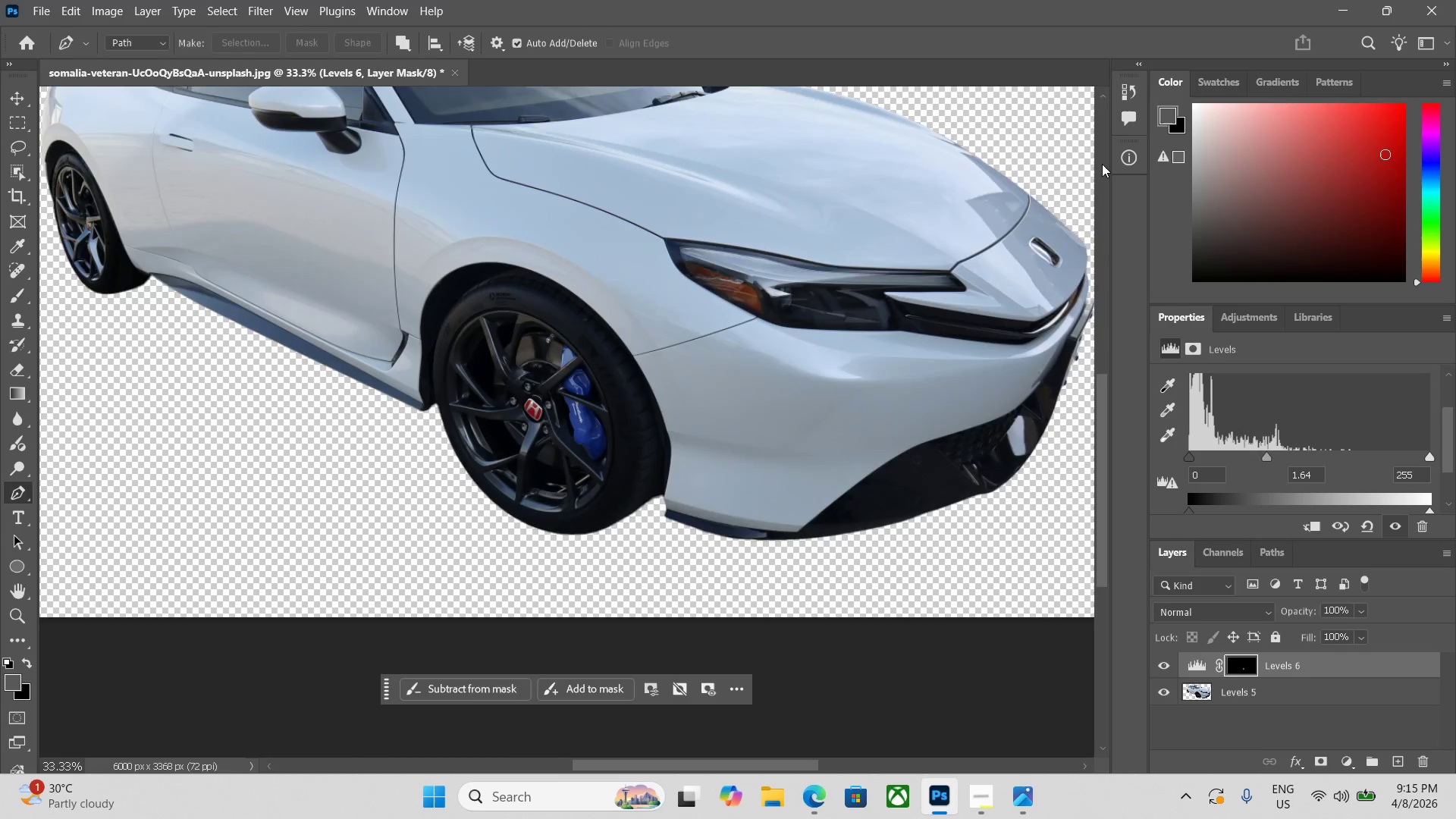 
key(Control+Minus)
 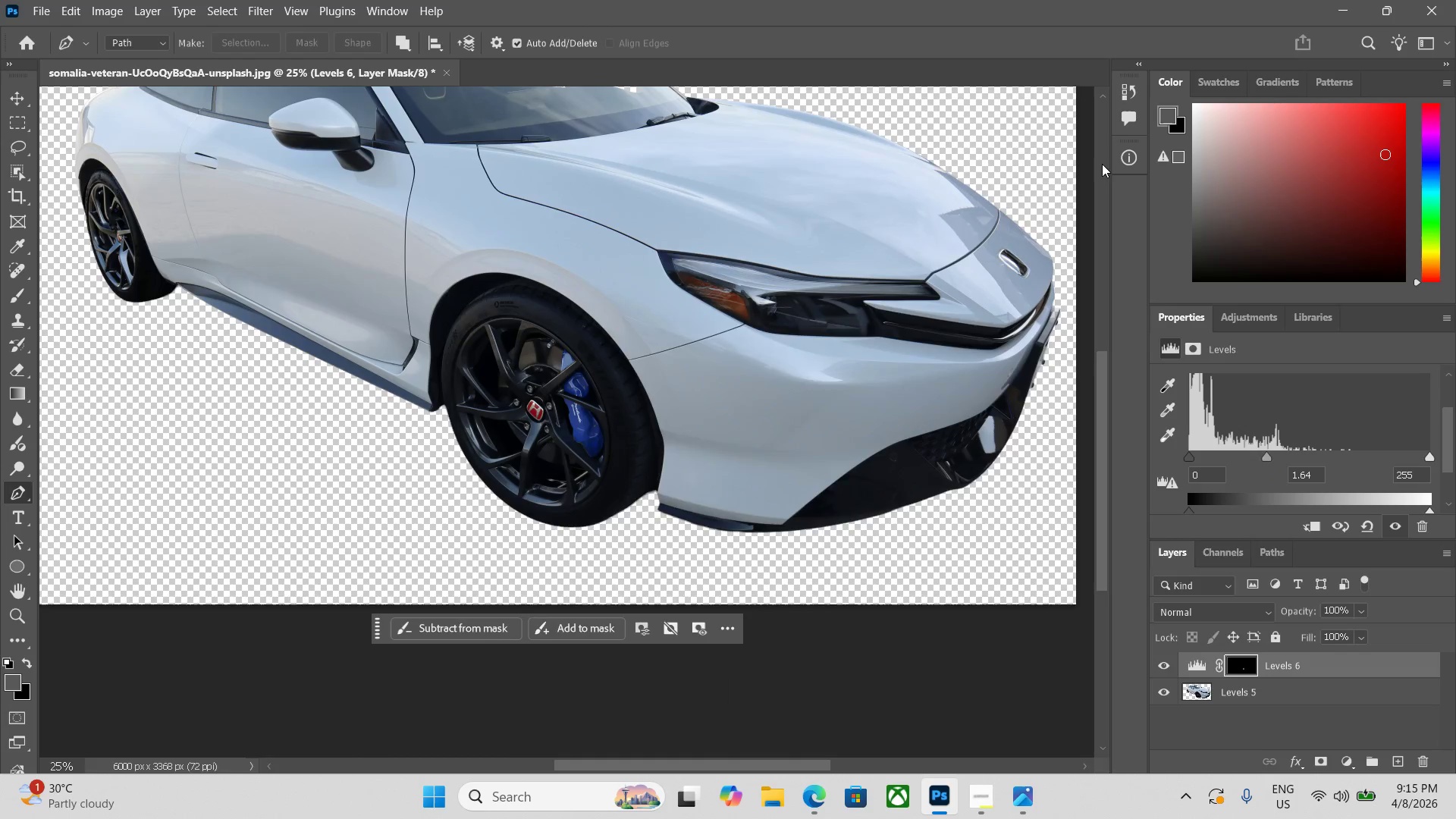 
key(Control+Minus)
 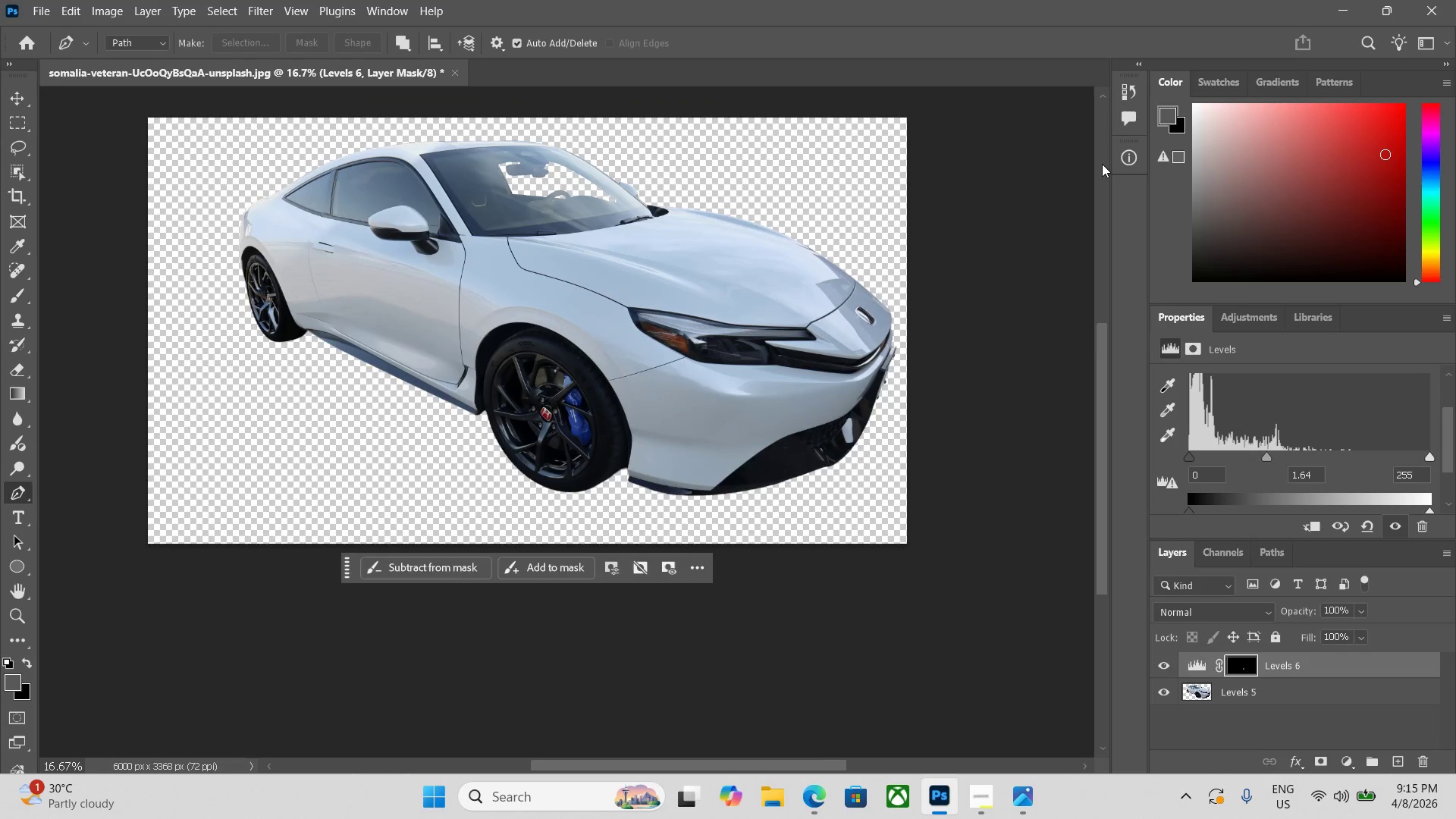 
key(Control+Equal)
 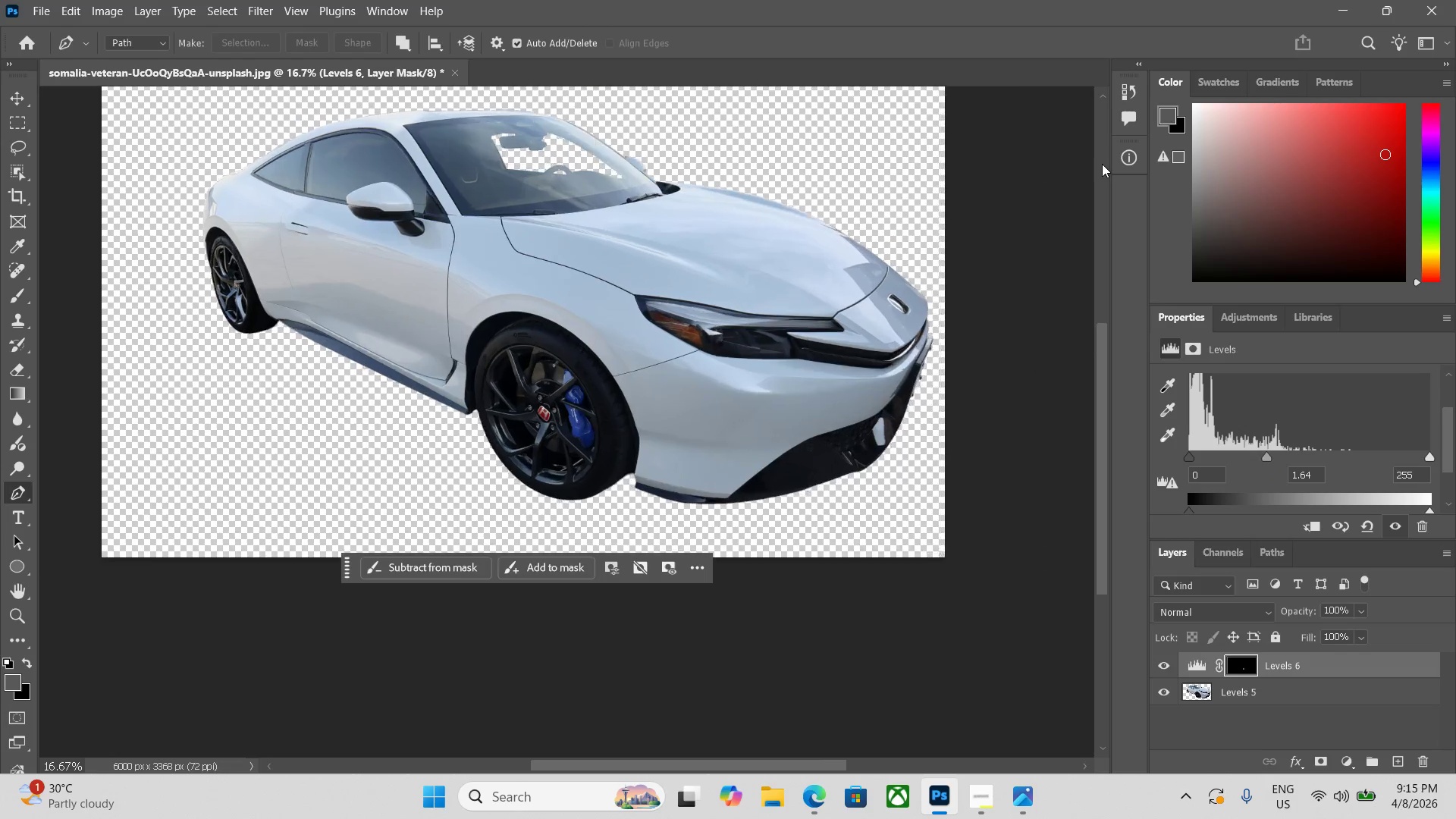 
key(Control+Equal)
 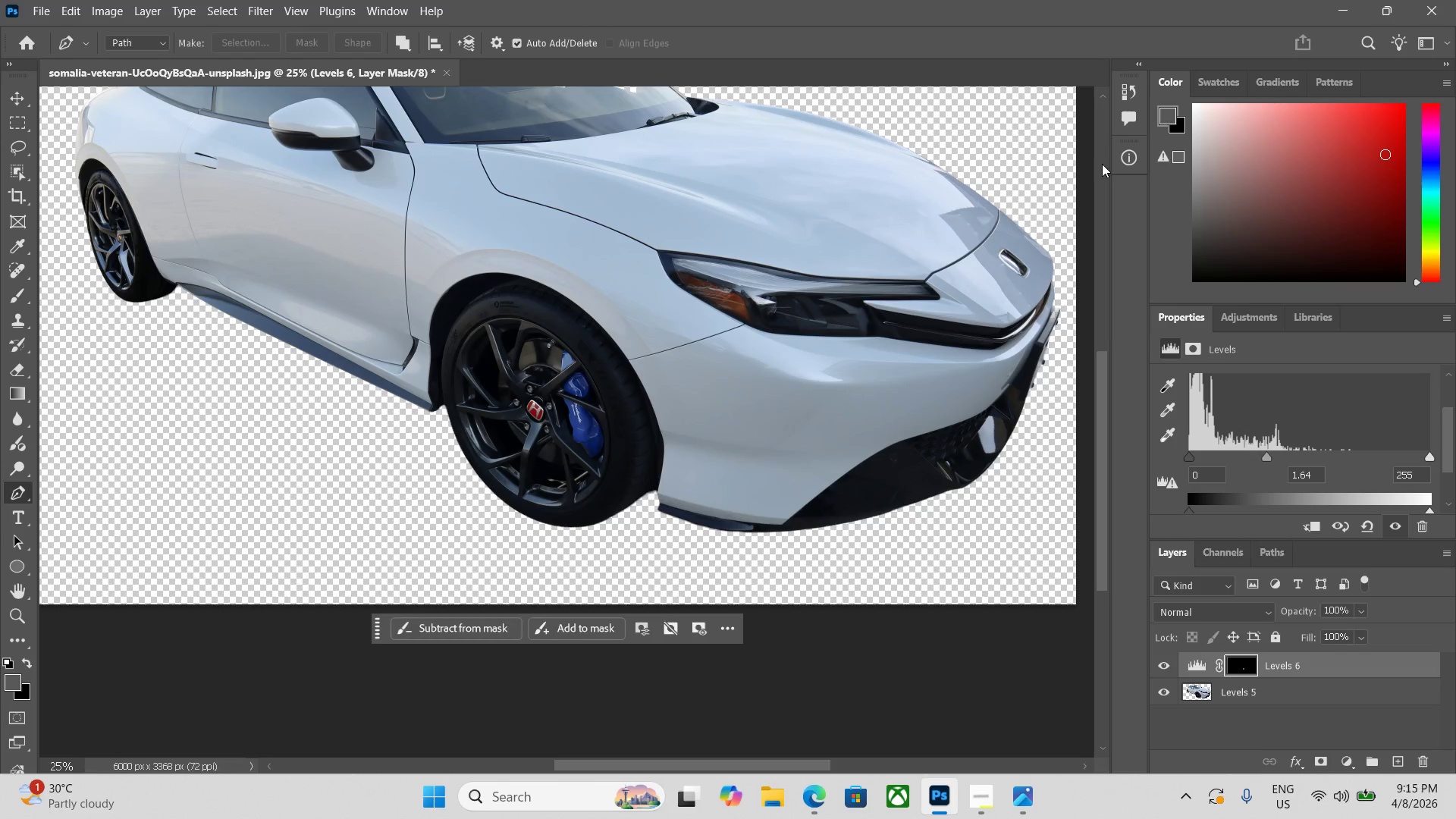 
key(Control+Equal)
 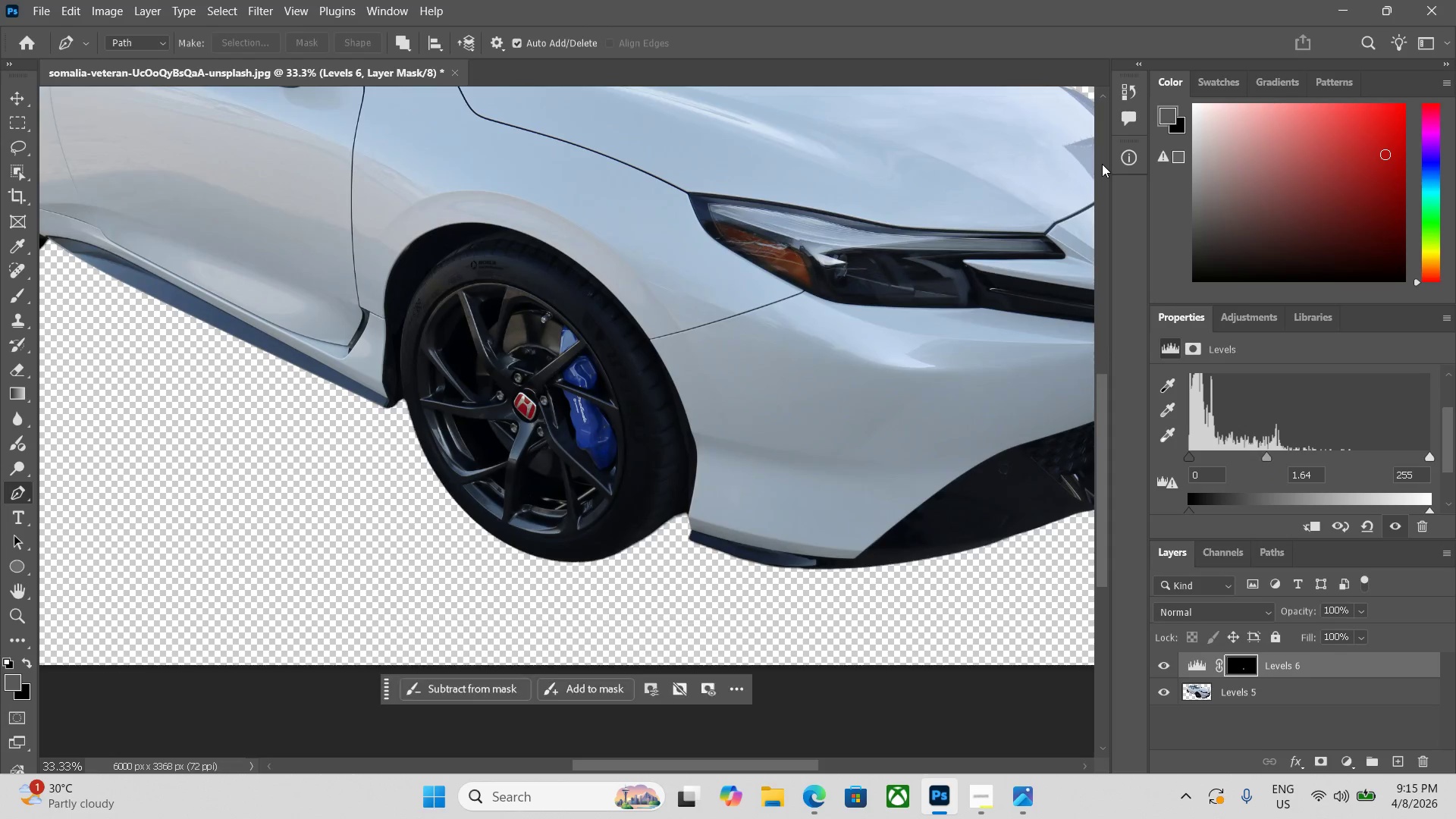 
key(Control+Equal)
 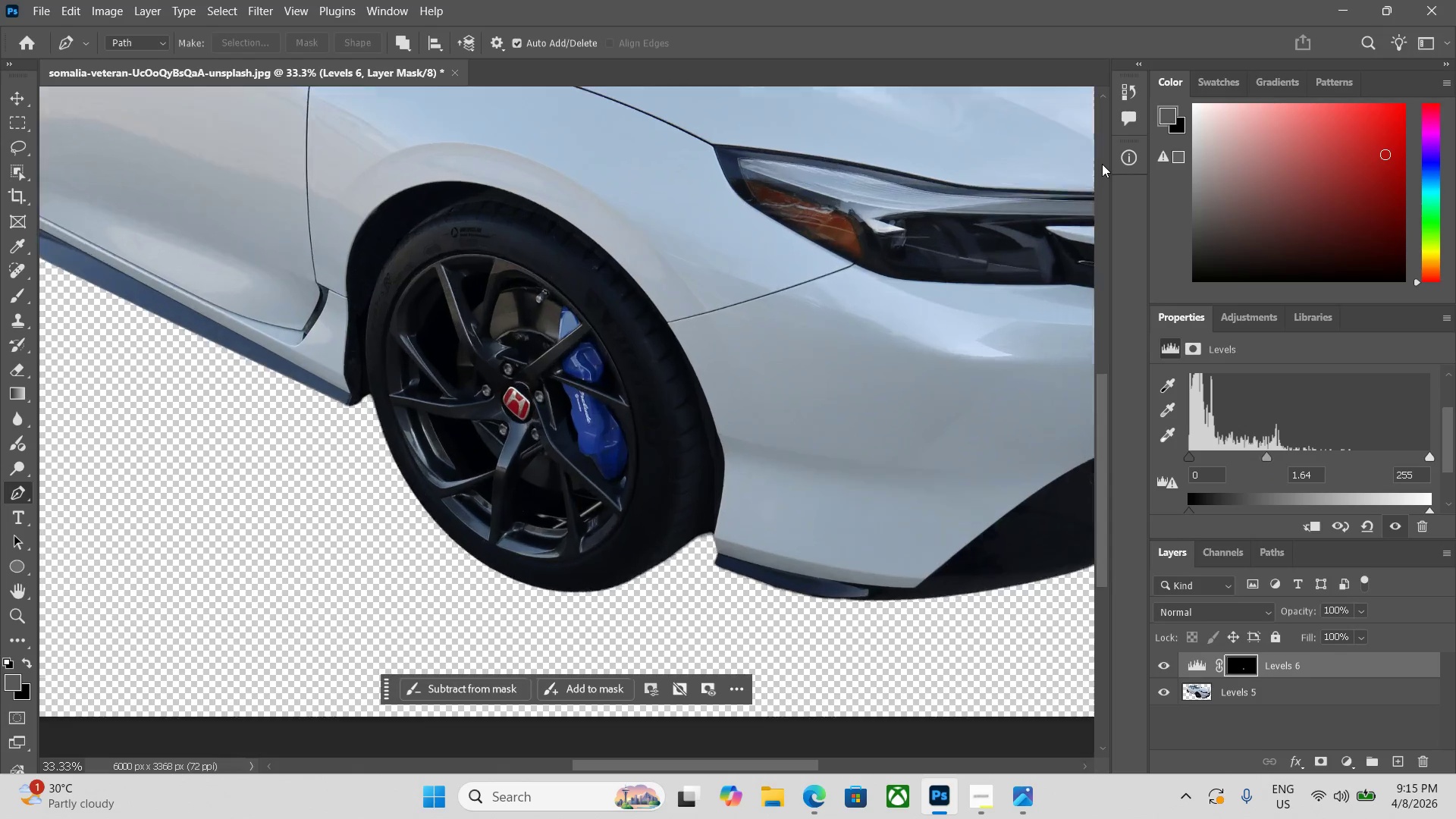 
key(Control+Equal)
 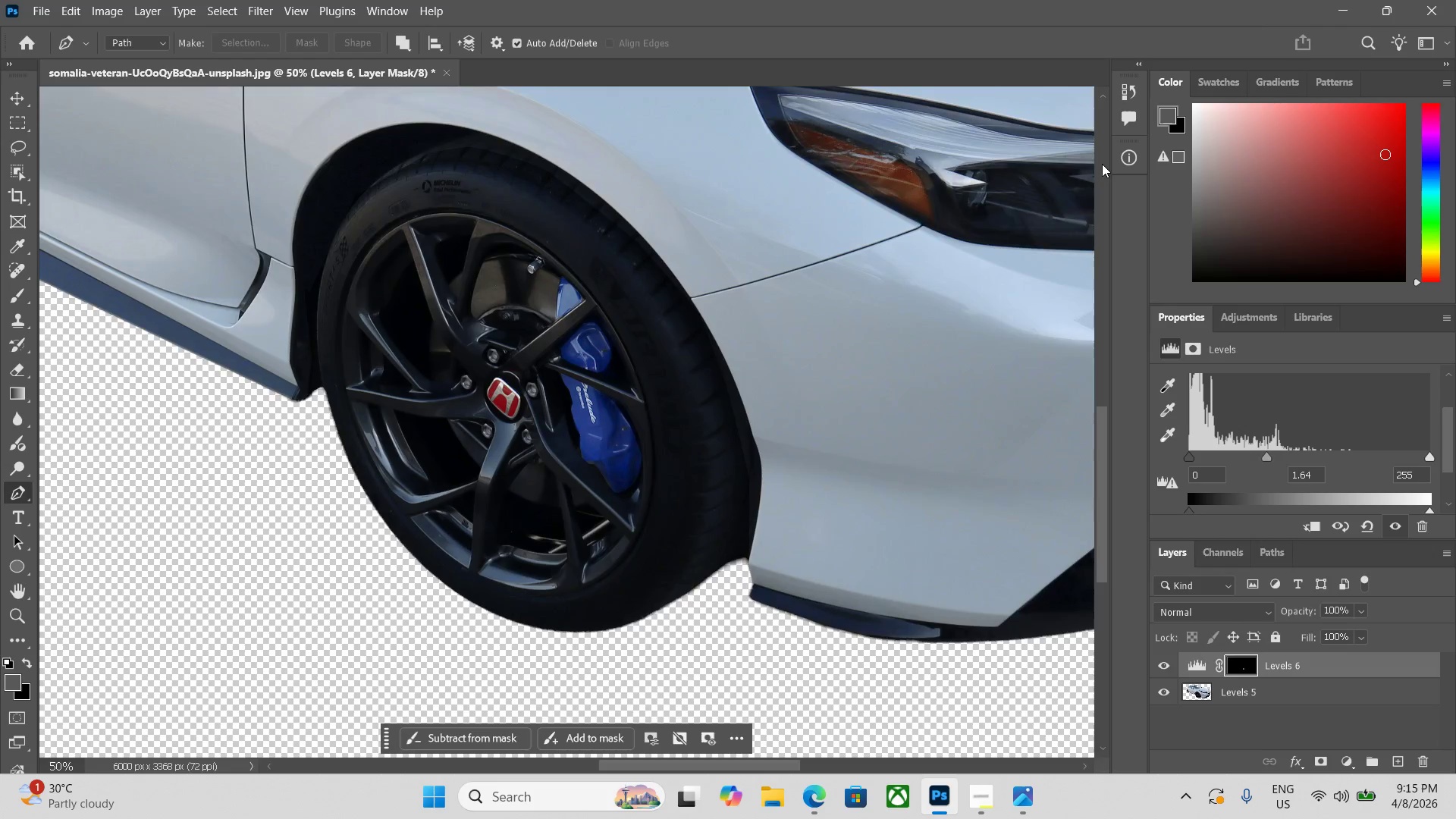 
key(Control+Equal)
 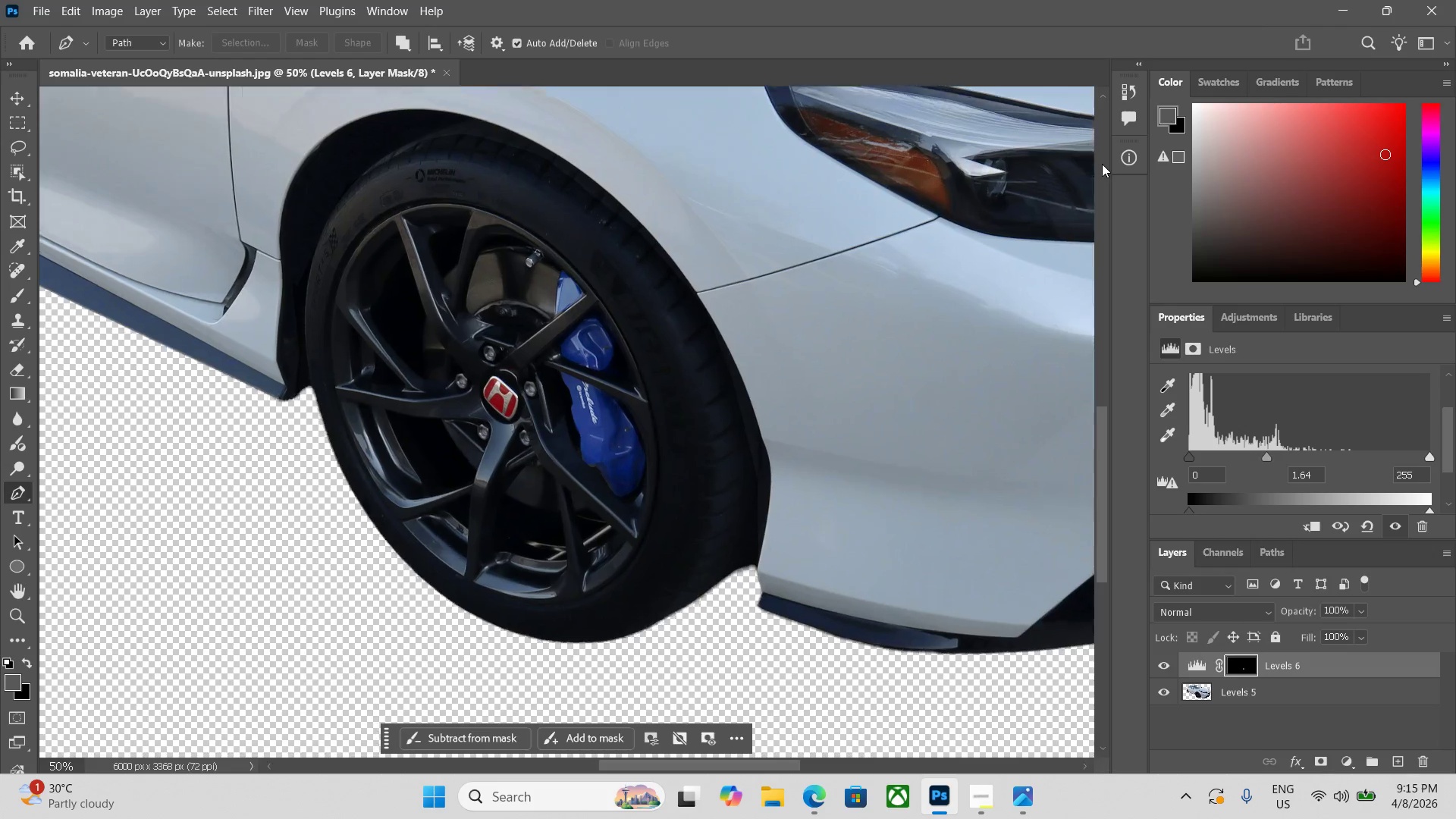 
key(Control+Equal)
 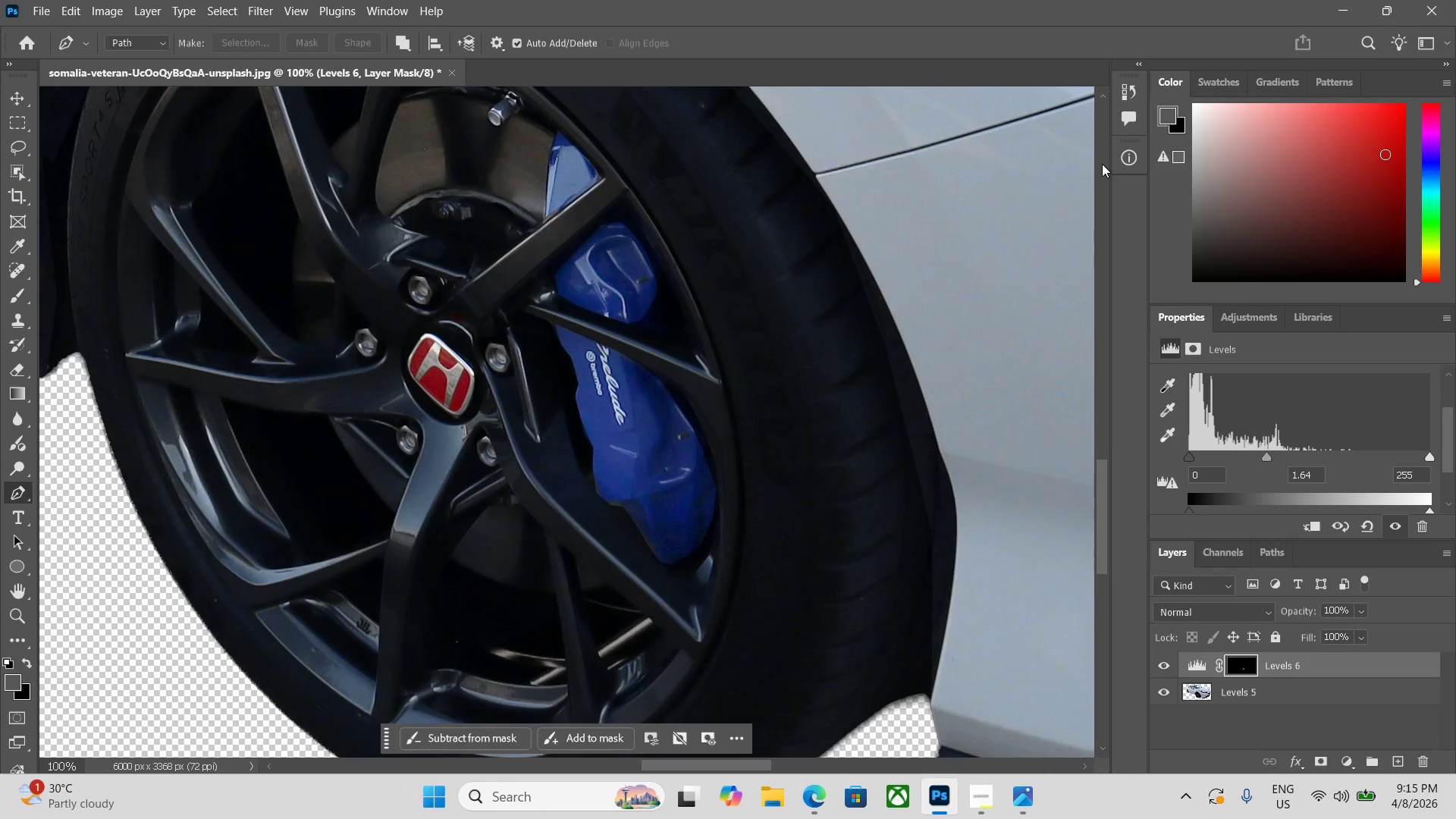 
key(Control+Minus)
 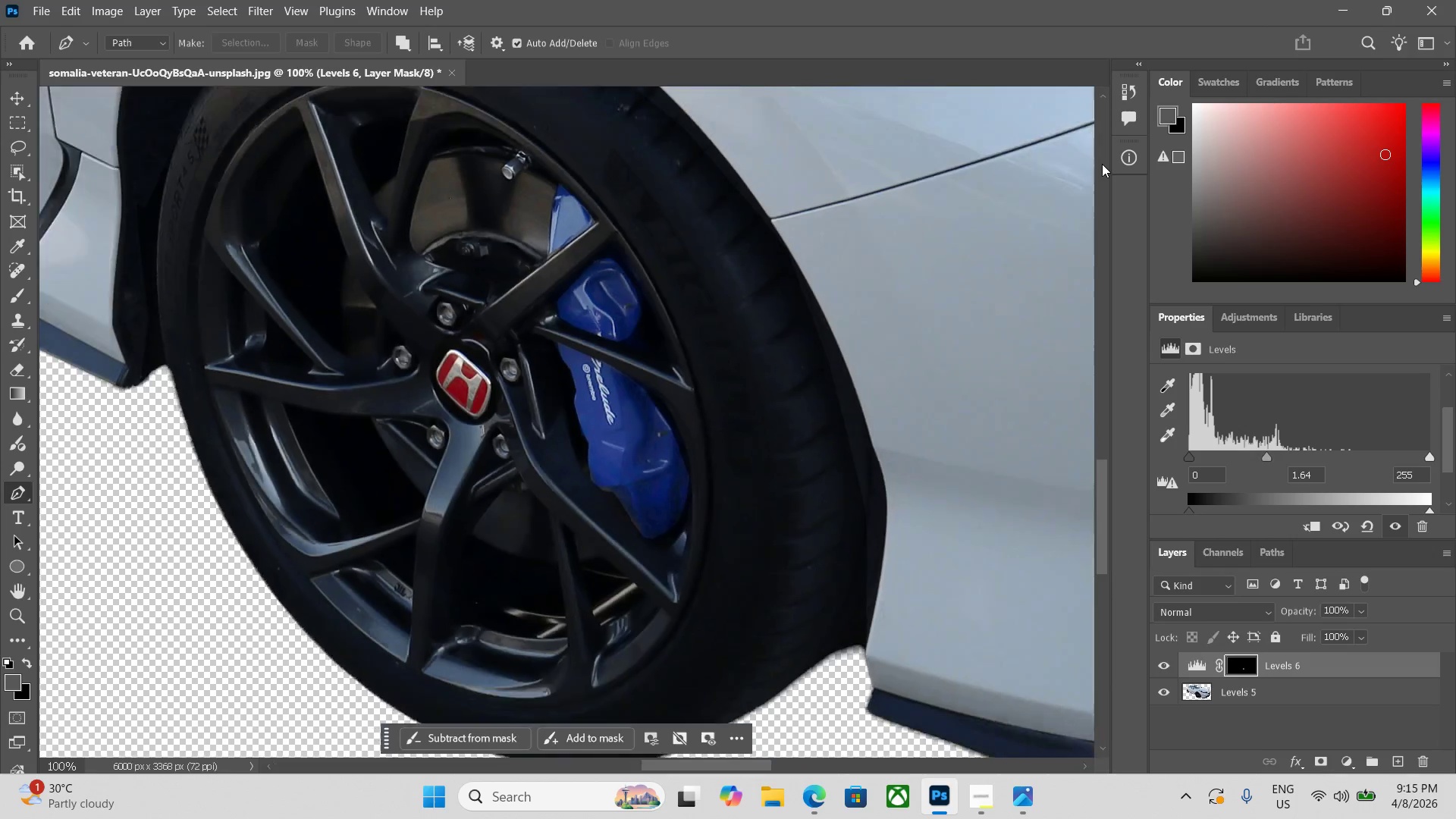 
key(Control+Minus)
 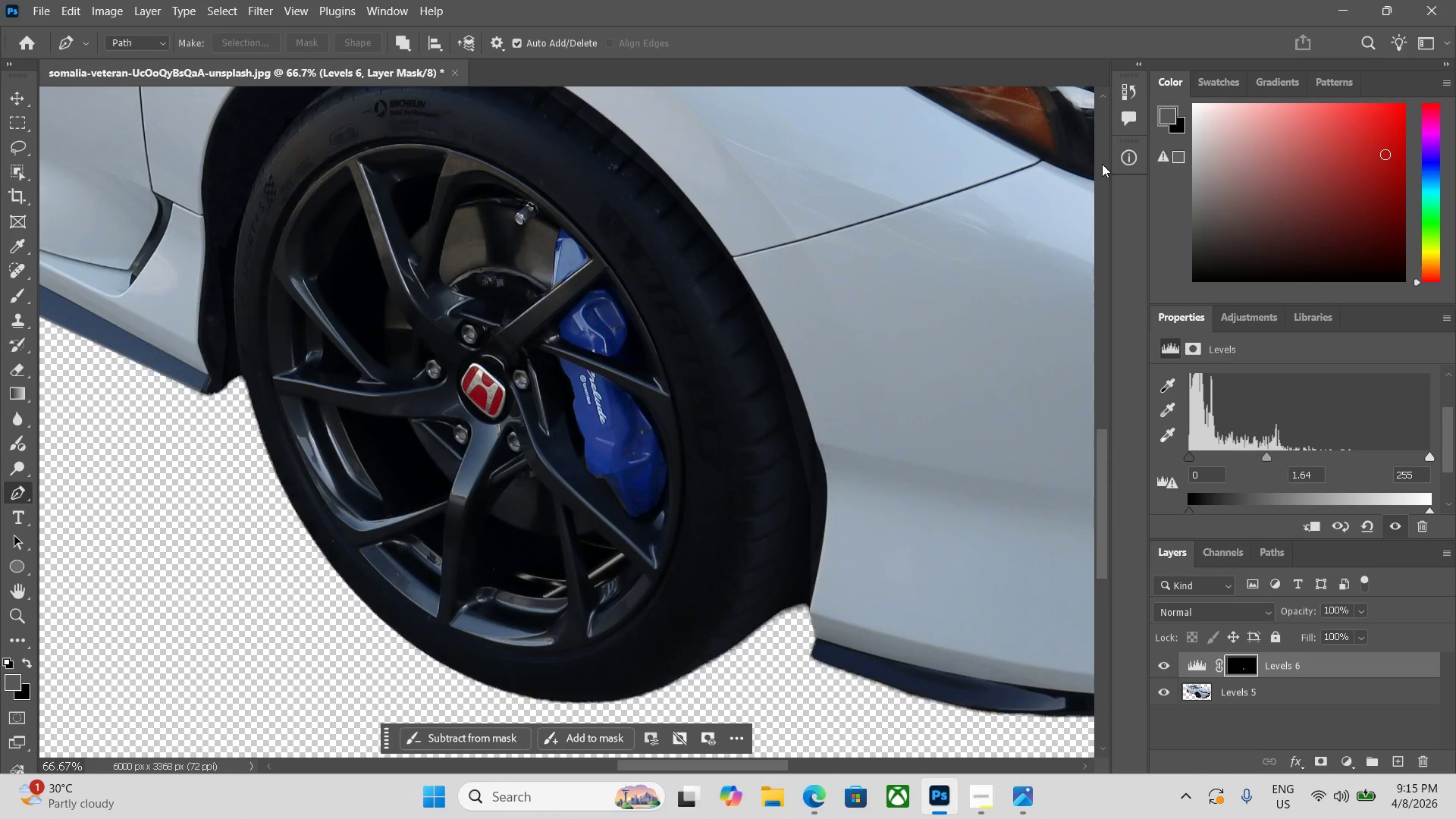 
key(Control+Minus)
 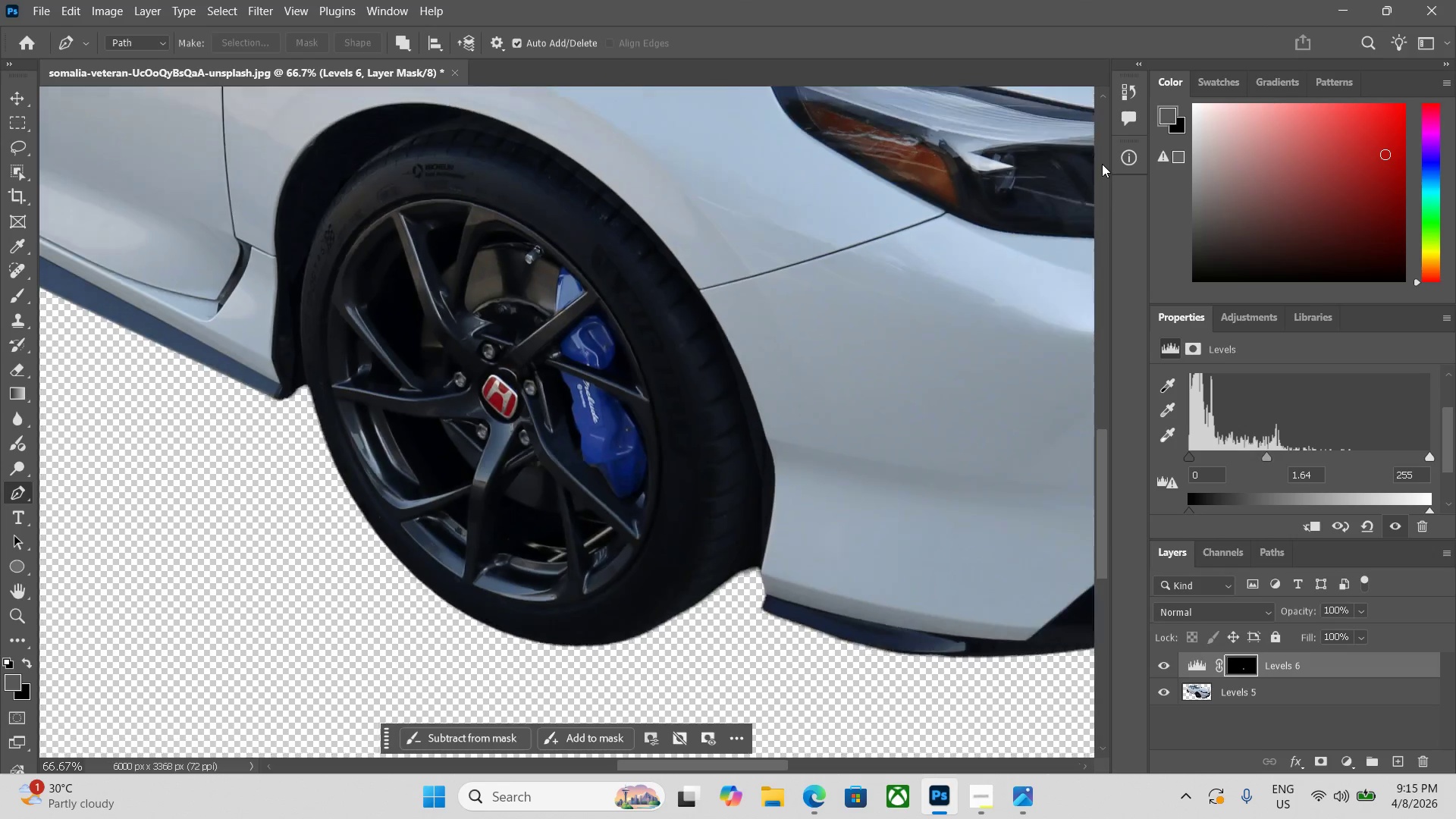 
key(Control+Minus)
 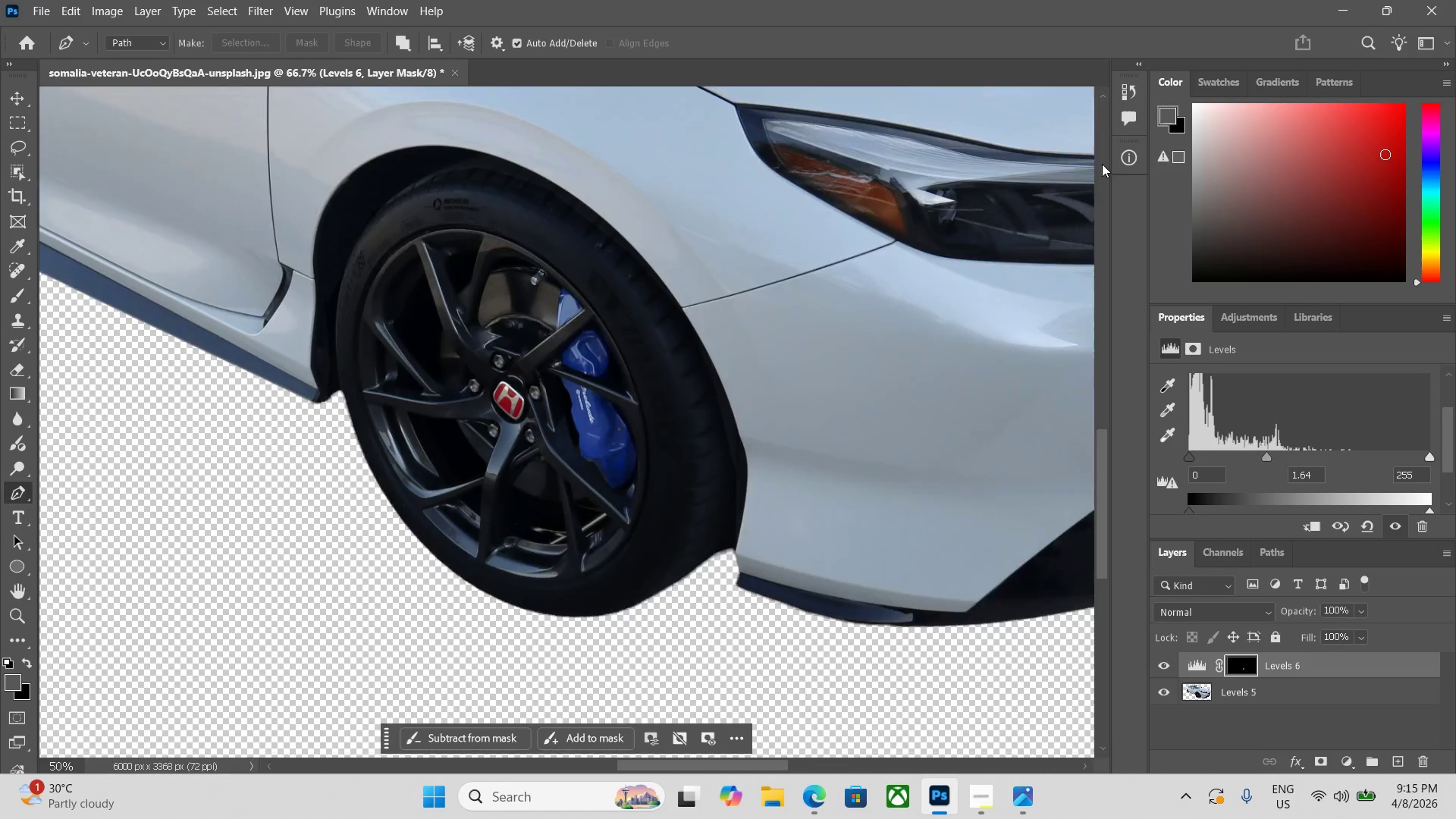 
key(Control+Minus)
 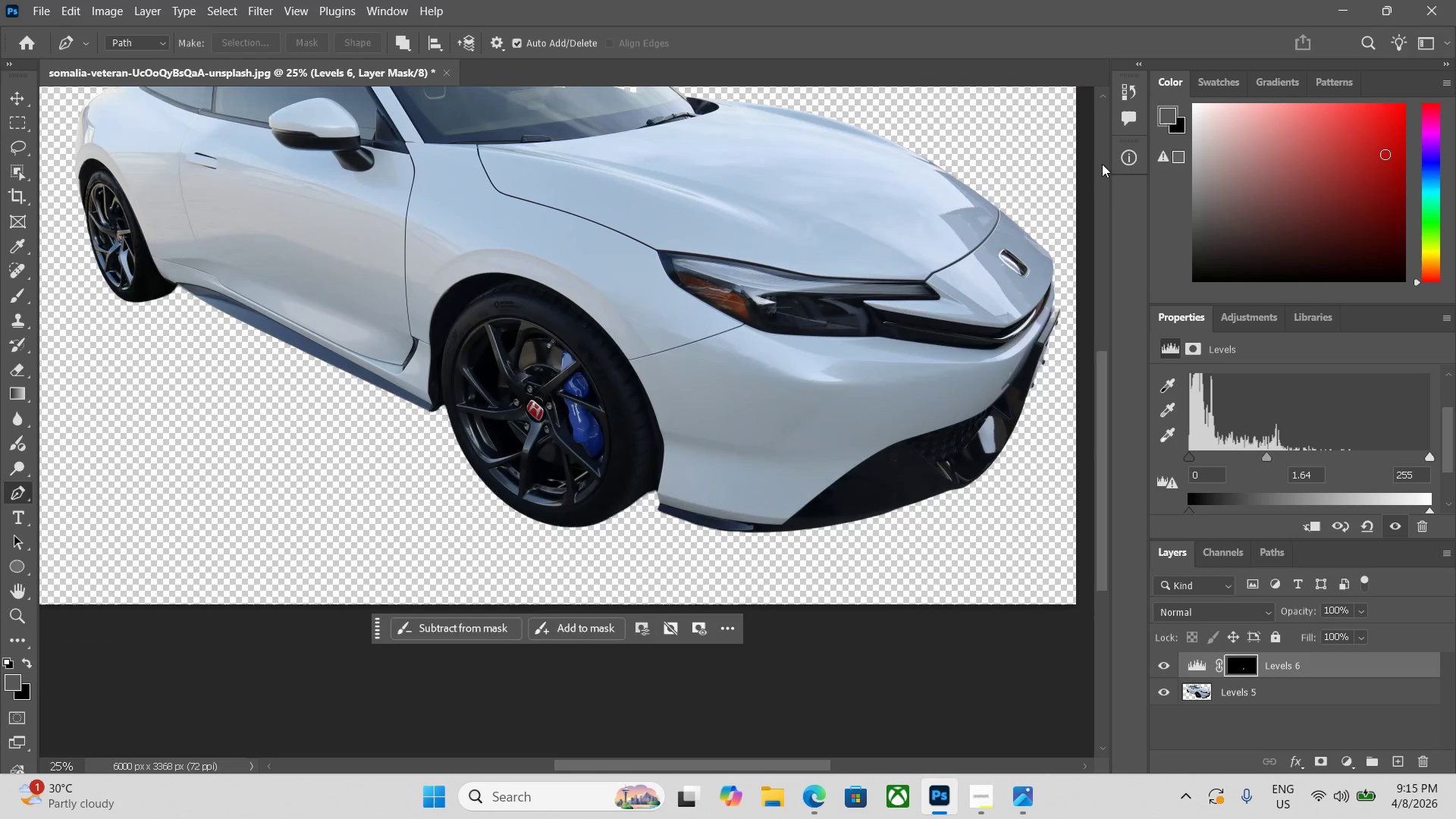 
key(Control+E)
 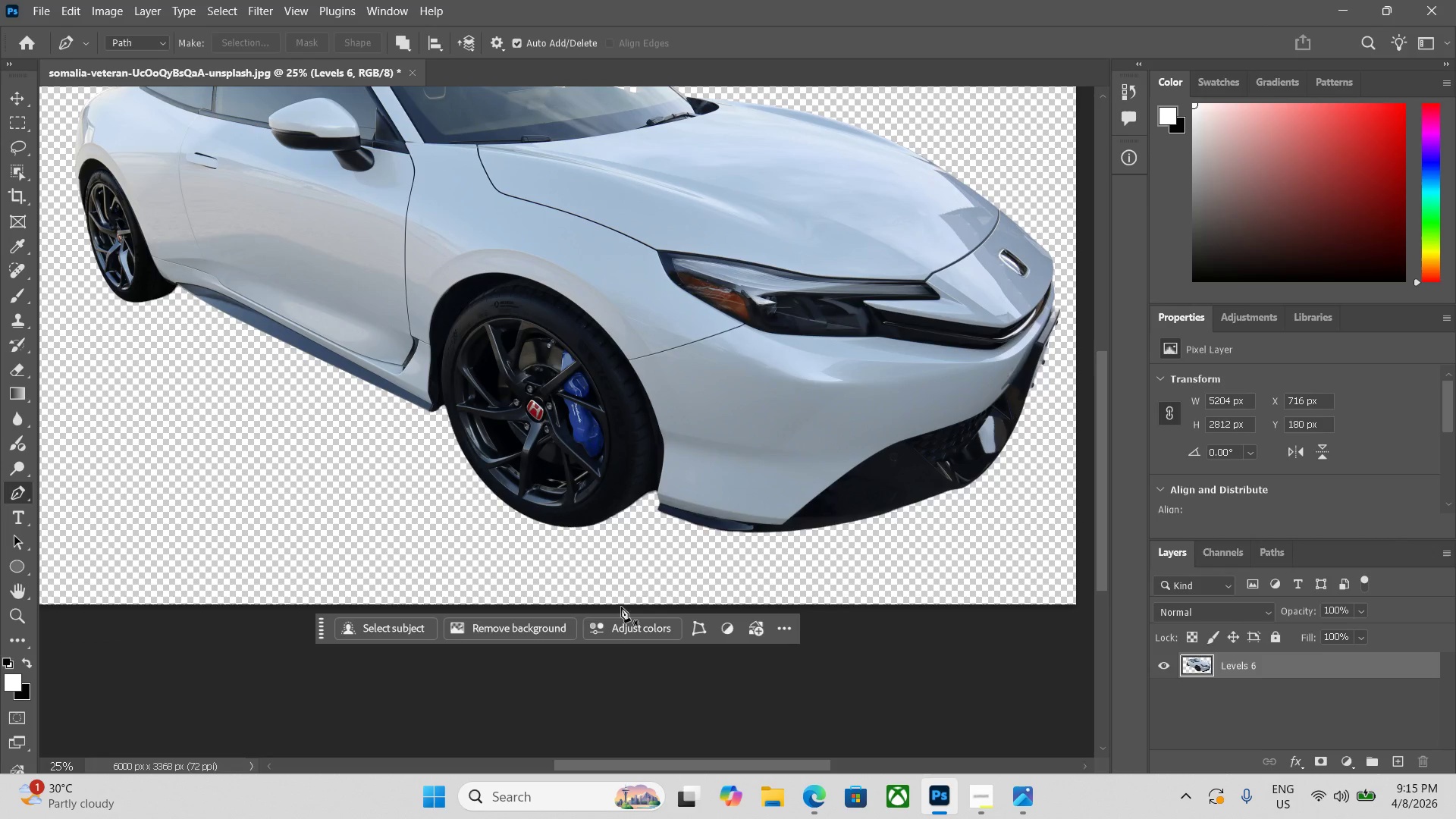 
key(Control+Equal)
 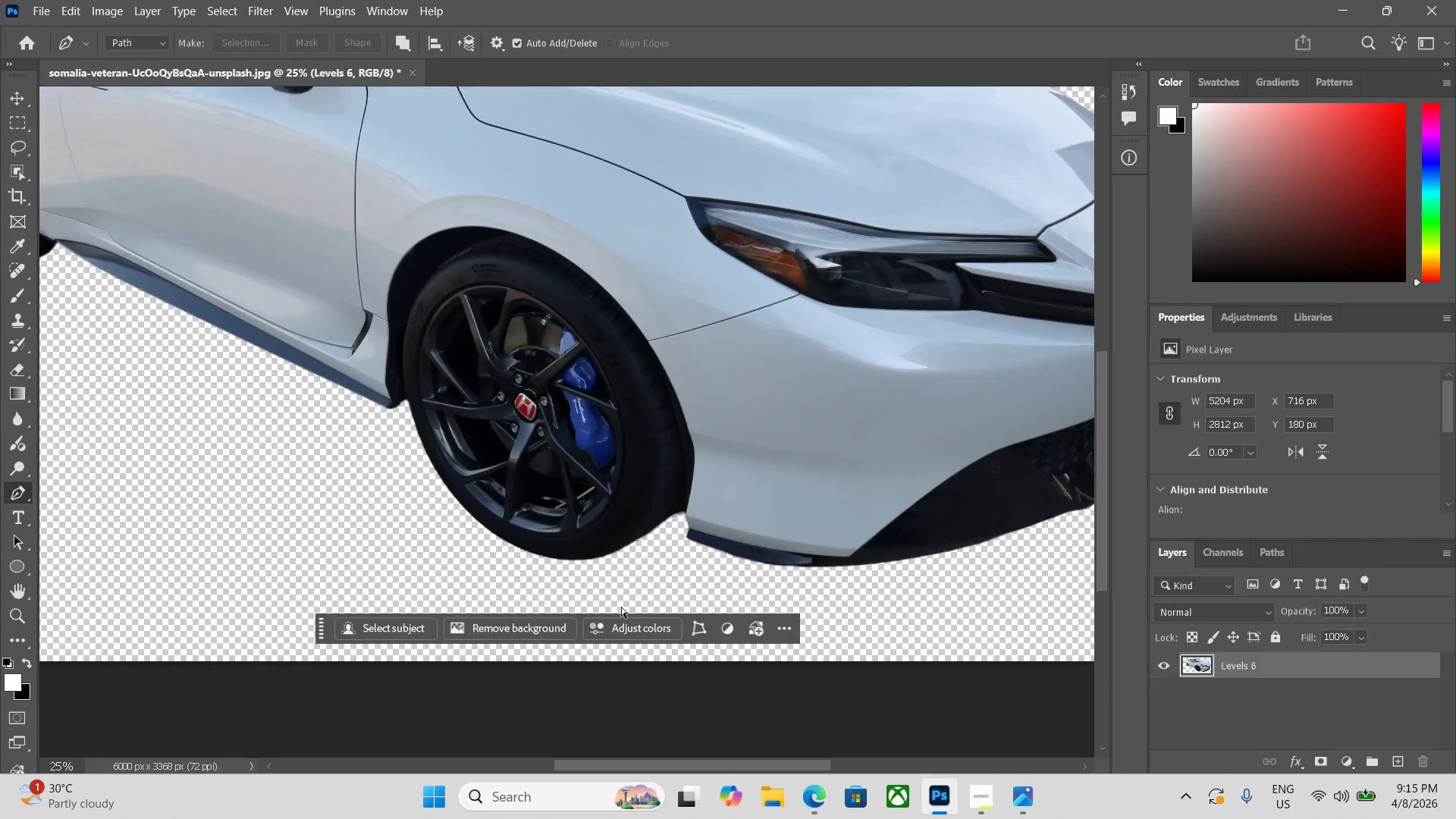 
key(Control+Equal)
 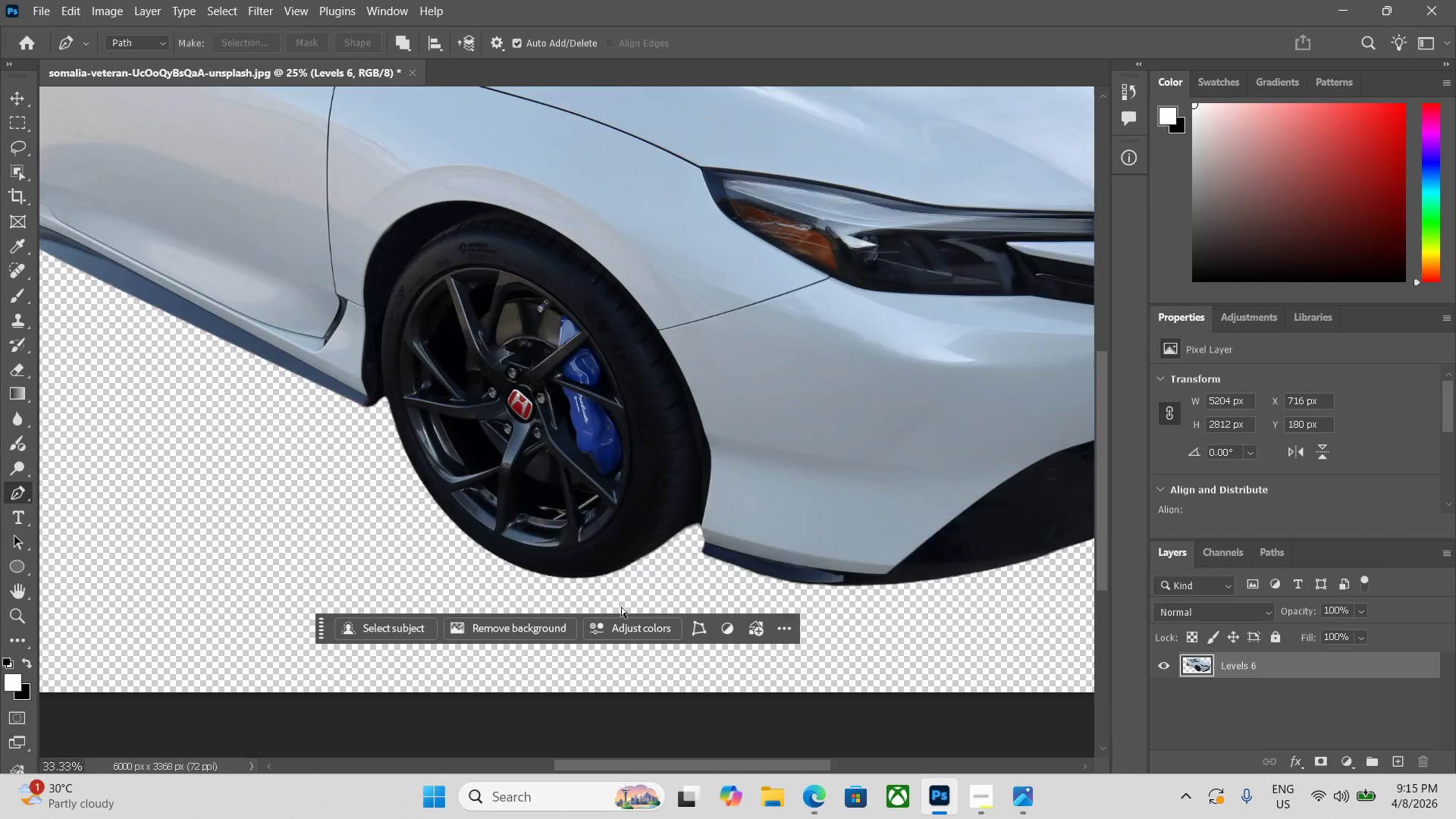 
key(Control+Equal)
 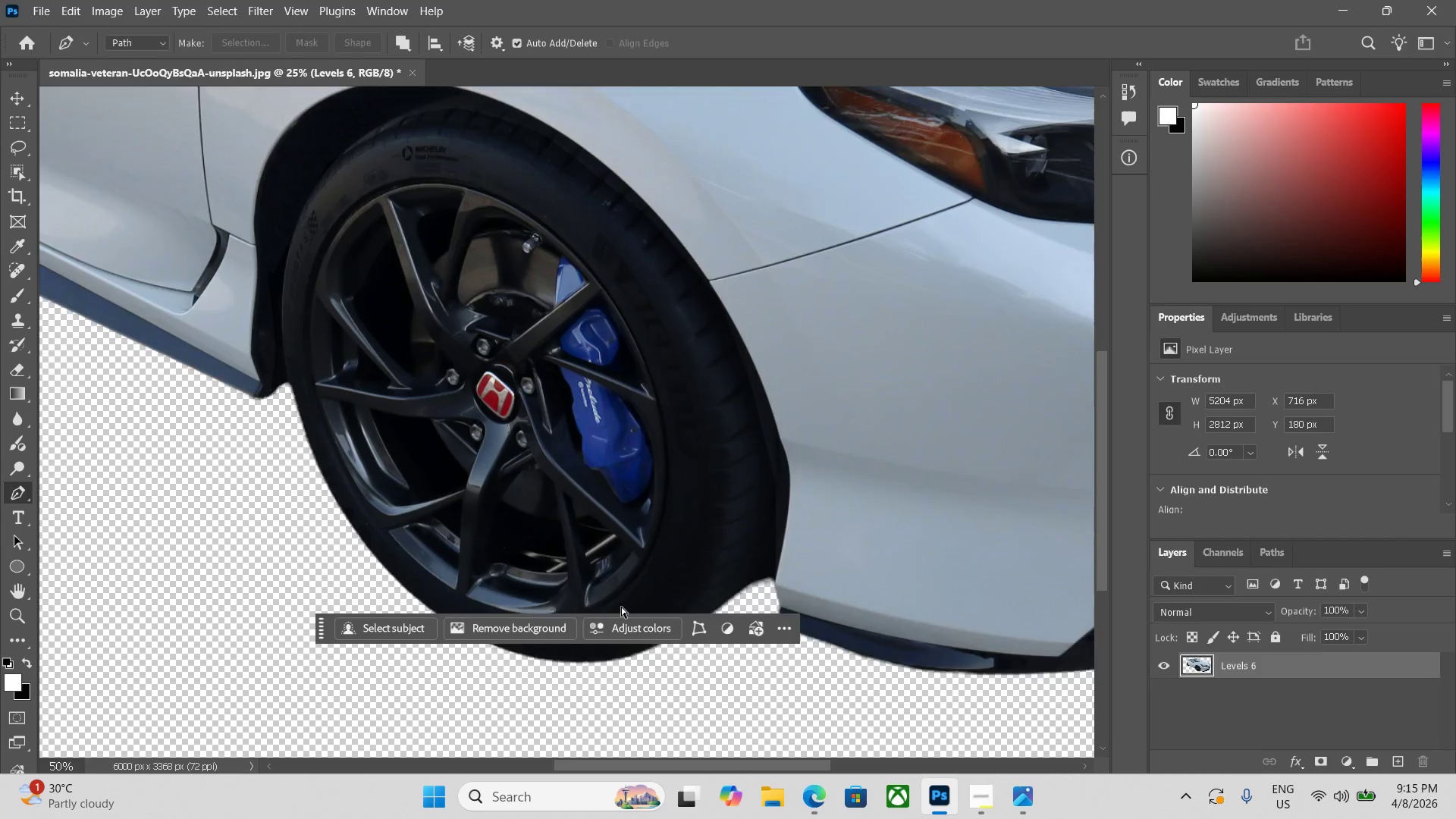 
key(Control+Equal)
 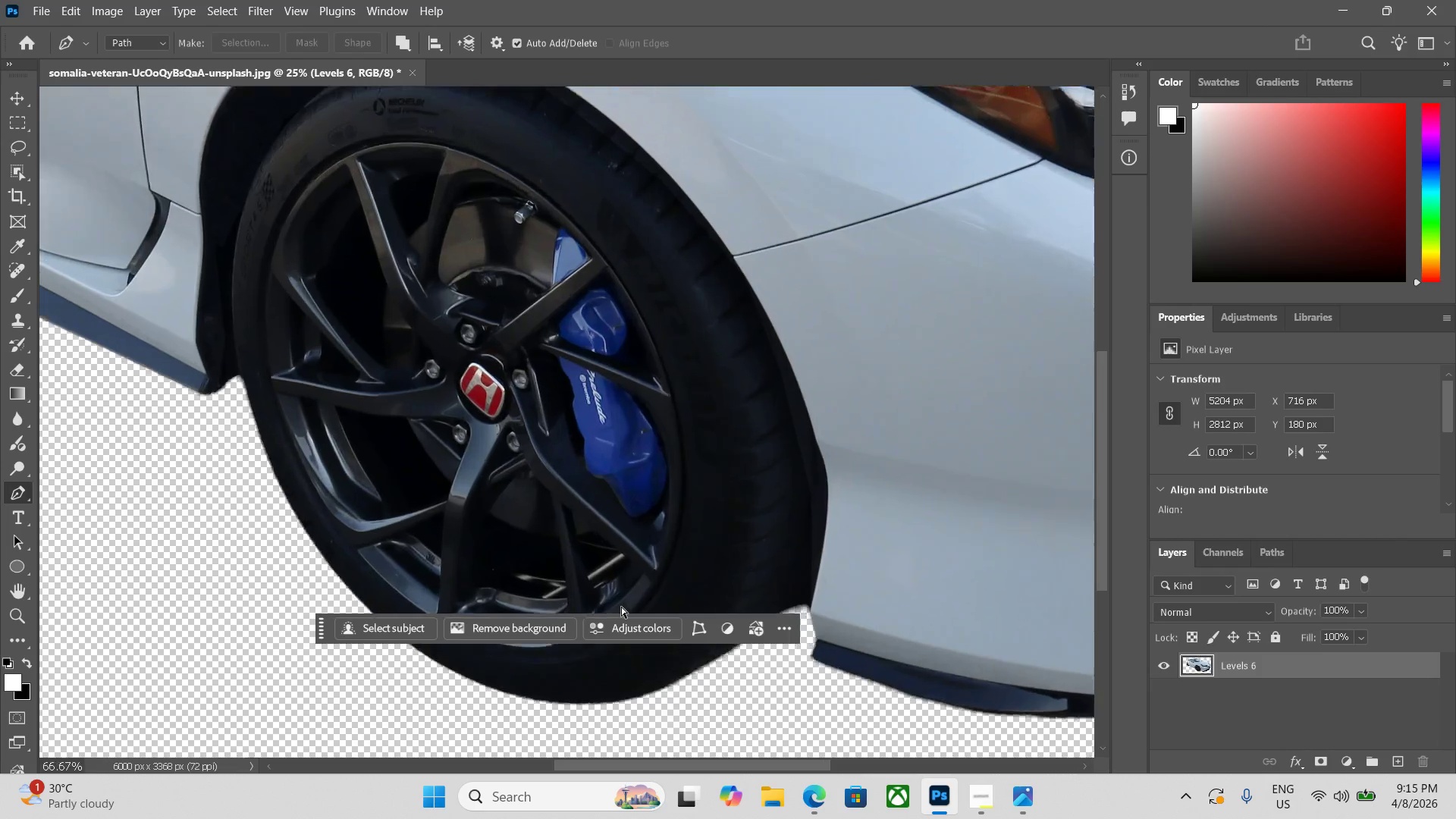 
key(Control+Equal)
 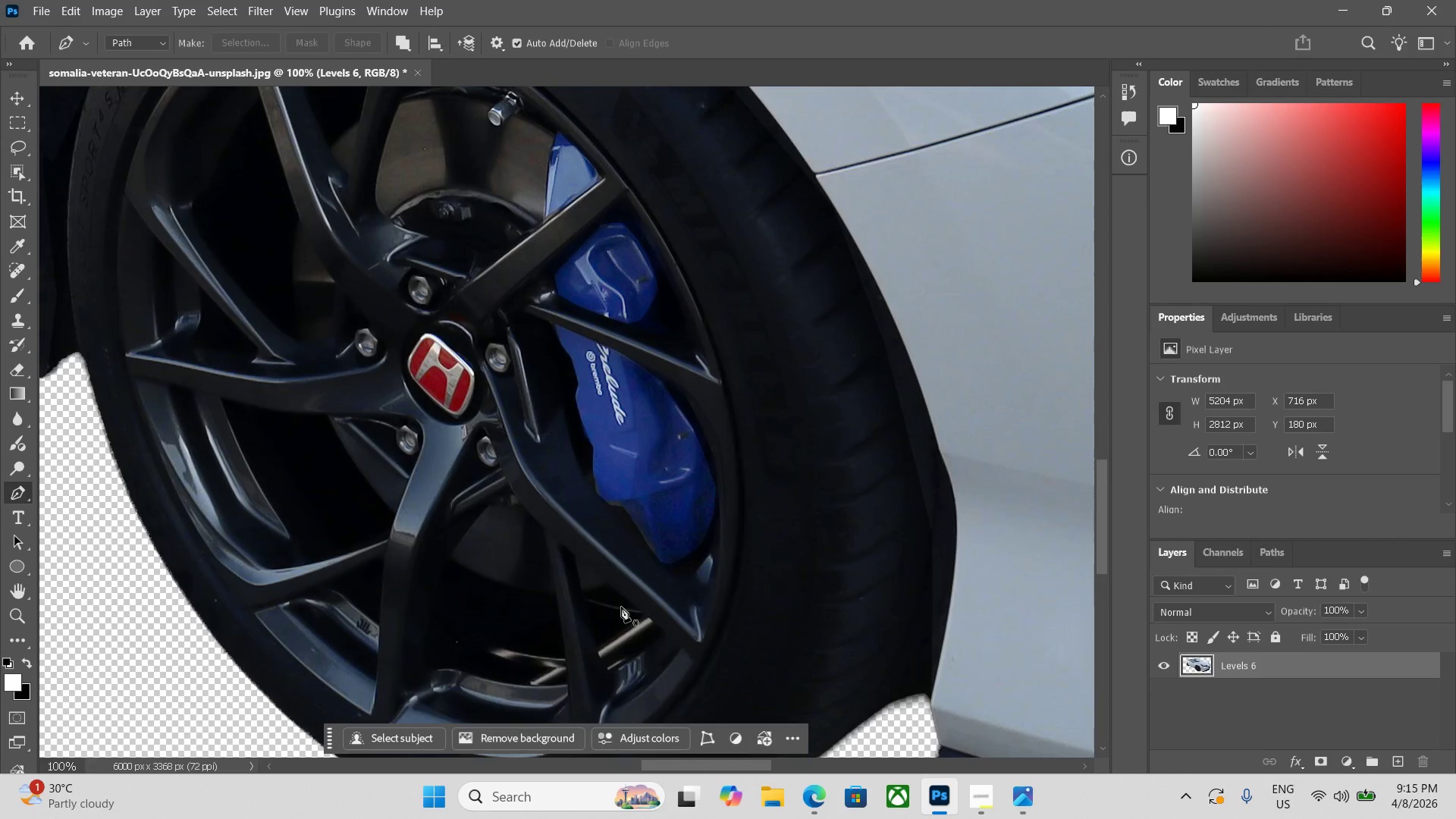 
key(Space)
 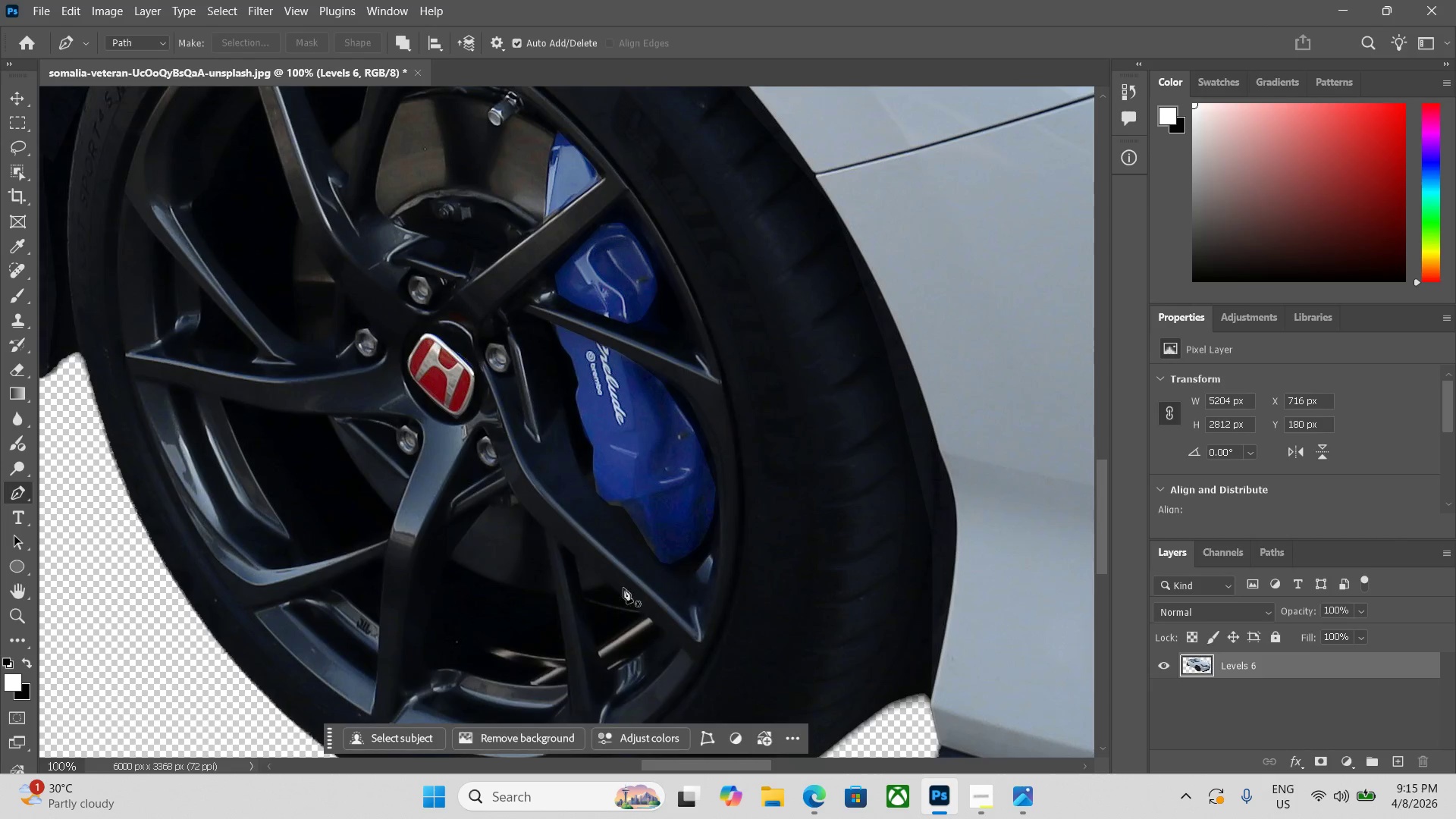 
key(Space)
 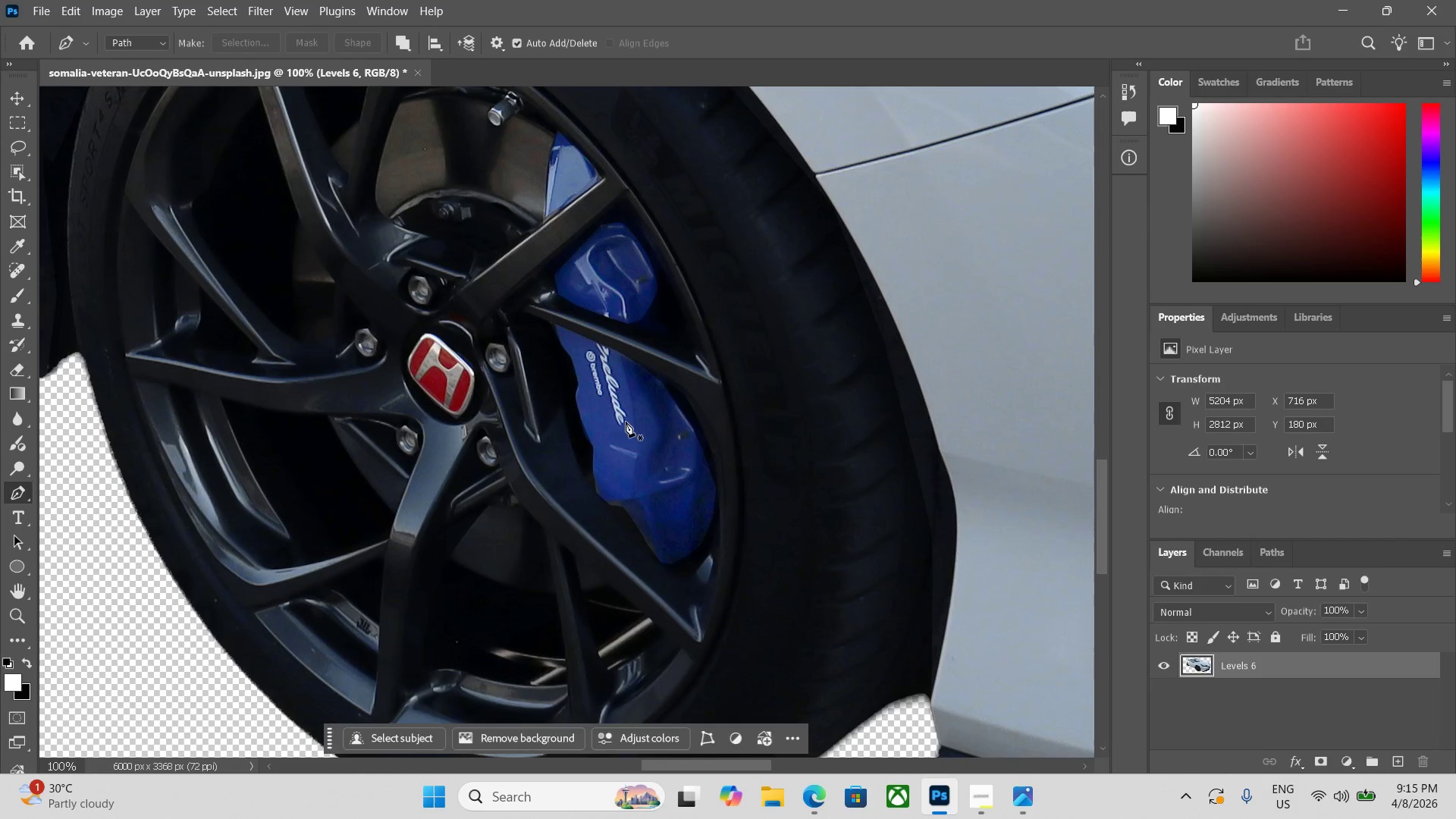 
hold_key(key=Space, duration=0.55)
 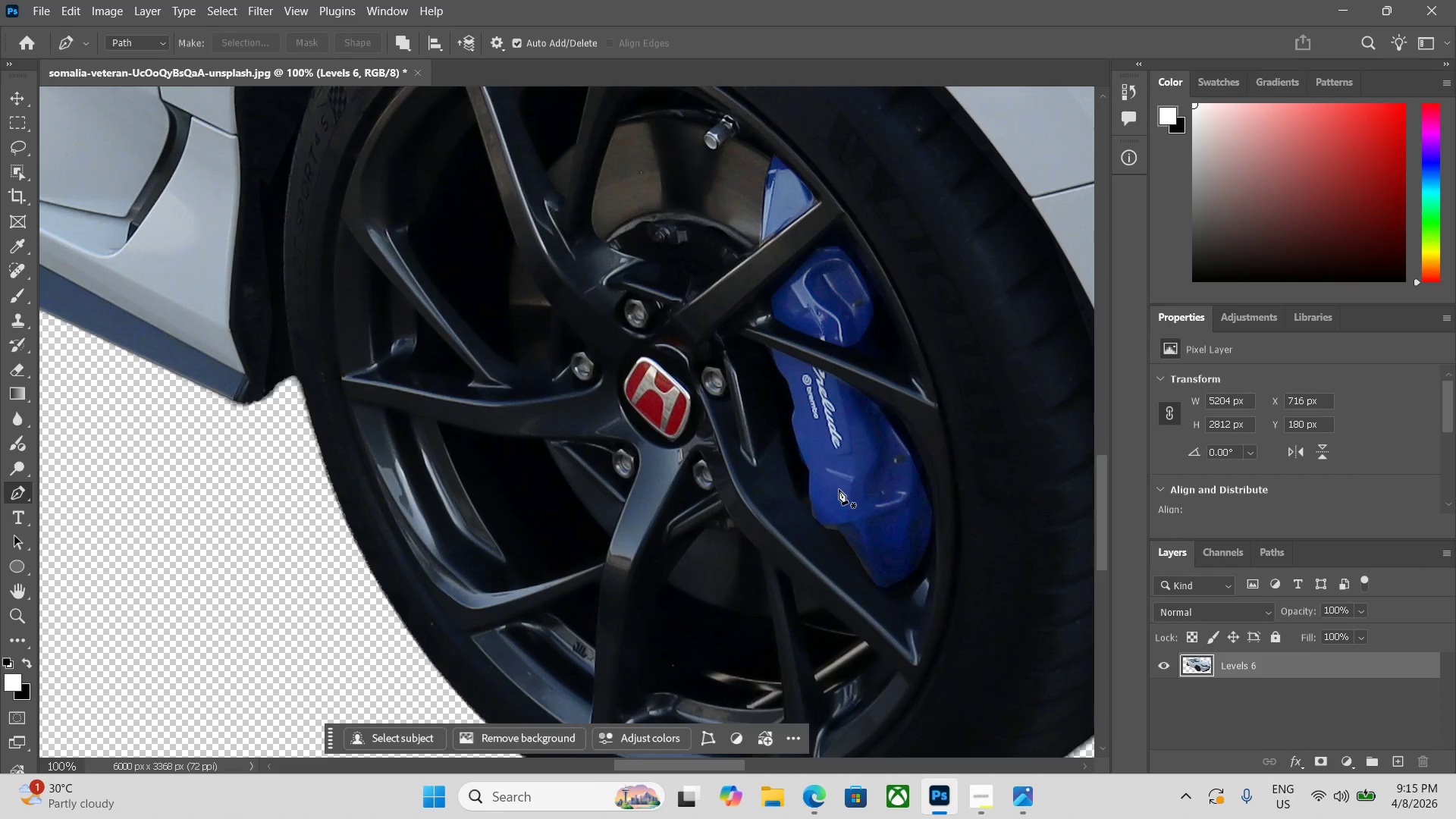 
left_click_drag(start_coordinate=[629, 422], to_coordinate=[845, 445])
 